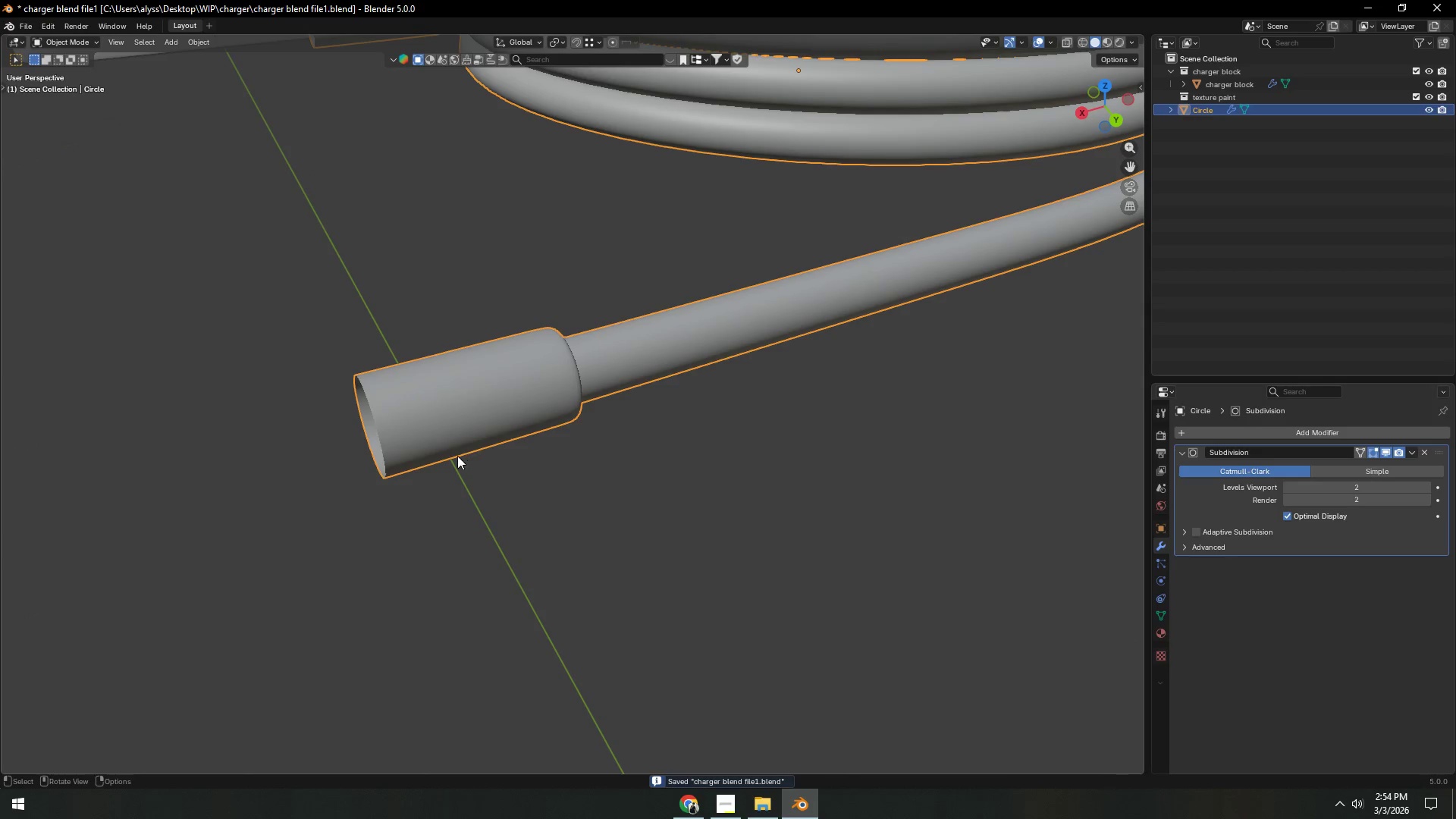 
scroll: coordinate [563, 489], scroll_direction: up, amount: 4.0
 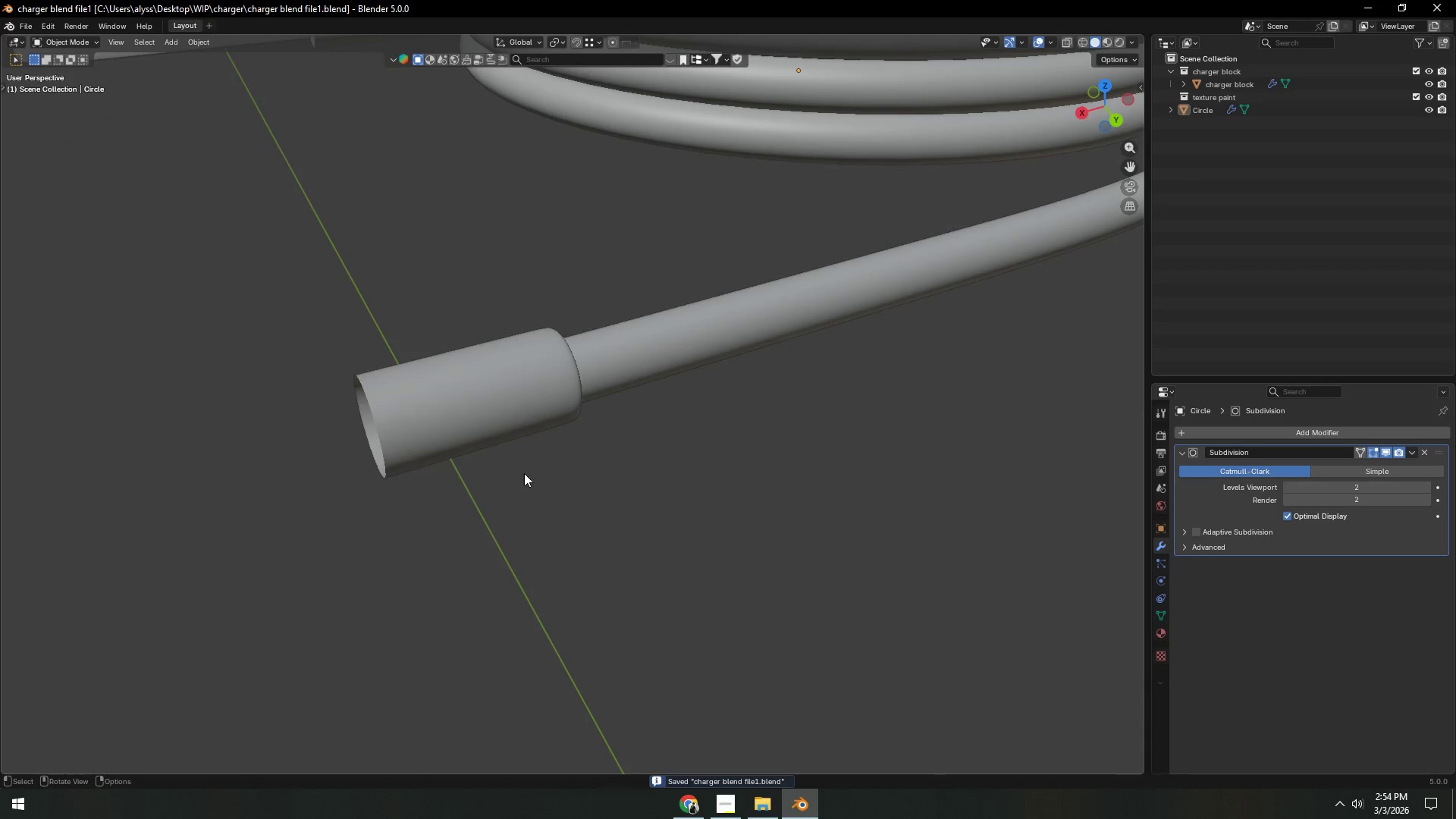 
key(Tab)
 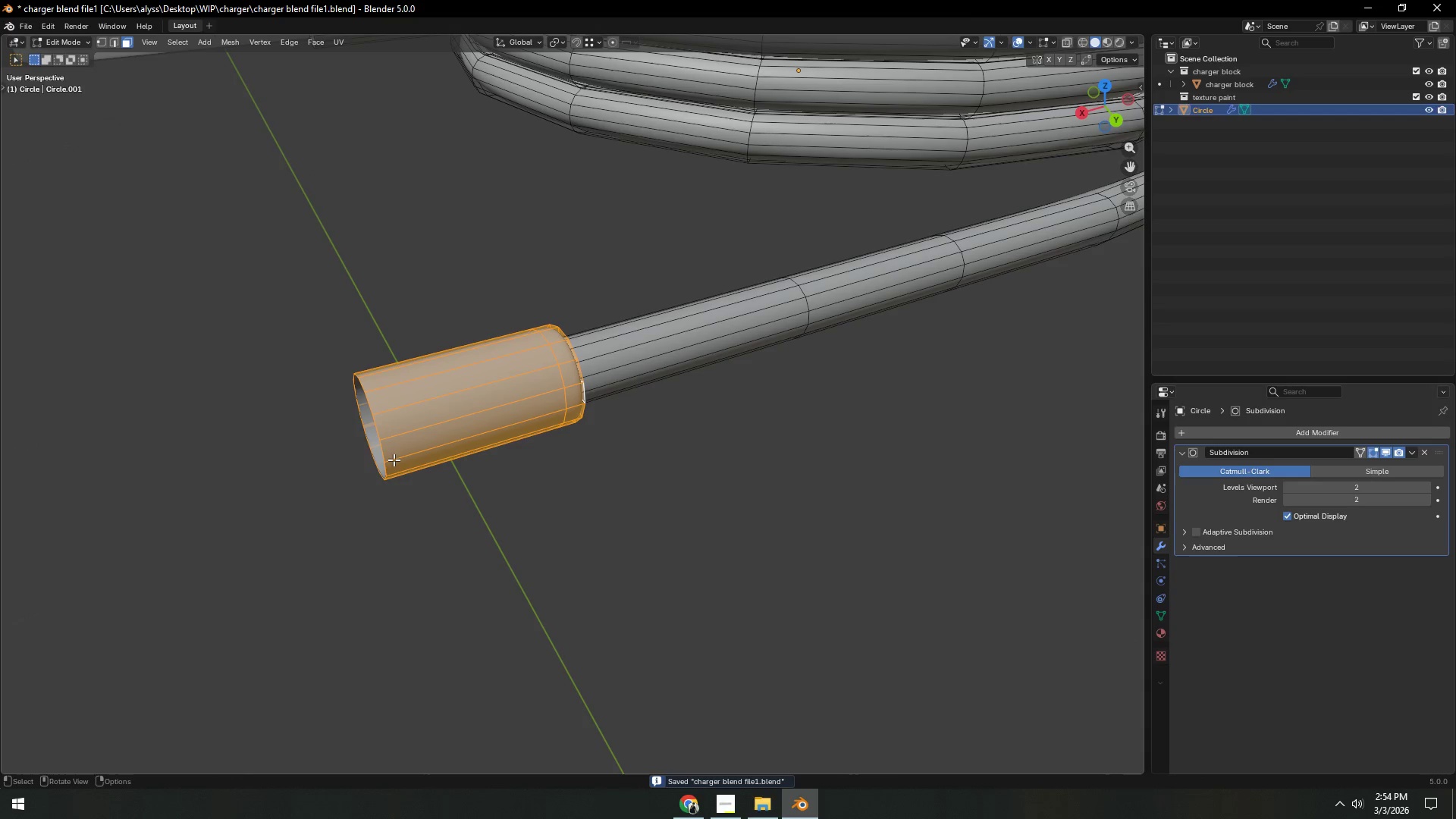 
hold_key(key=AltLeft, duration=0.36)
left_click([380, 452])
 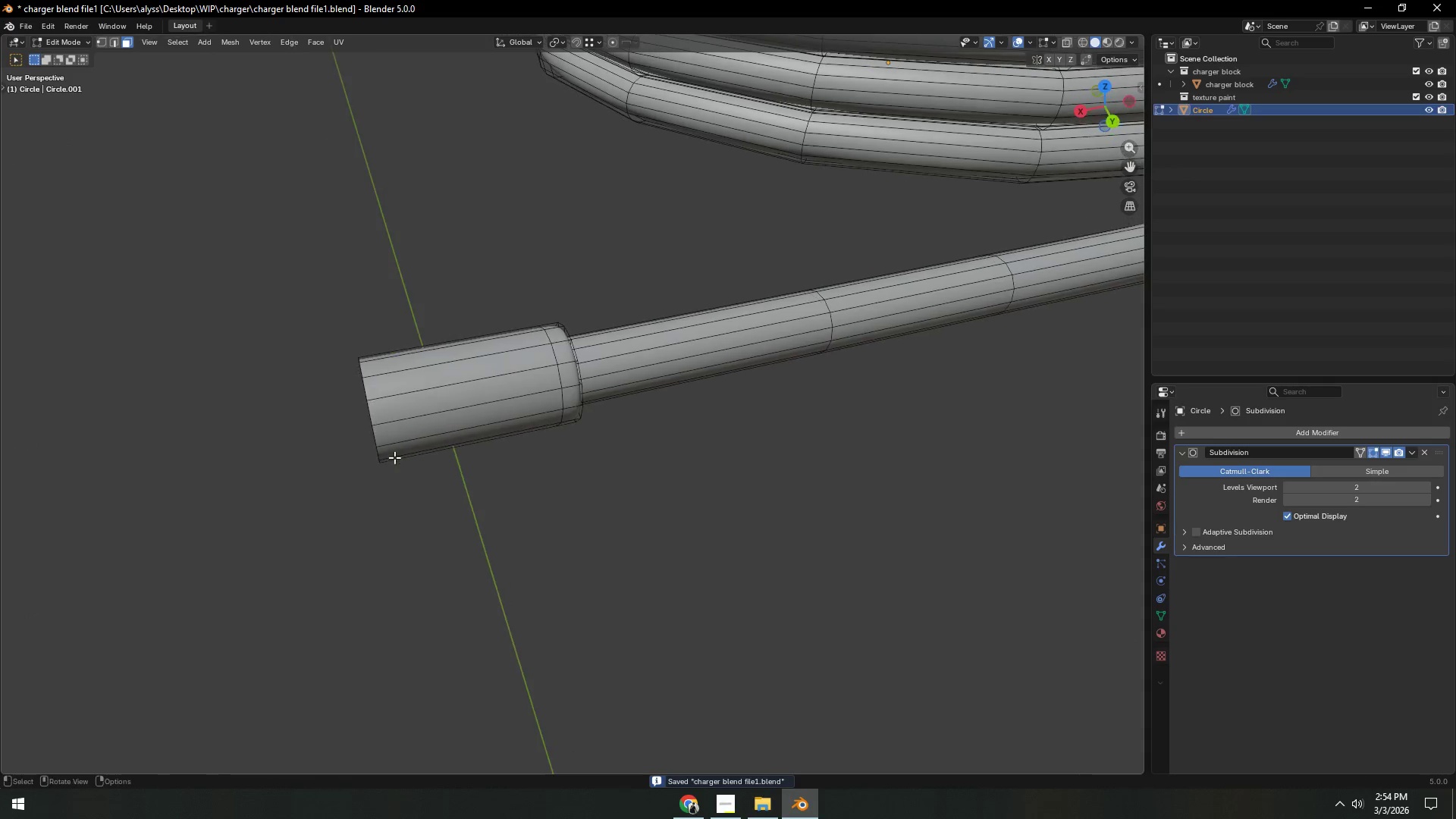 
hold_key(key=AltLeft, duration=0.5)
left_click([378, 438])
 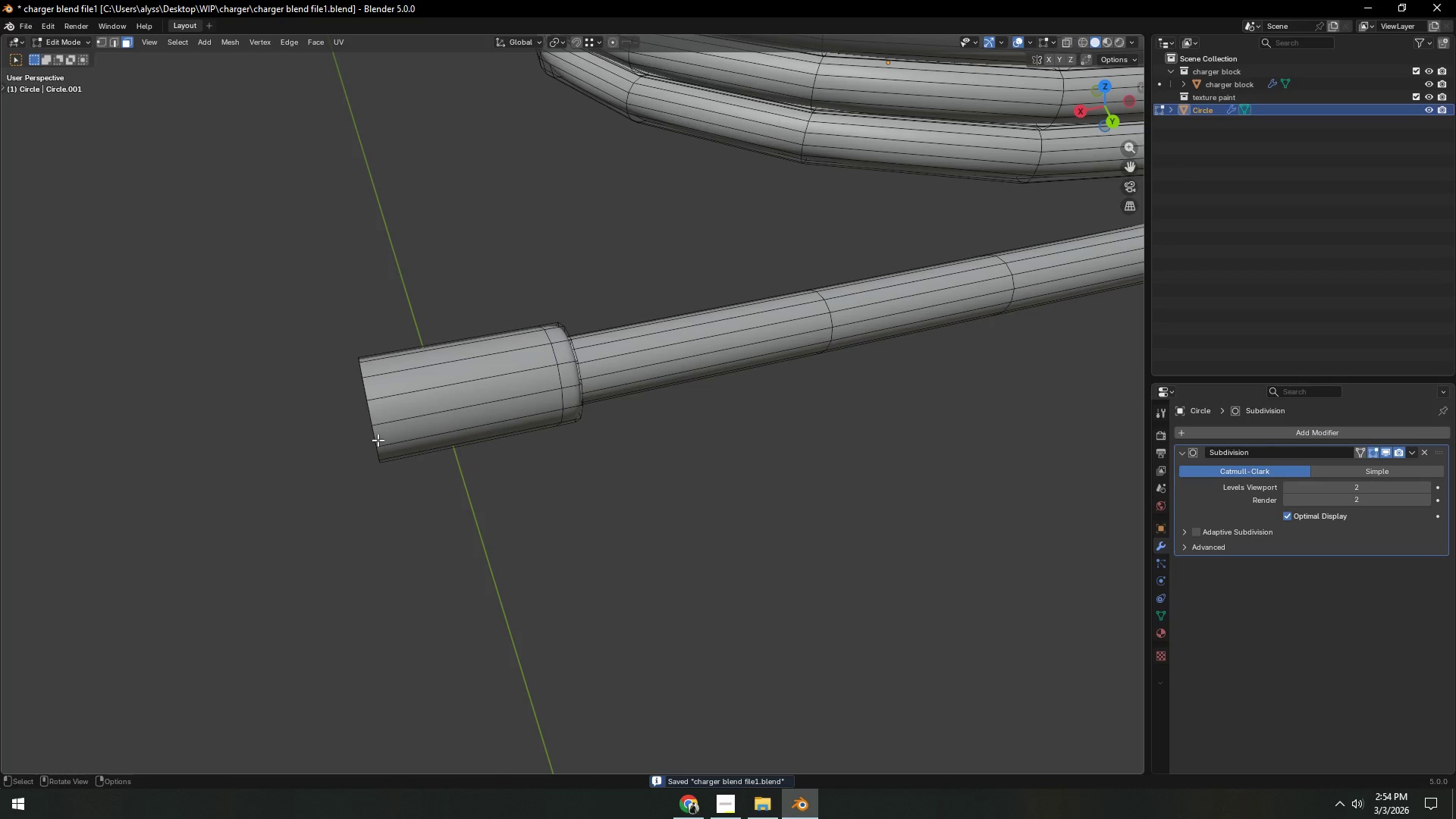 
key(2)
 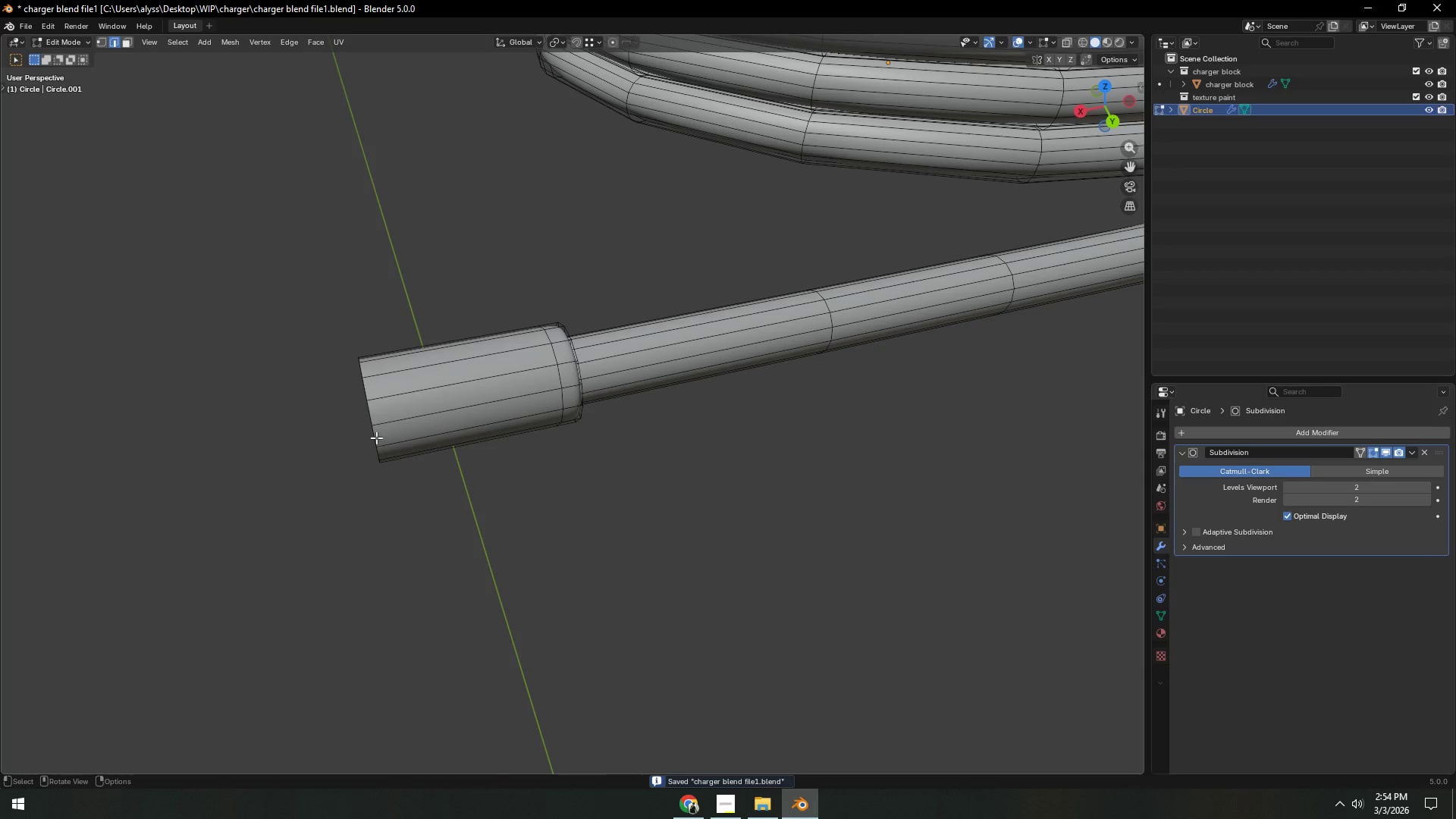 
hold_key(key=AltLeft, duration=0.36)
left_click([375, 438])
 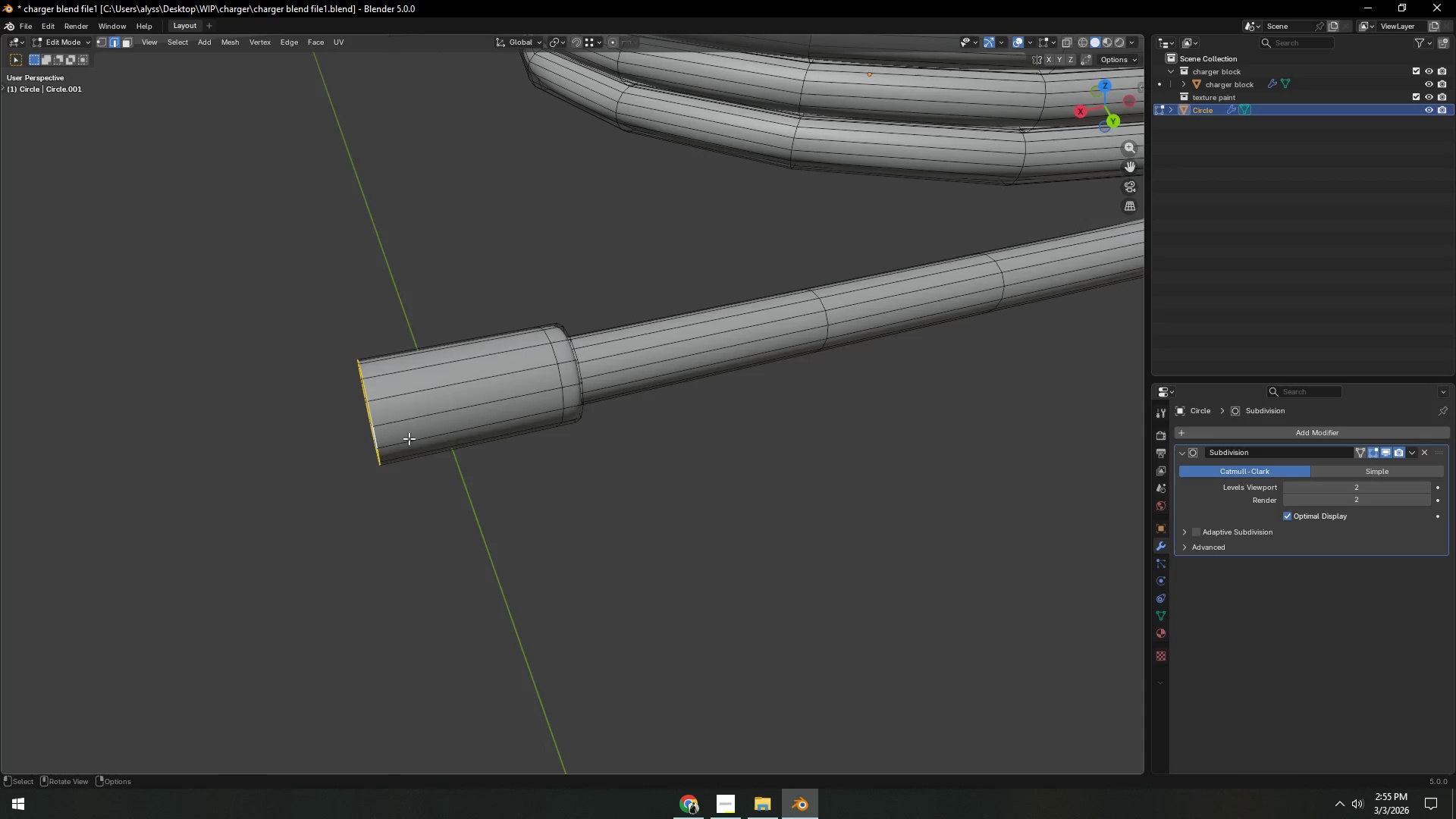 
type(gg)
 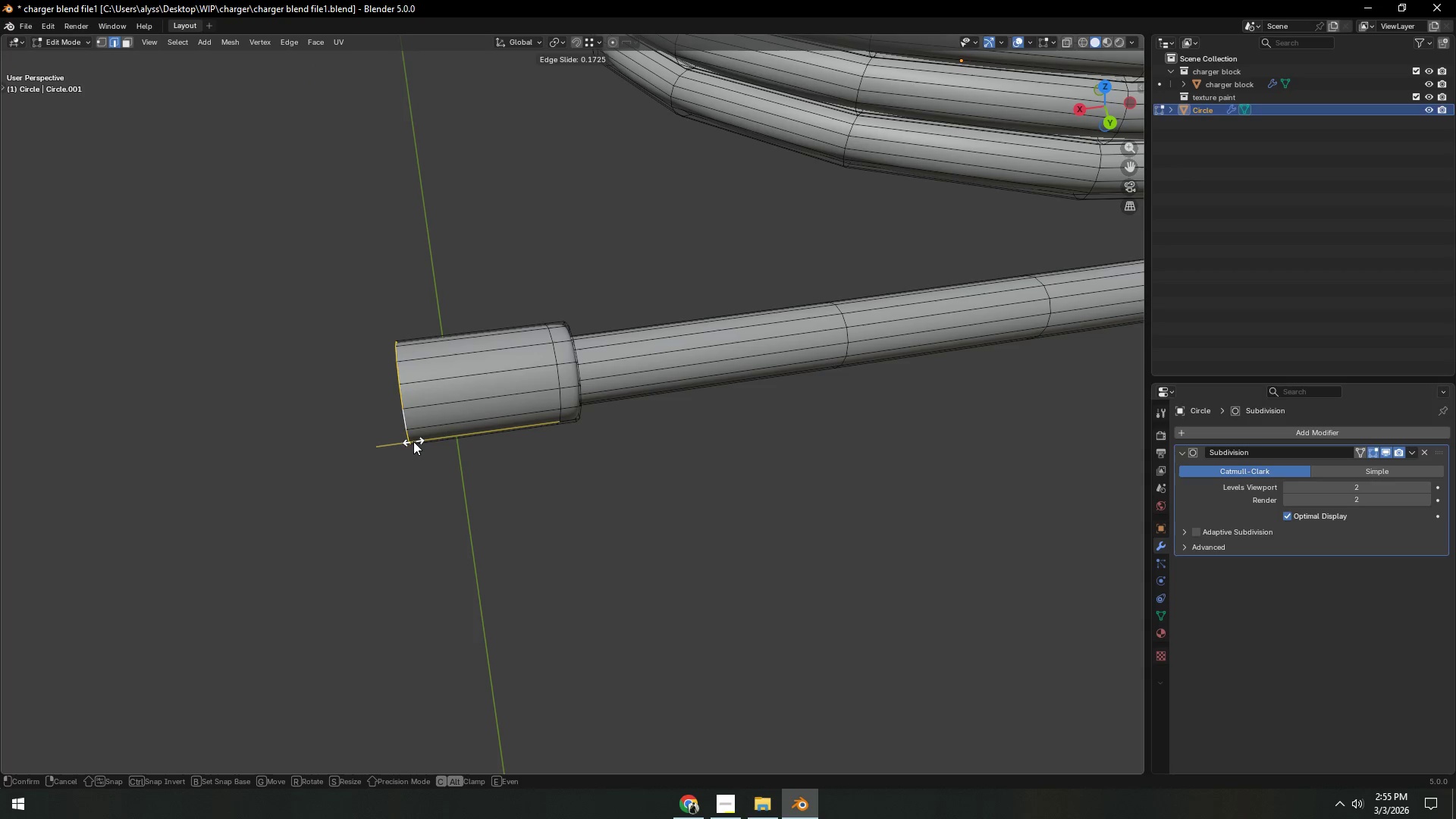 
left_click([413, 441])
 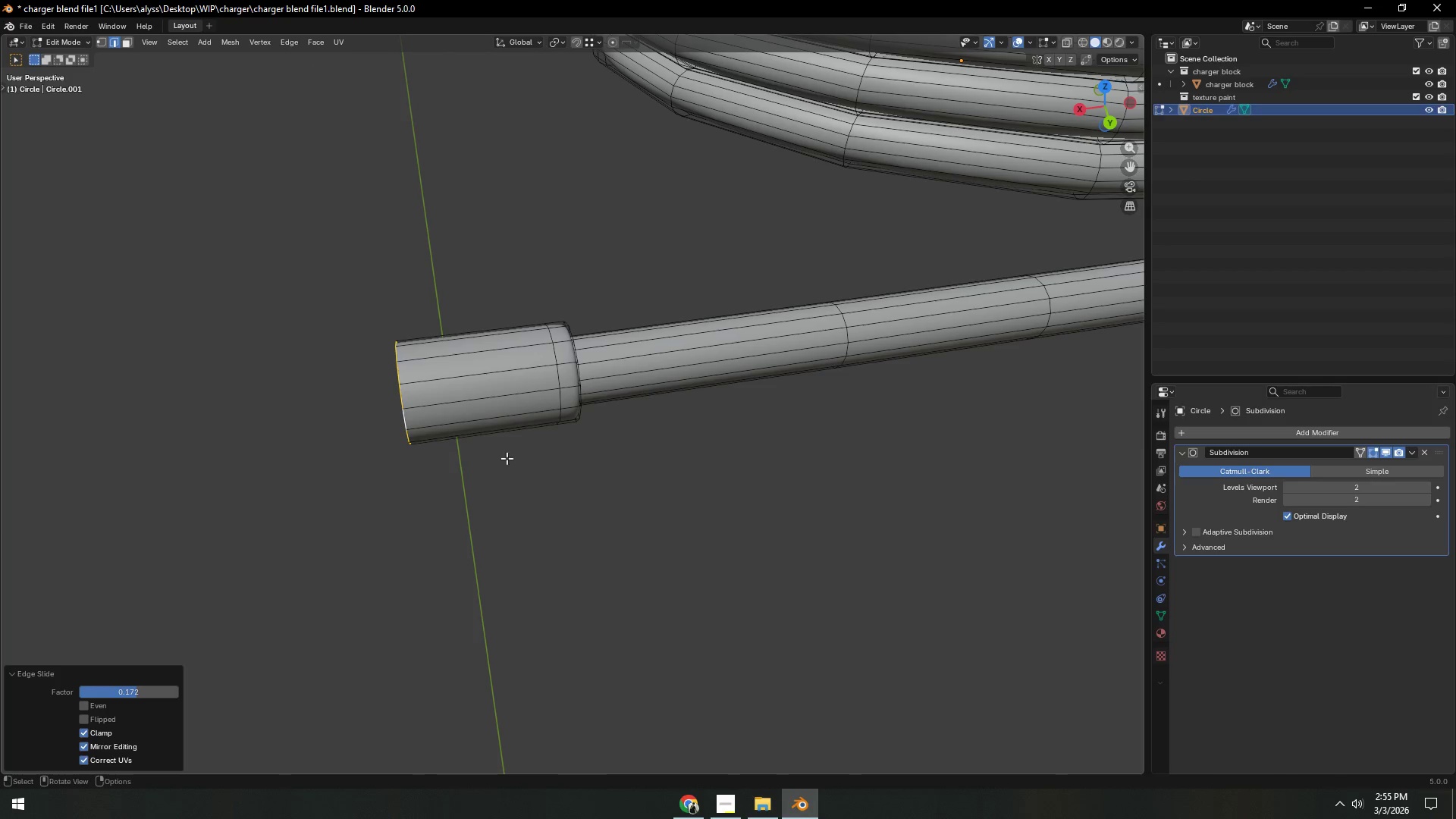 
double_click([611, 469])
 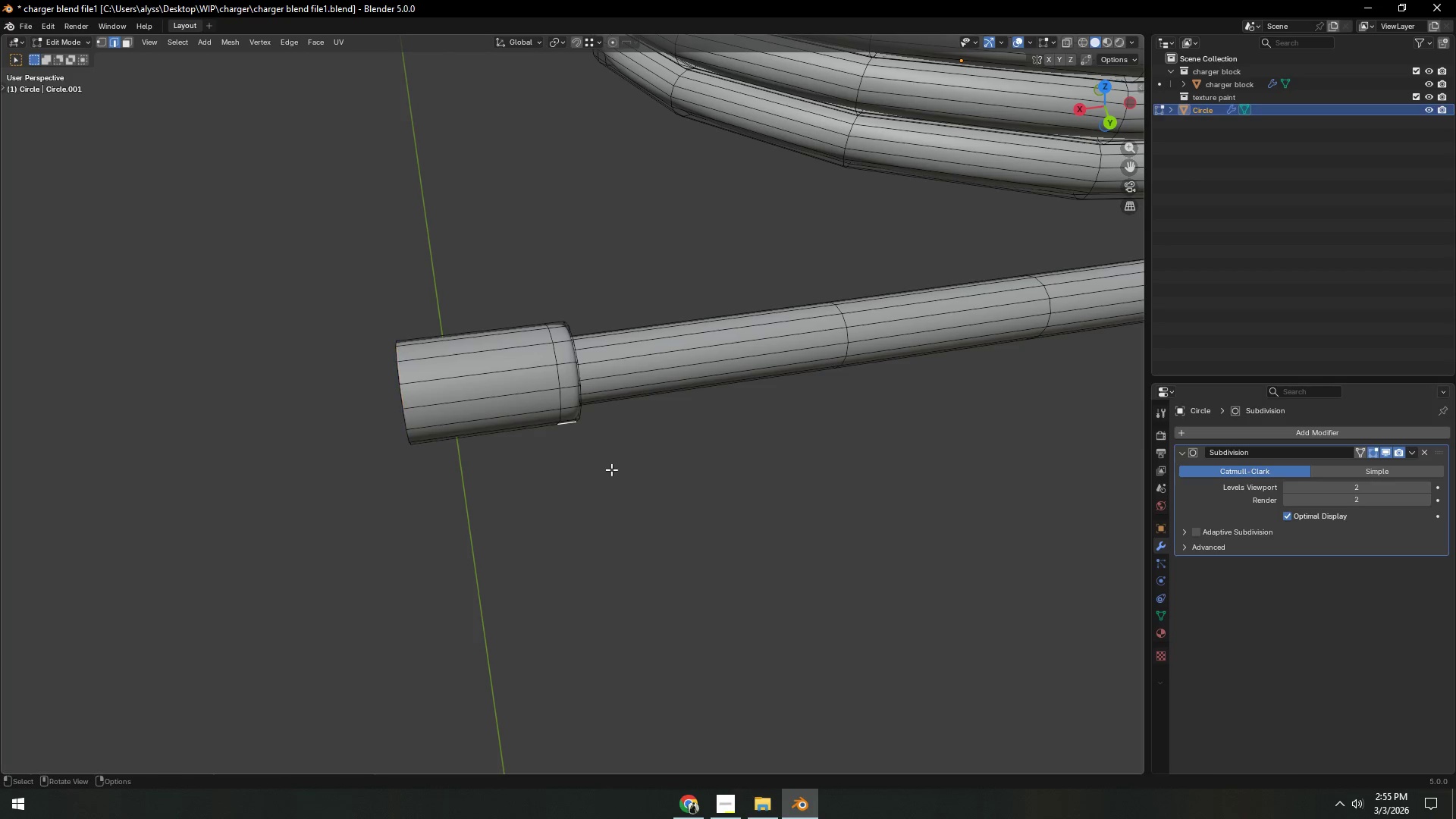 
key(Tab)
 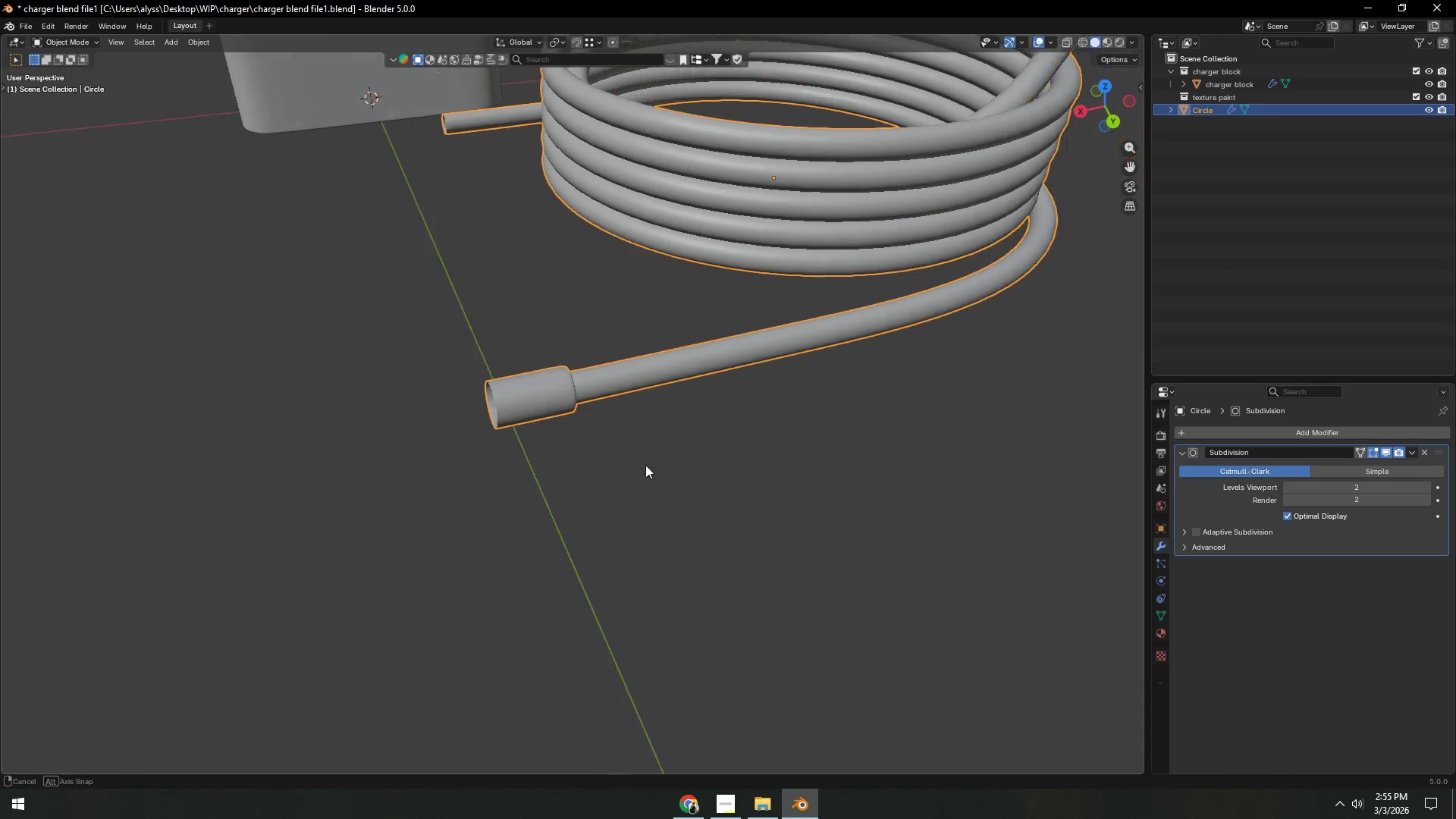 
scroll: coordinate [610, 471], scroll_direction: down, amount: 4.0
 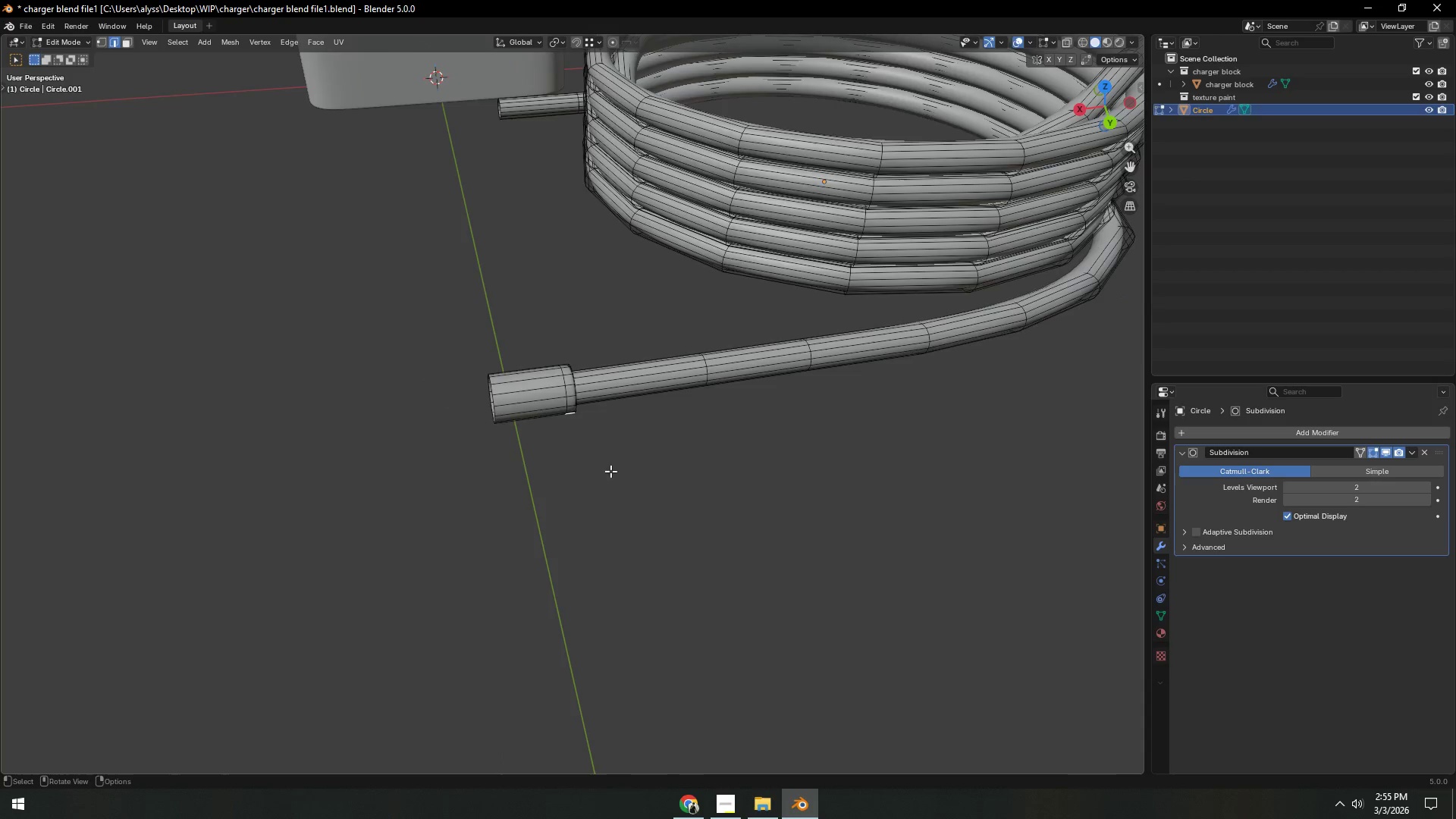 
key(Control+ControlLeft)
 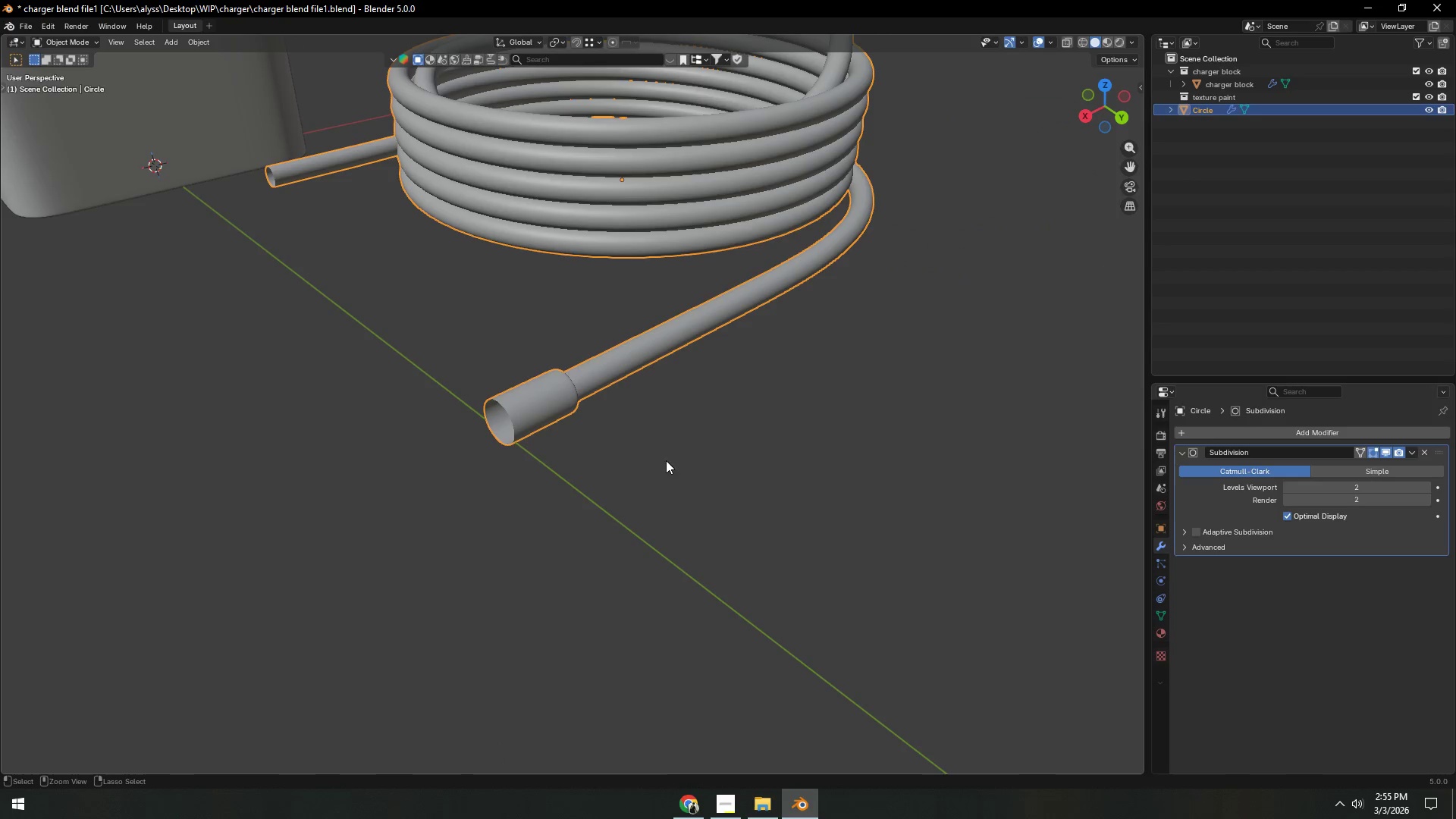 
key(Control+S)
 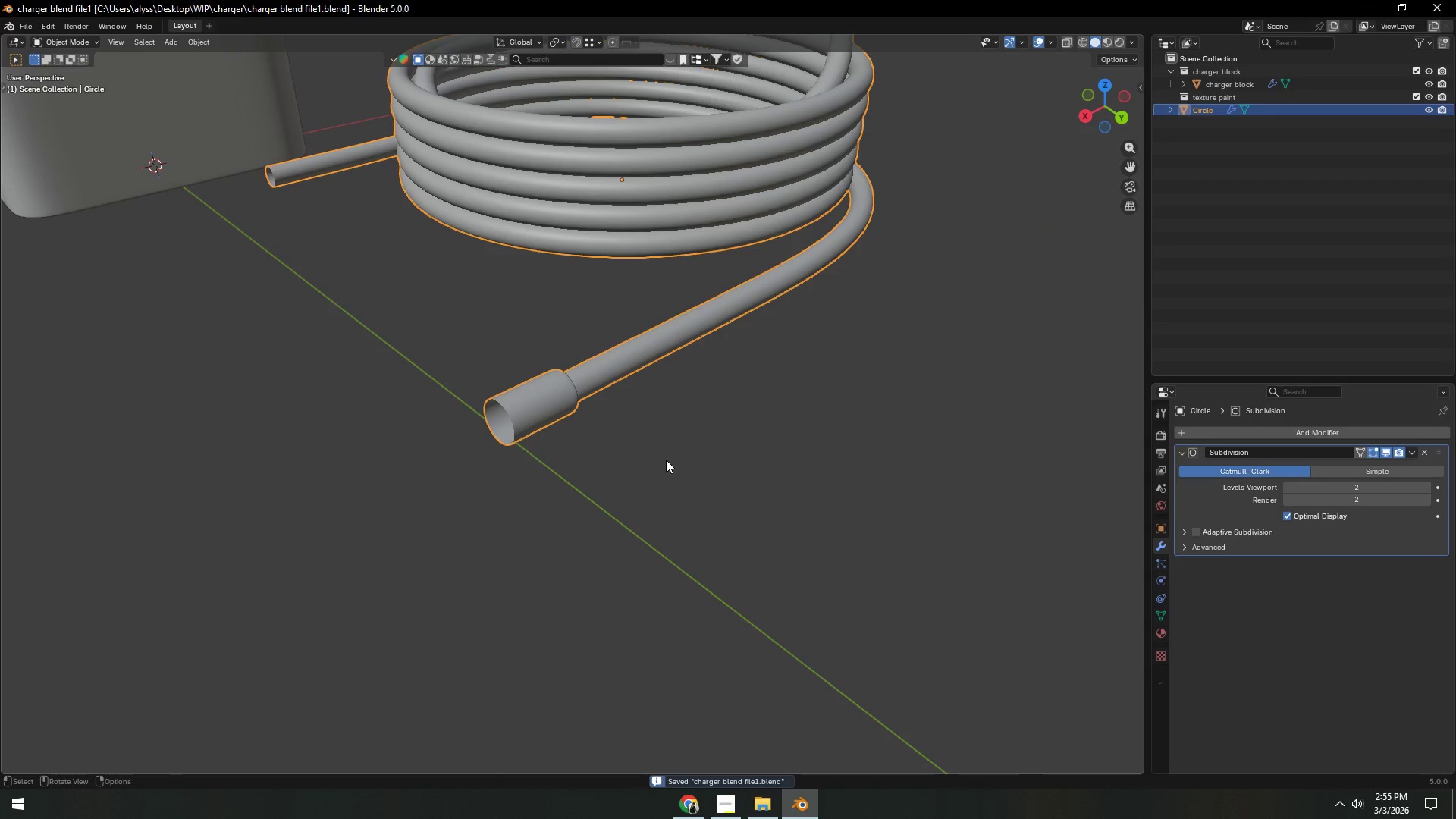 
scroll: coordinate [667, 458], scroll_direction: down, amount: 6.0
 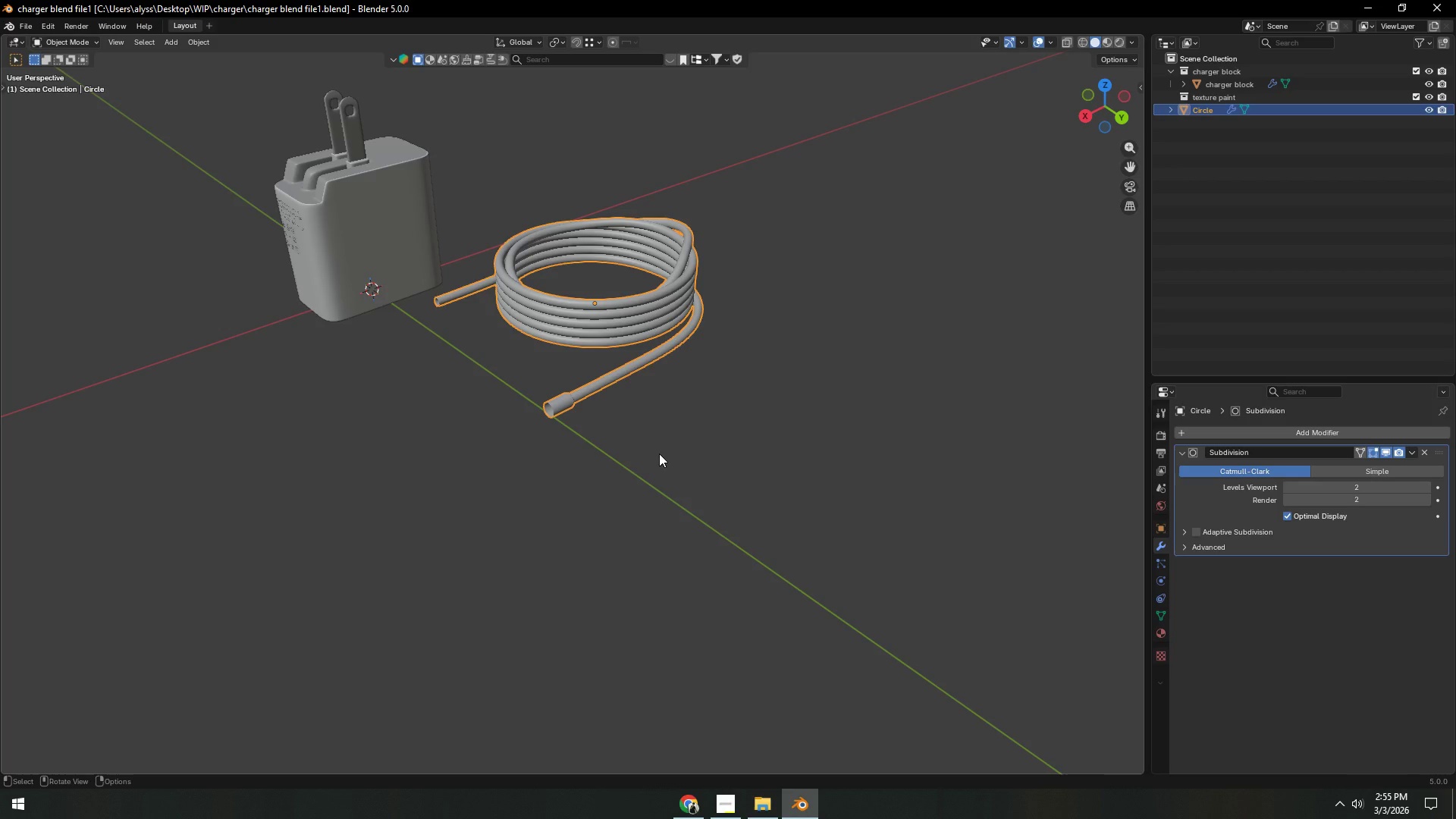 
wait(6.46)
 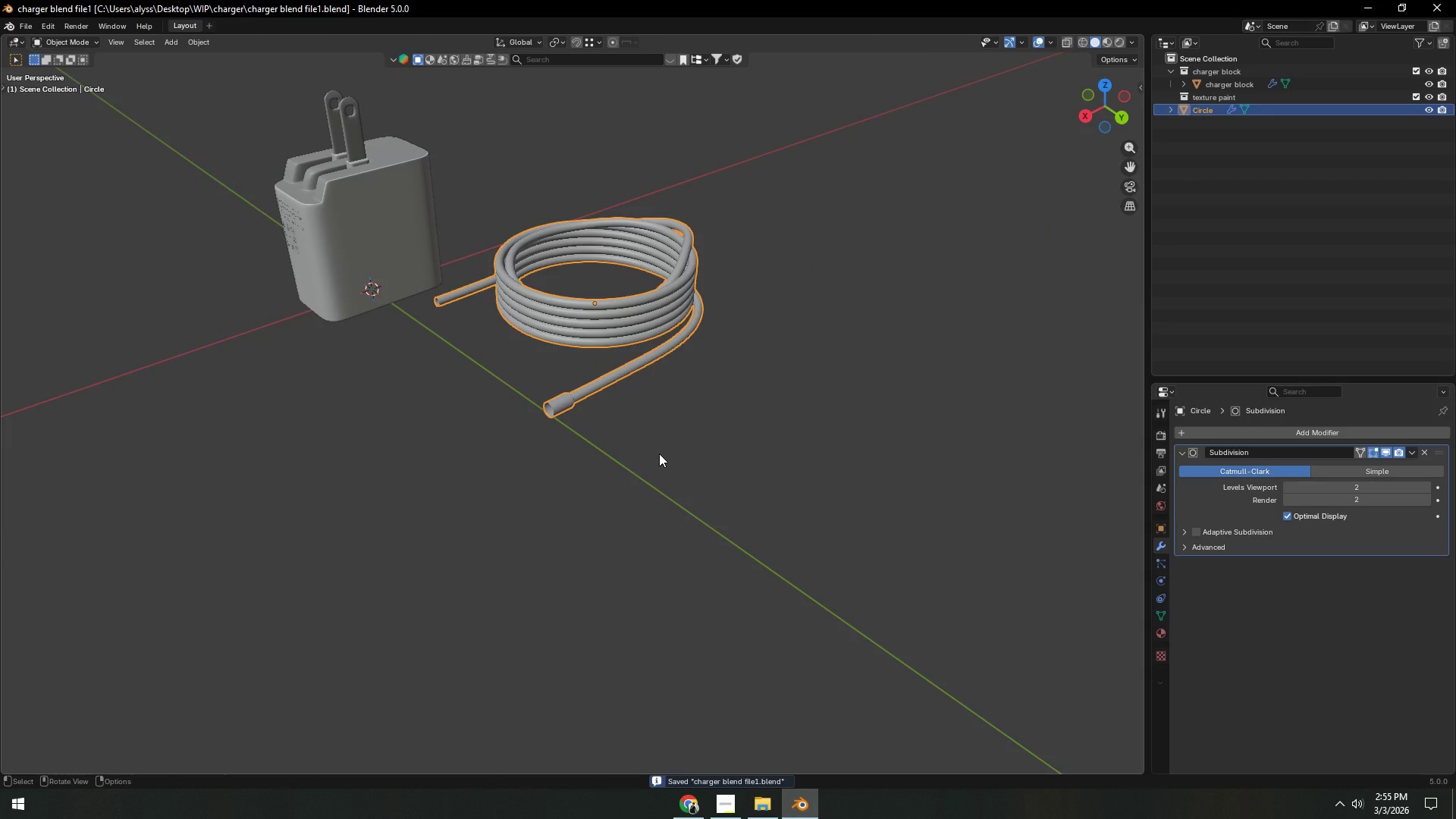 
left_click([747, 406])
 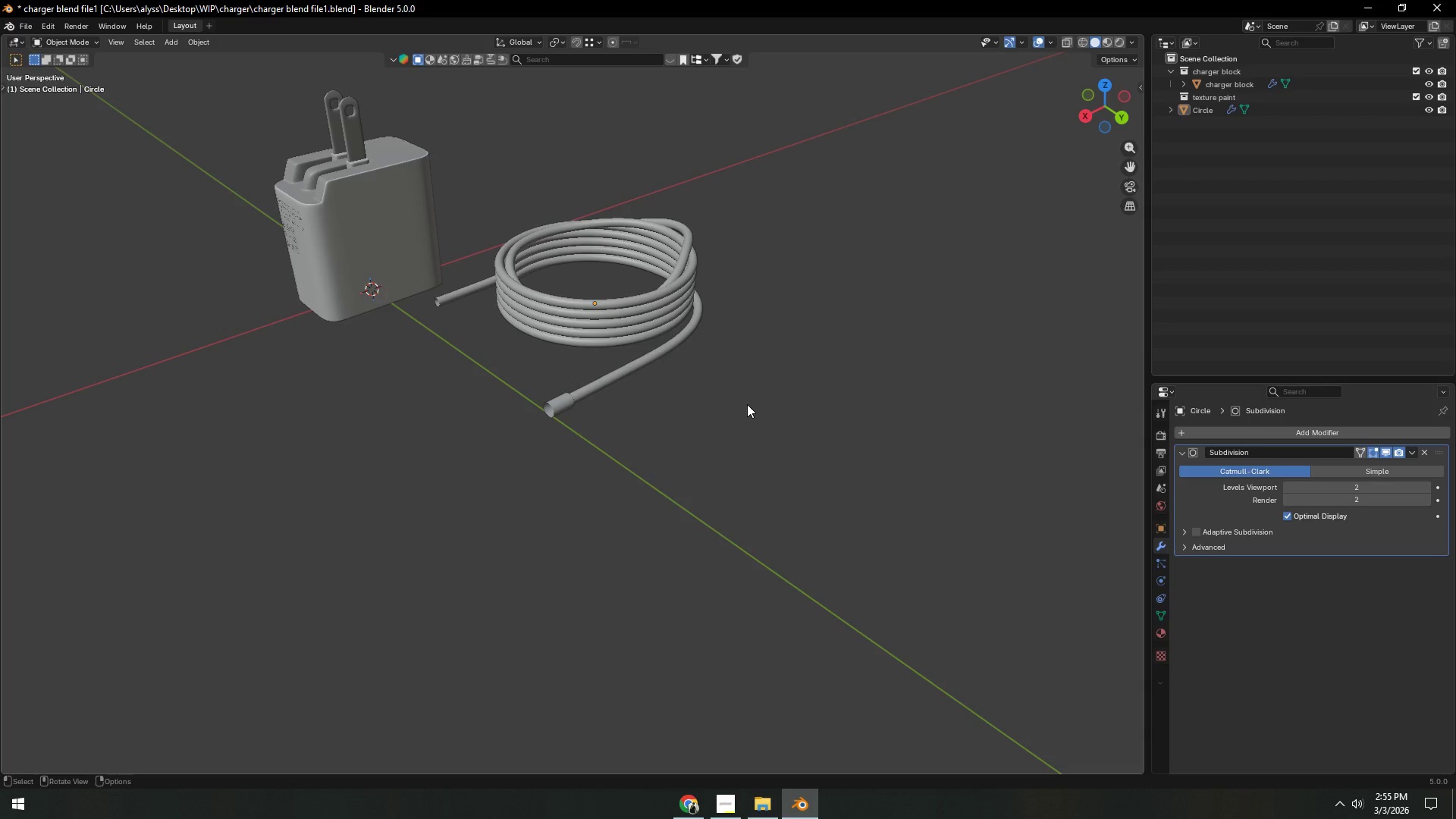 
key(Control+S)
 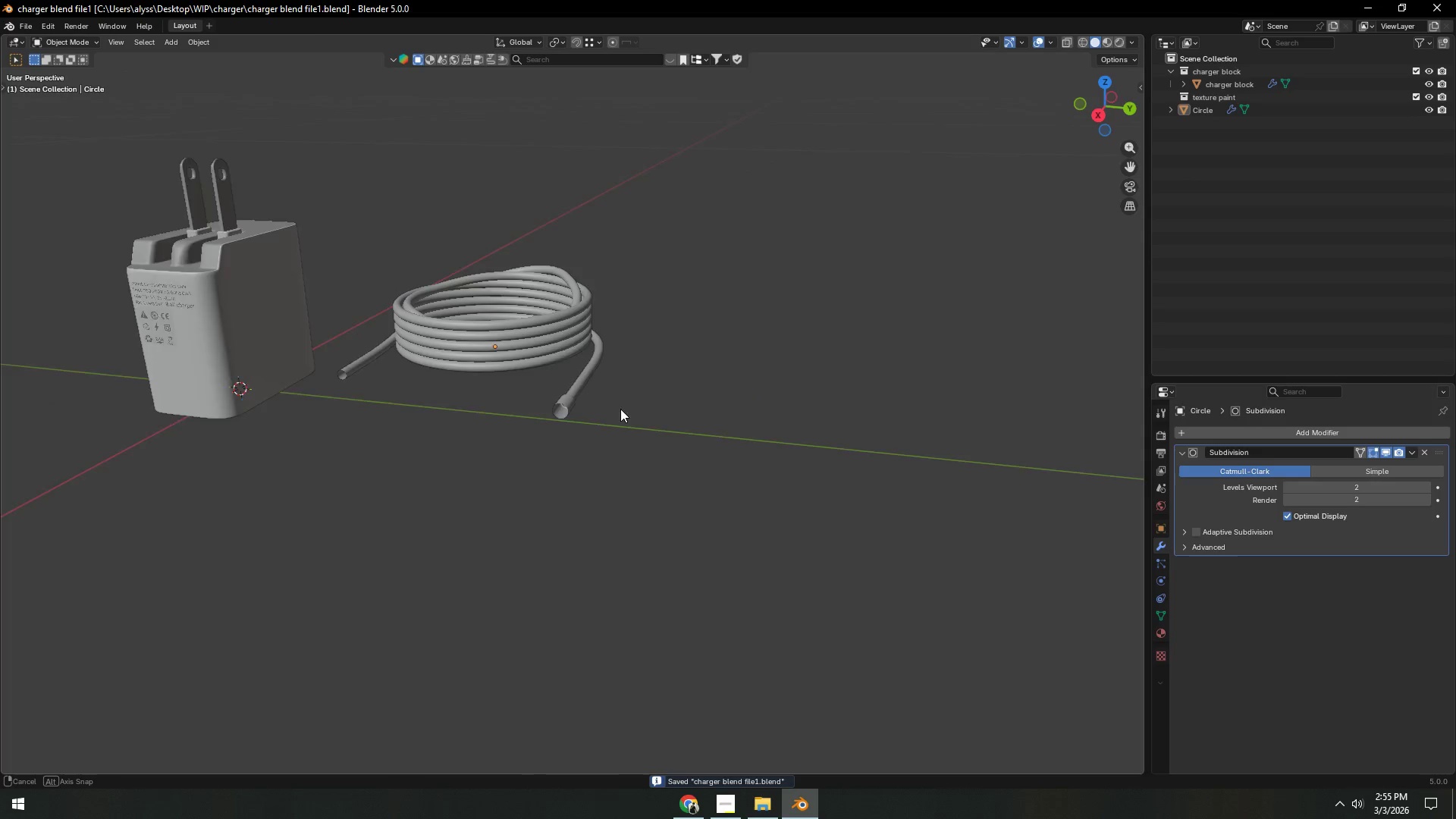 
scroll: coordinate [657, 413], scroll_direction: down, amount: 4.0
 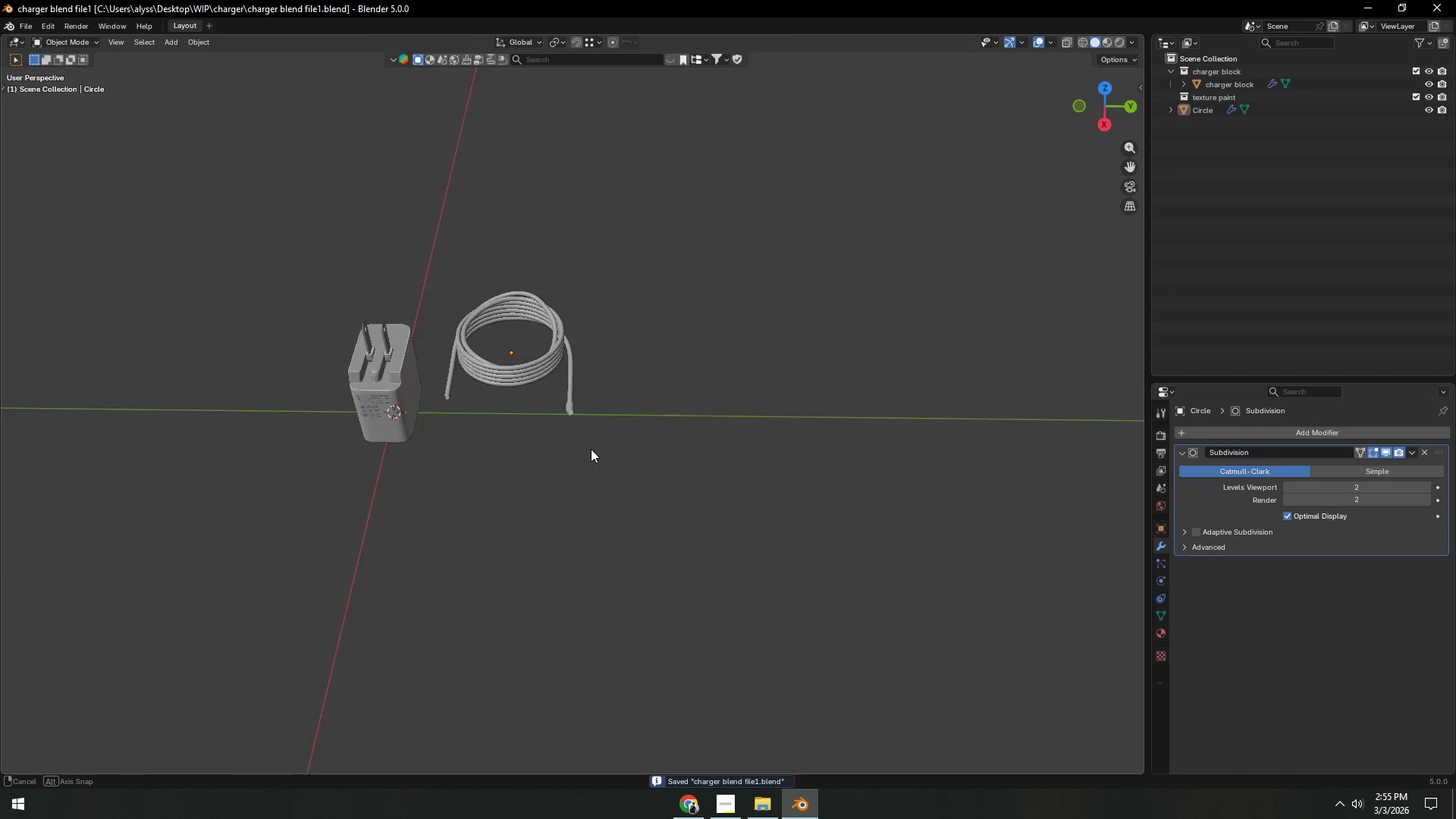 
scroll: coordinate [557, 449], scroll_direction: up, amount: 4.0
 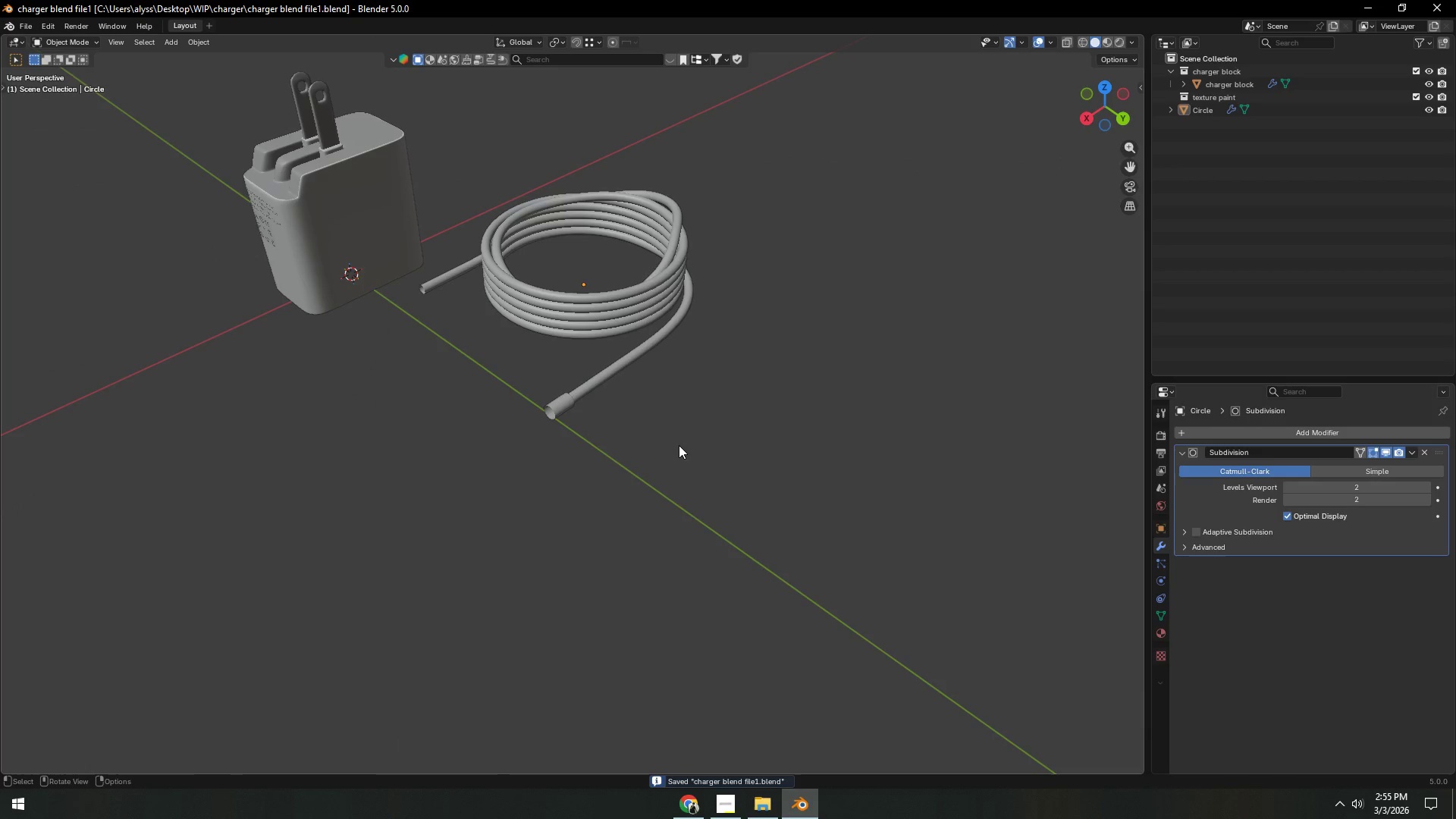 
key(Control+S)
 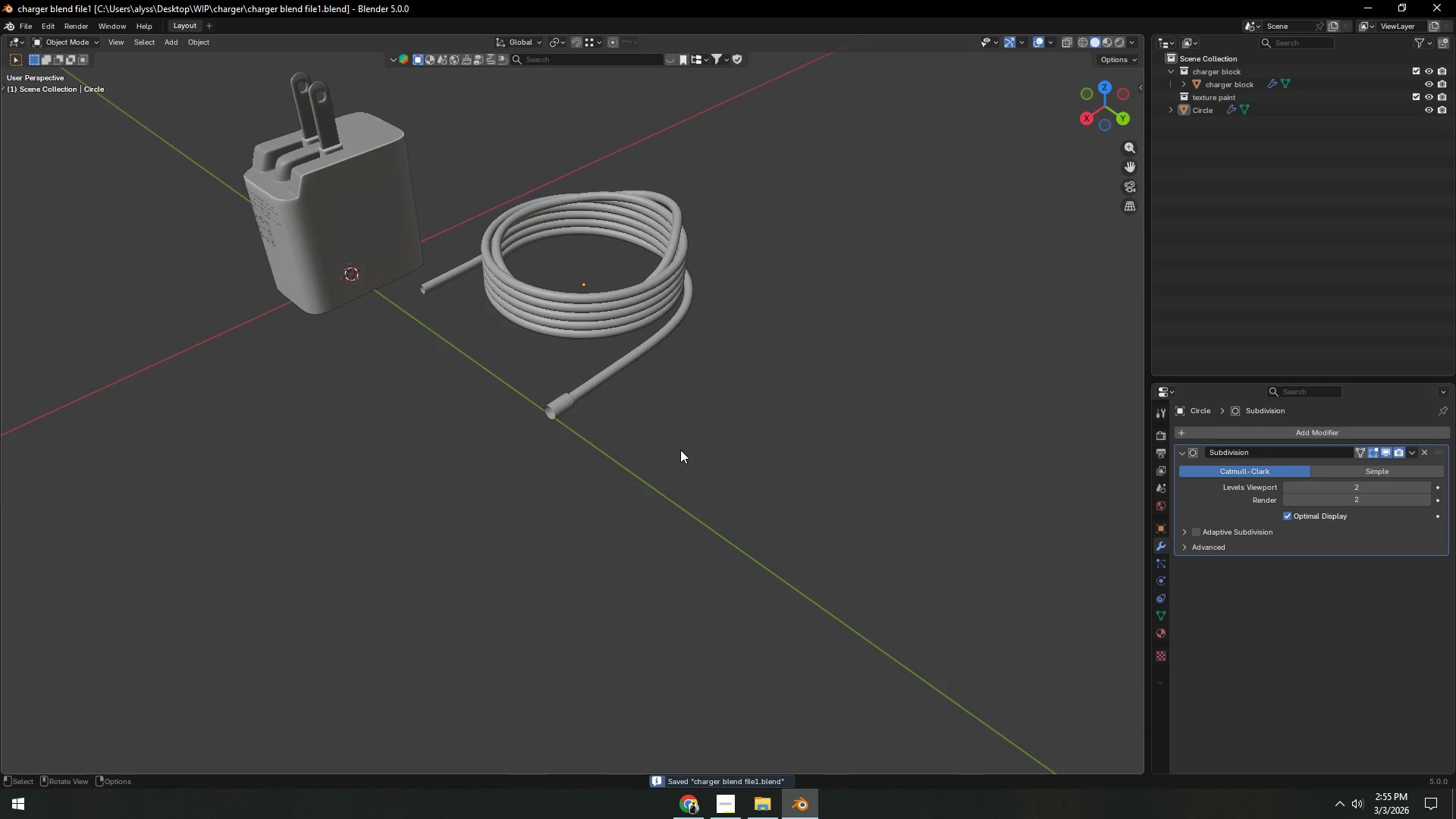 
scroll: coordinate [671, 450], scroll_direction: up, amount: 4.0
 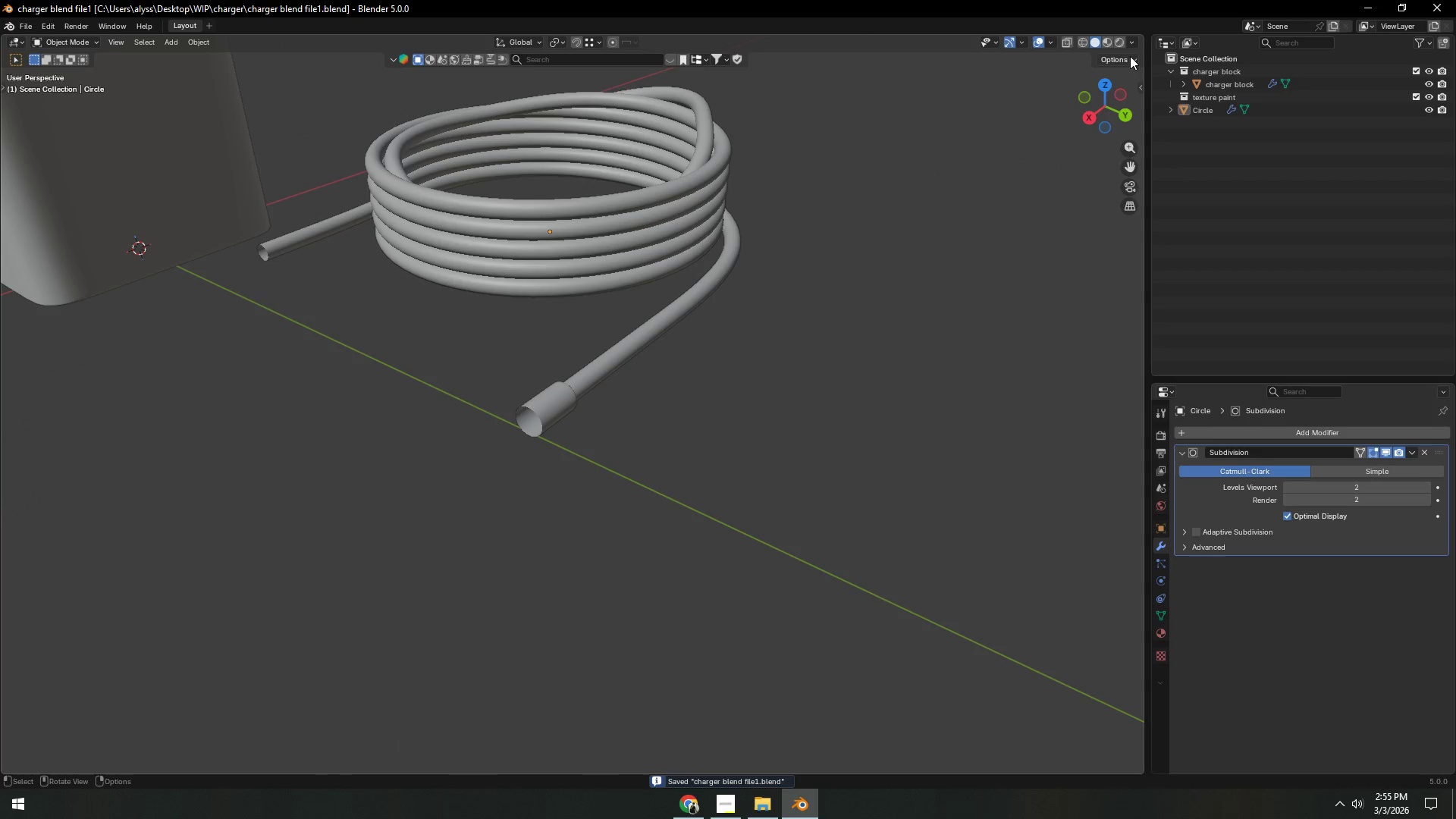 
left_click([1136, 42])
 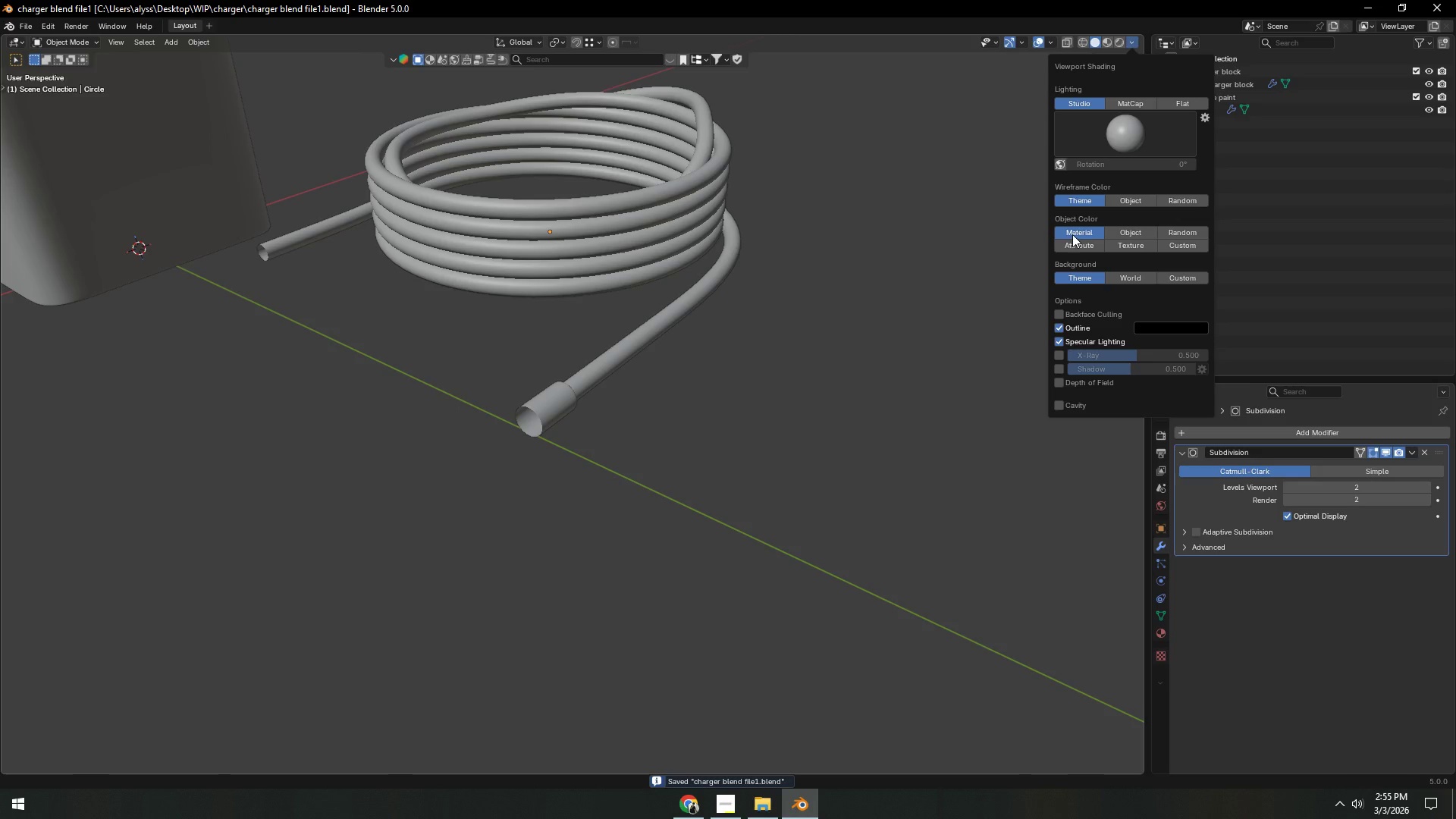 
double_click([772, 319])
 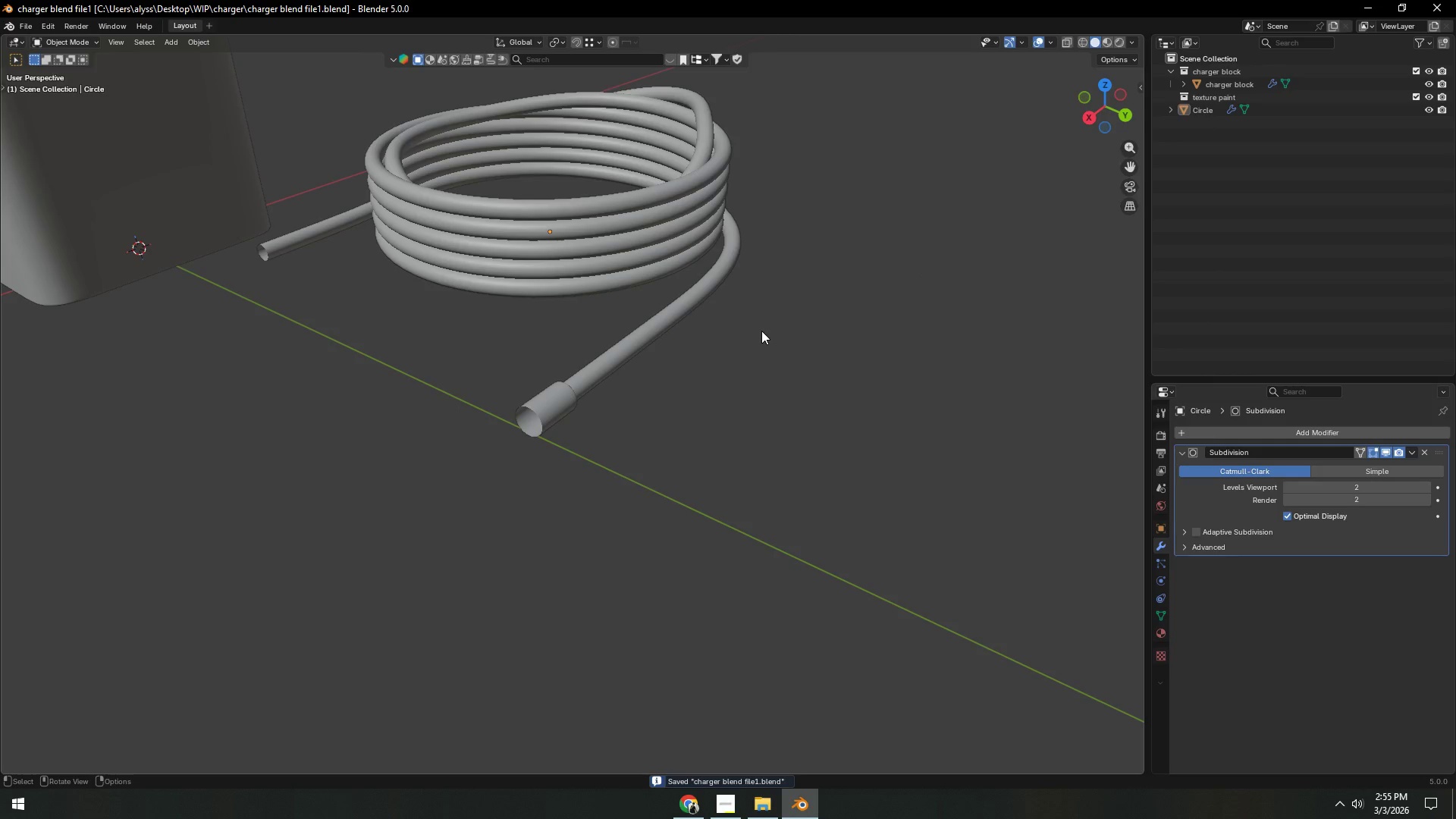 
key(Control+ControlLeft)
 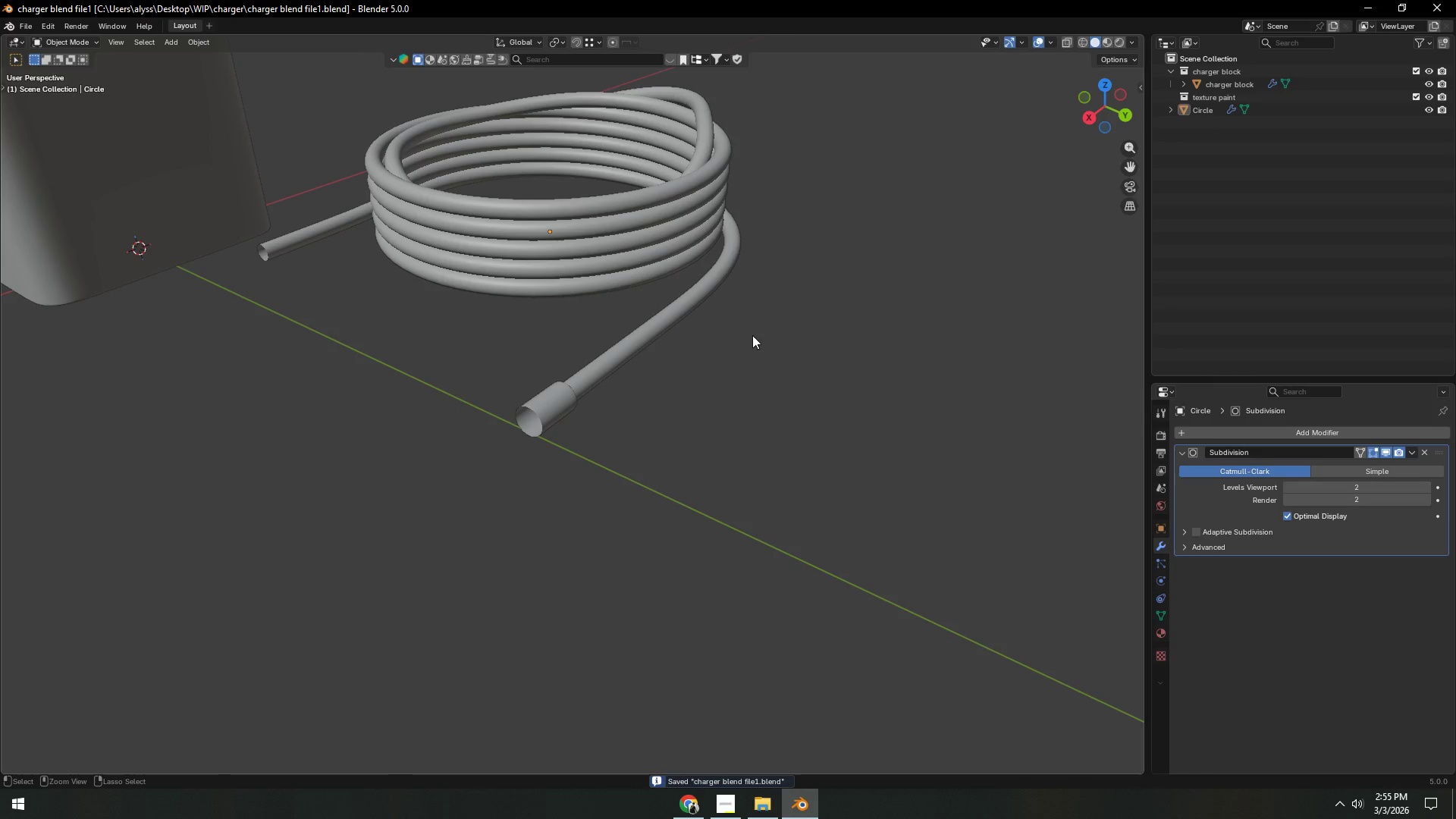 
key(Control+S)
 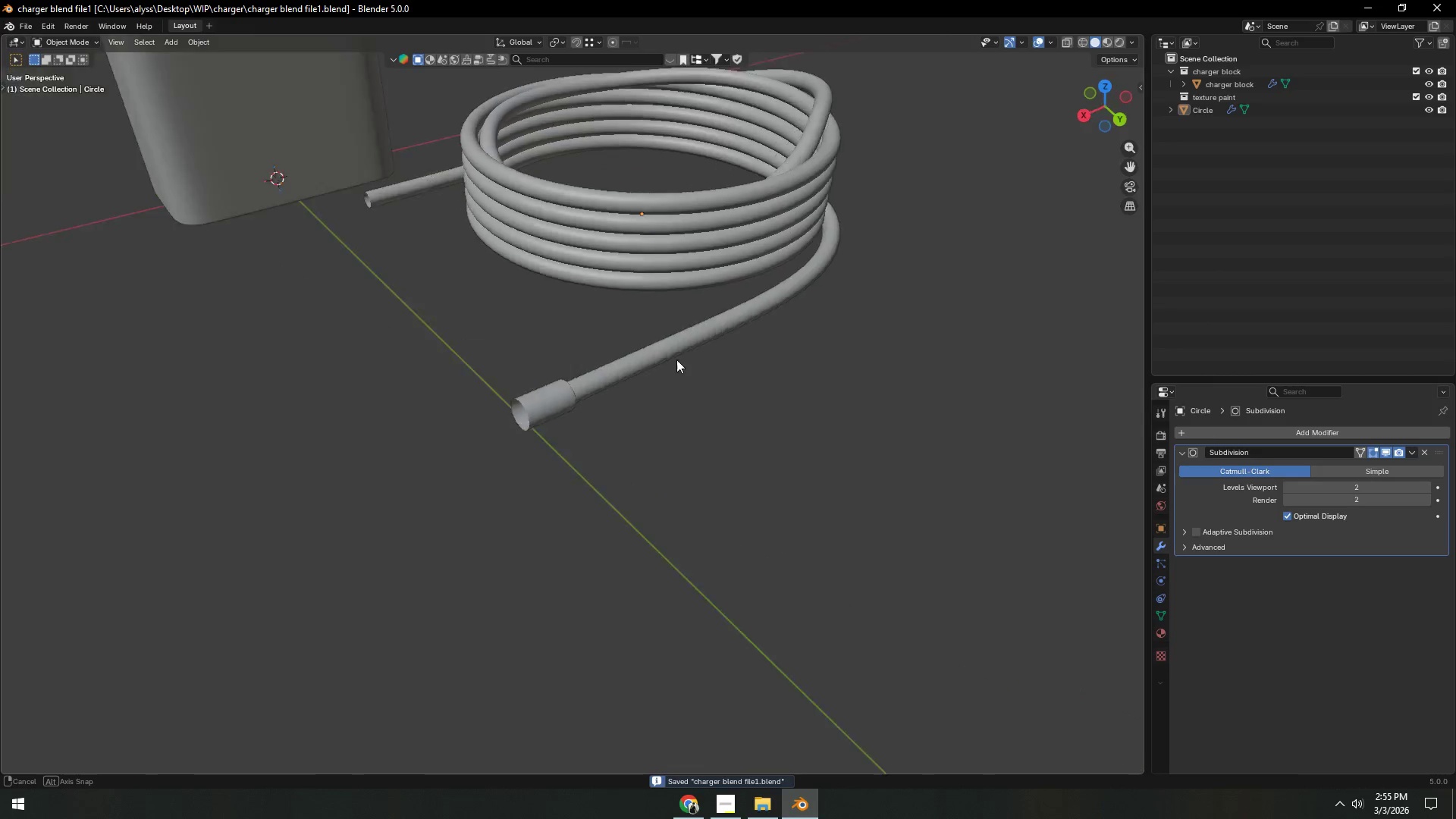 
scroll: coordinate [656, 347], scroll_direction: down, amount: 6.0
 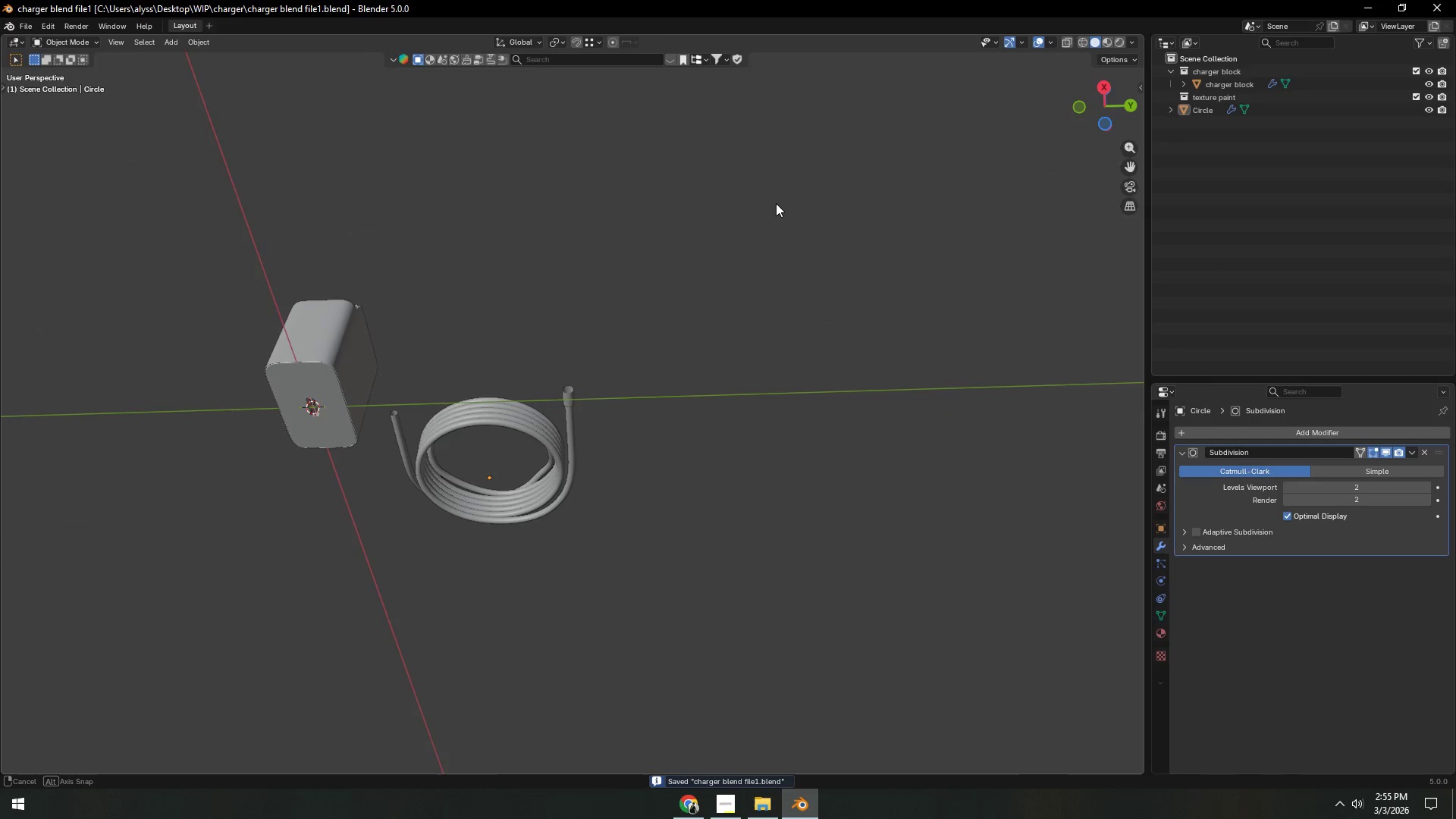 
key(Control+S)
 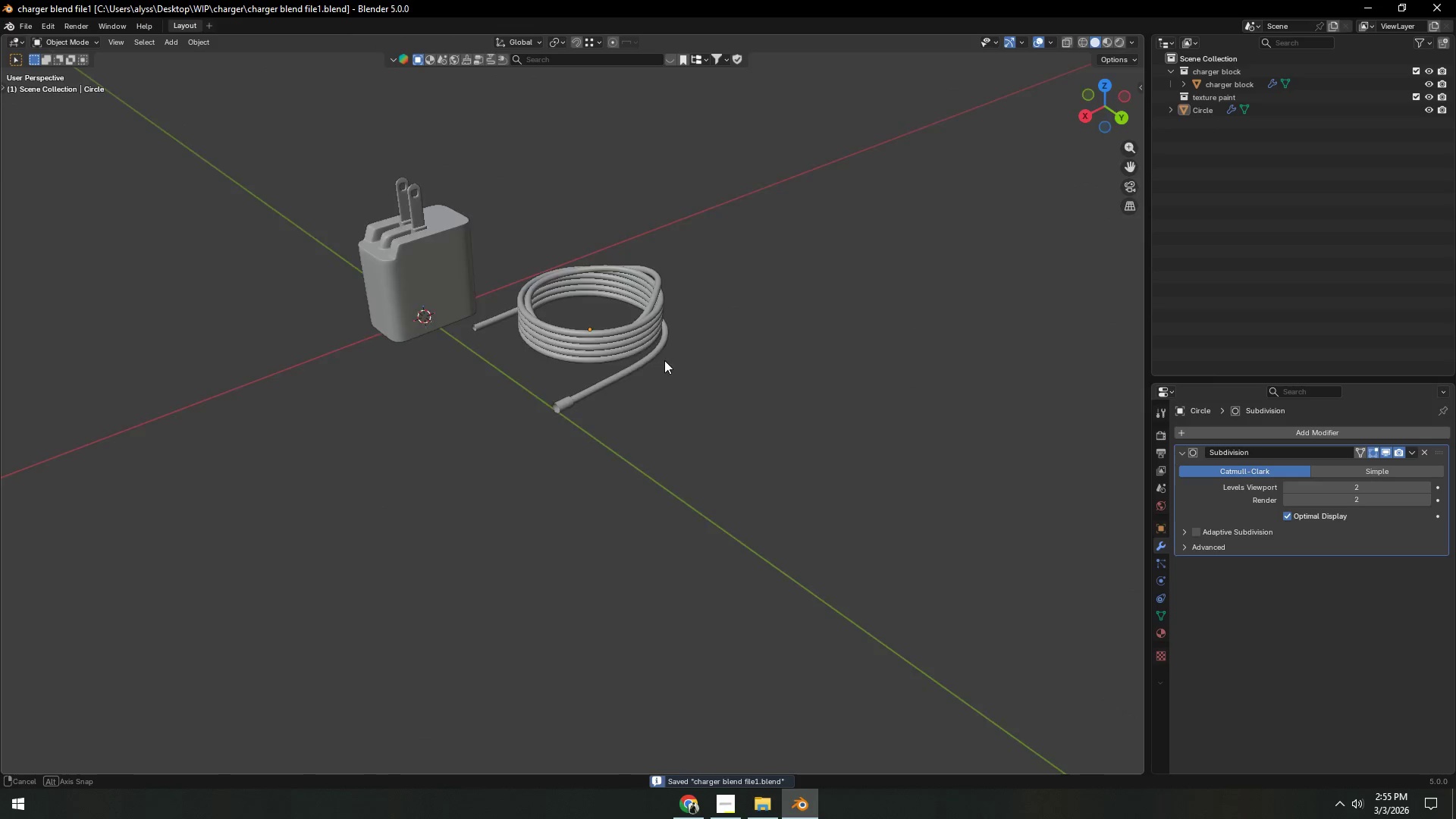 
scroll: coordinate [627, 395], scroll_direction: up, amount: 9.0
 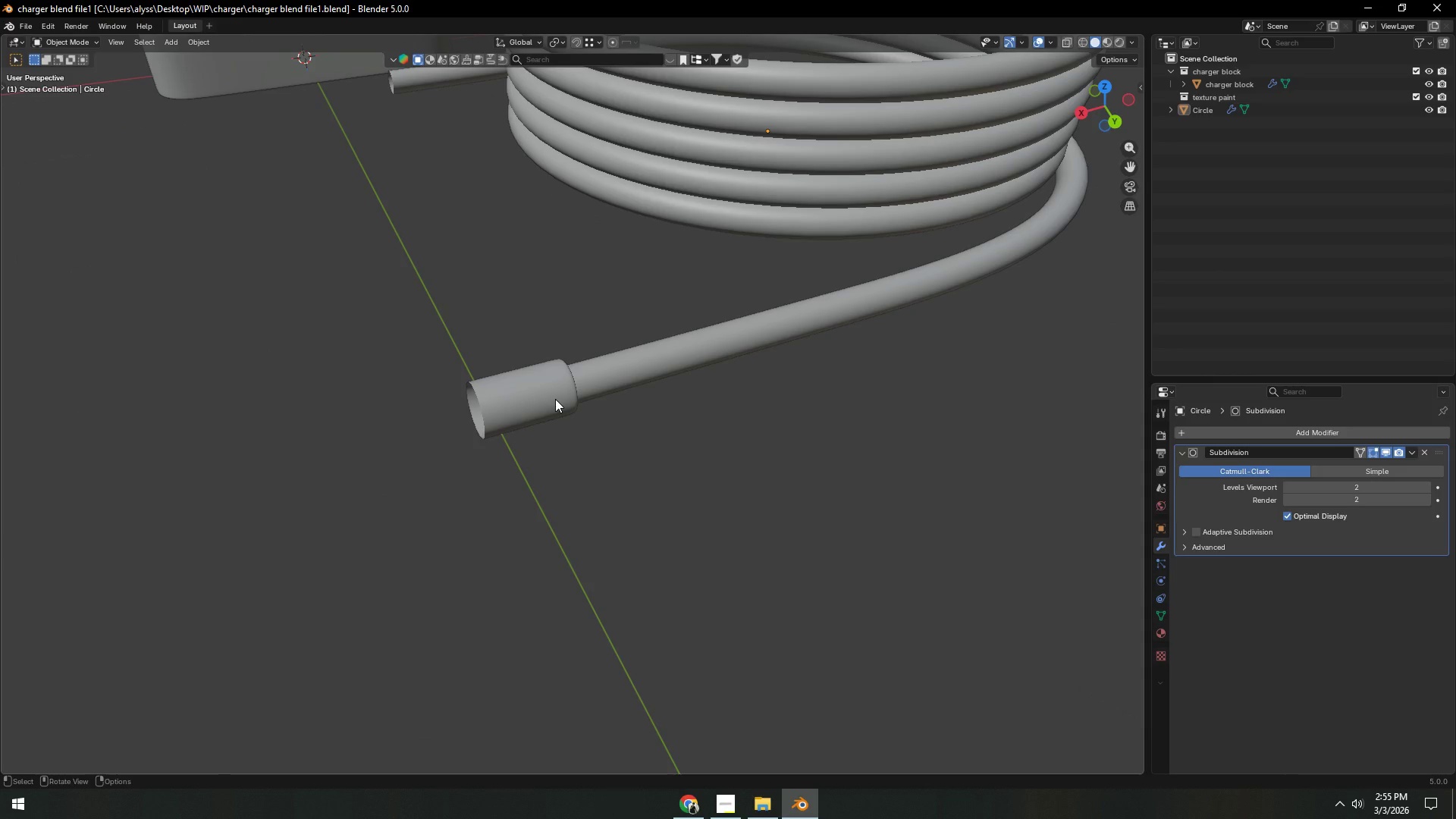 
wait(14.83)
 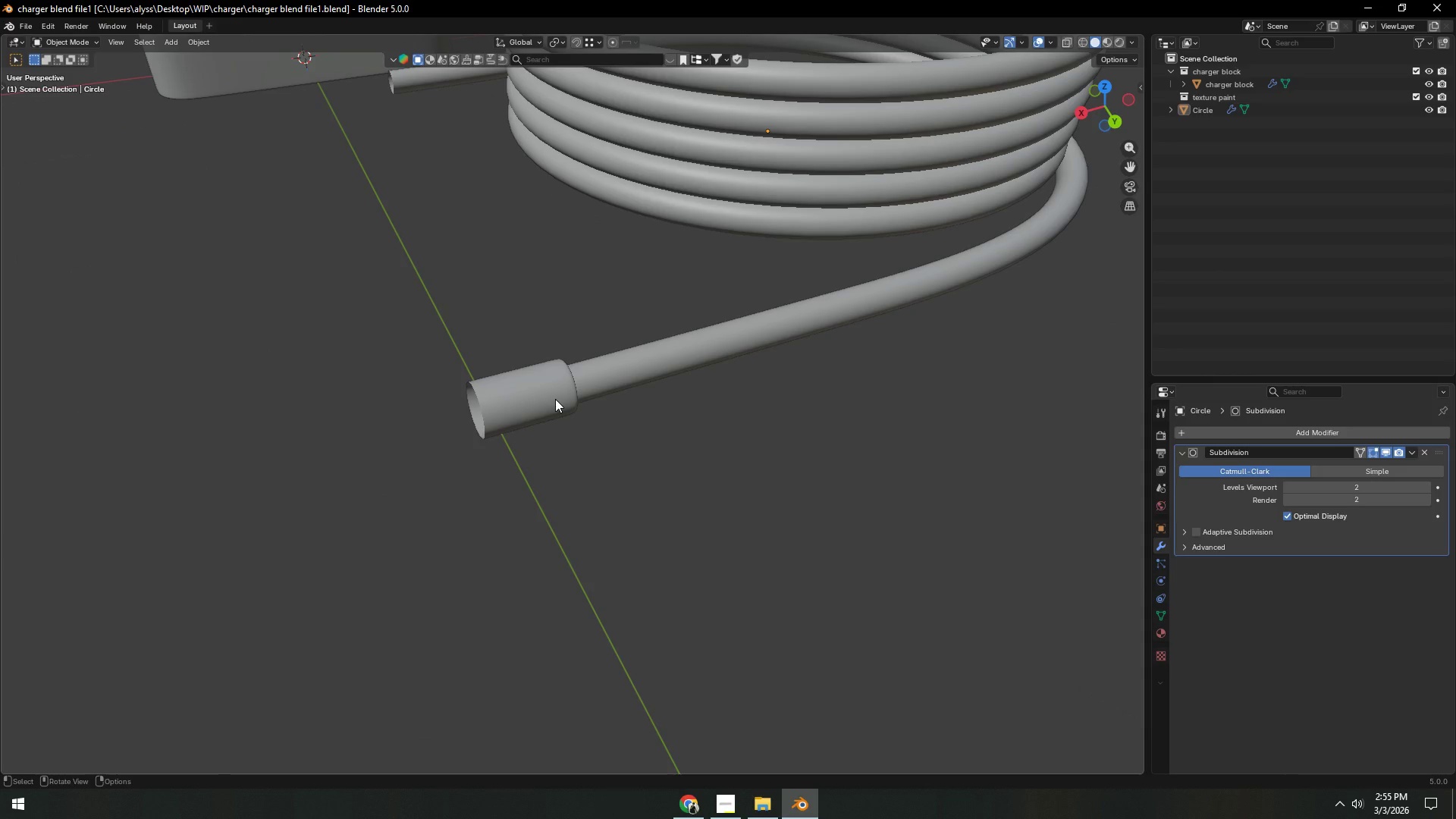 
left_click([548, 401])
 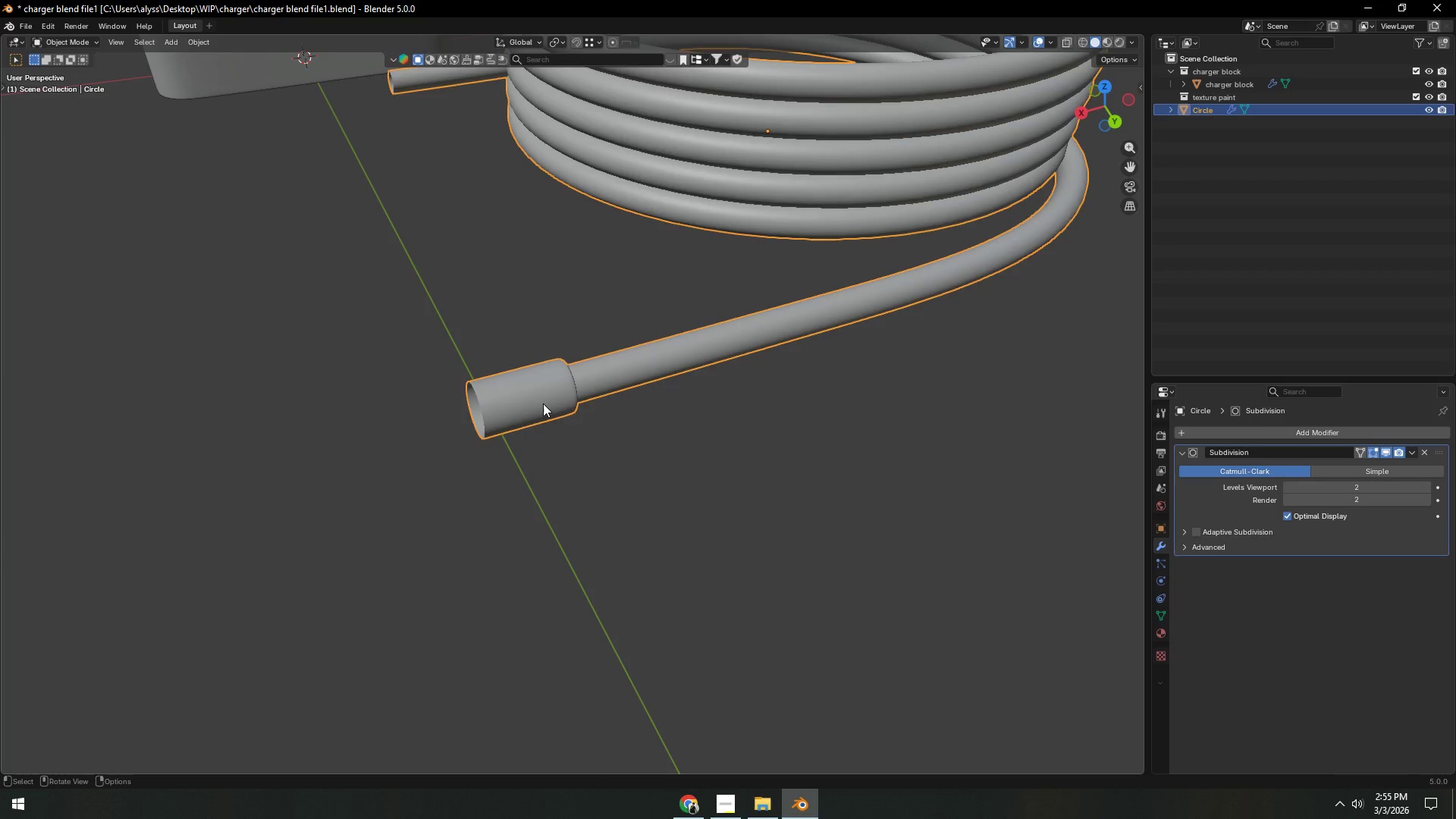 
key(Tab)
 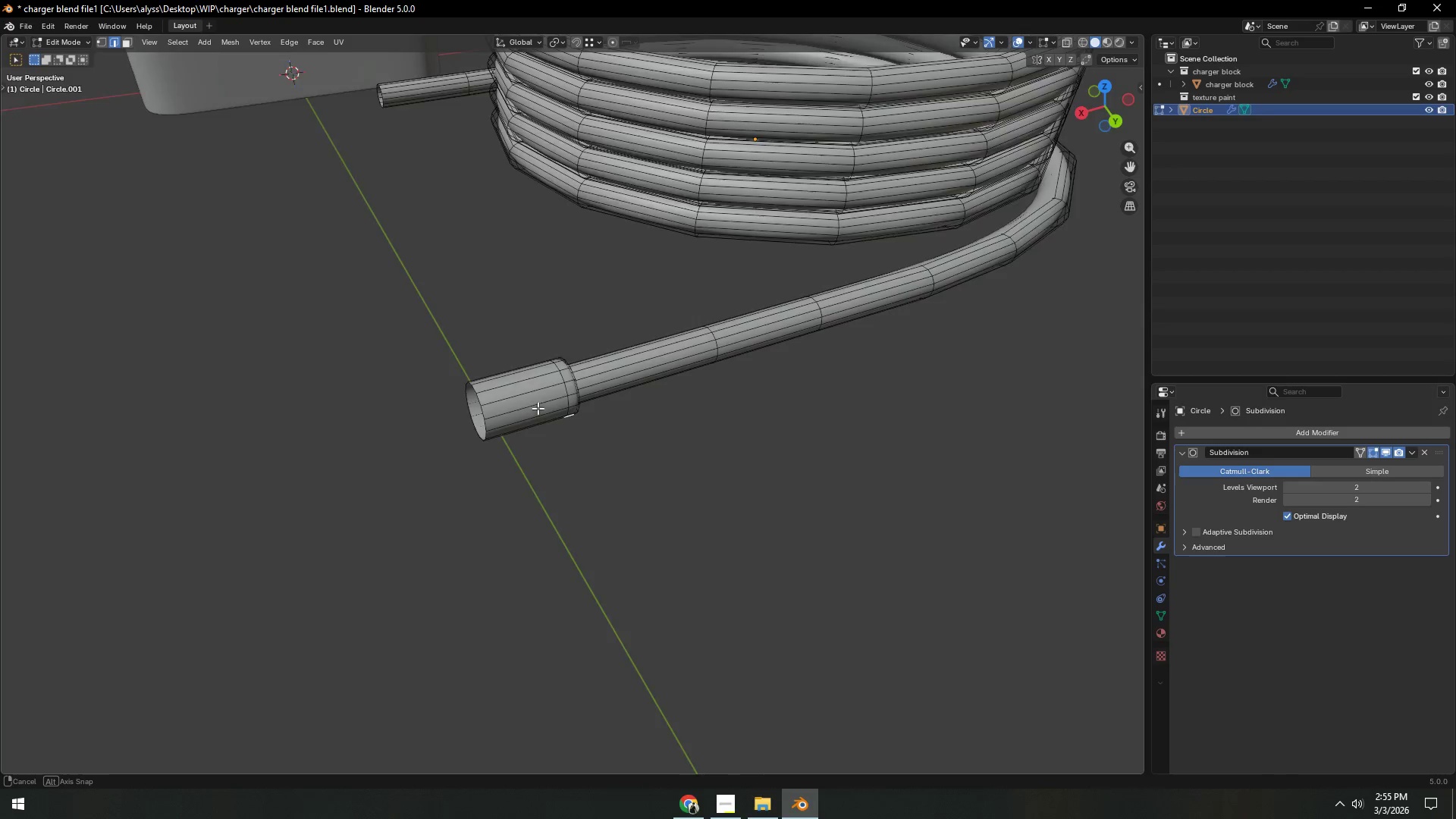 
hold_key(key=ShiftLeft, duration=0.31)
 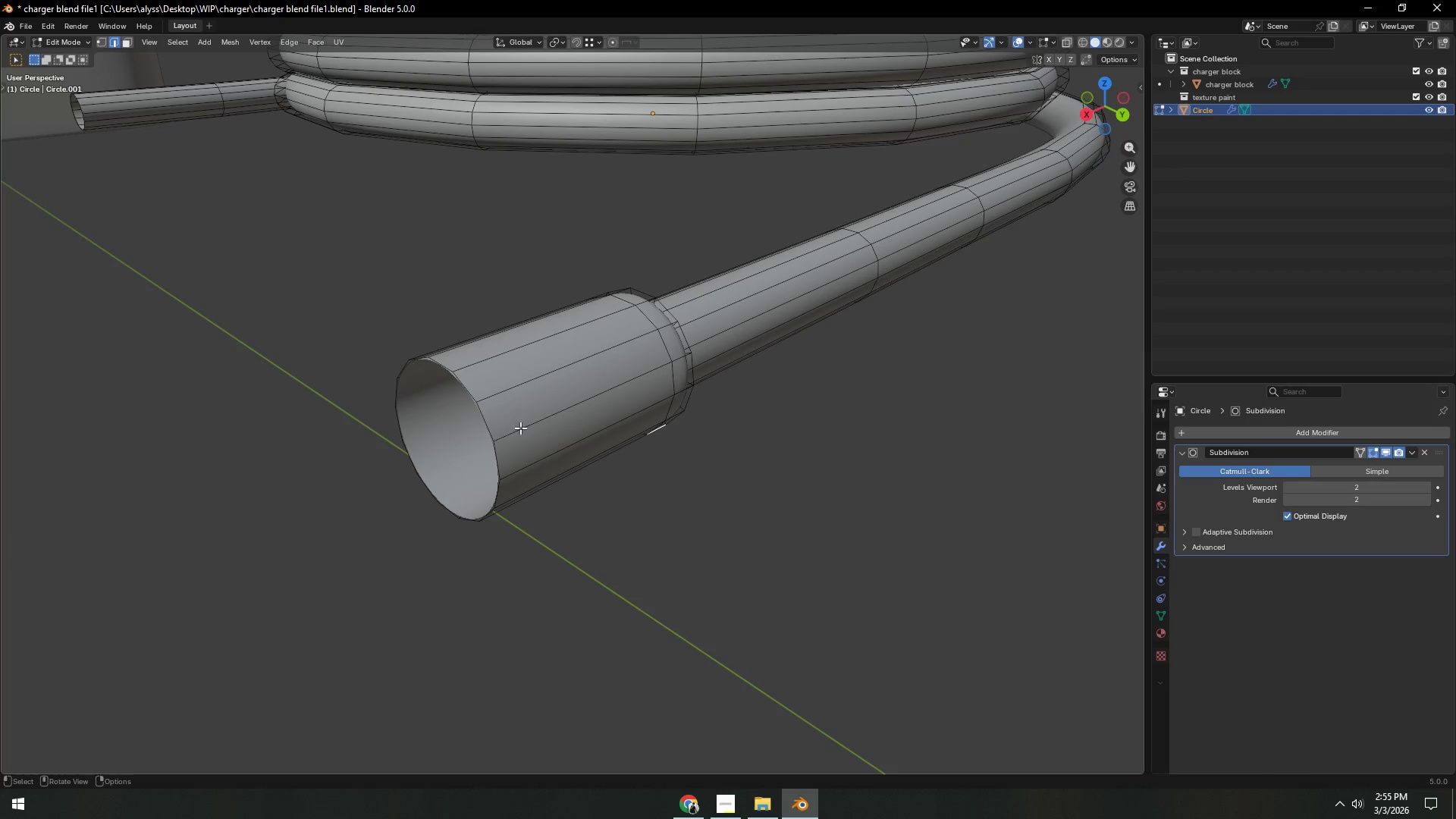 
scroll: coordinate [560, 420], scroll_direction: up, amount: 5.0
 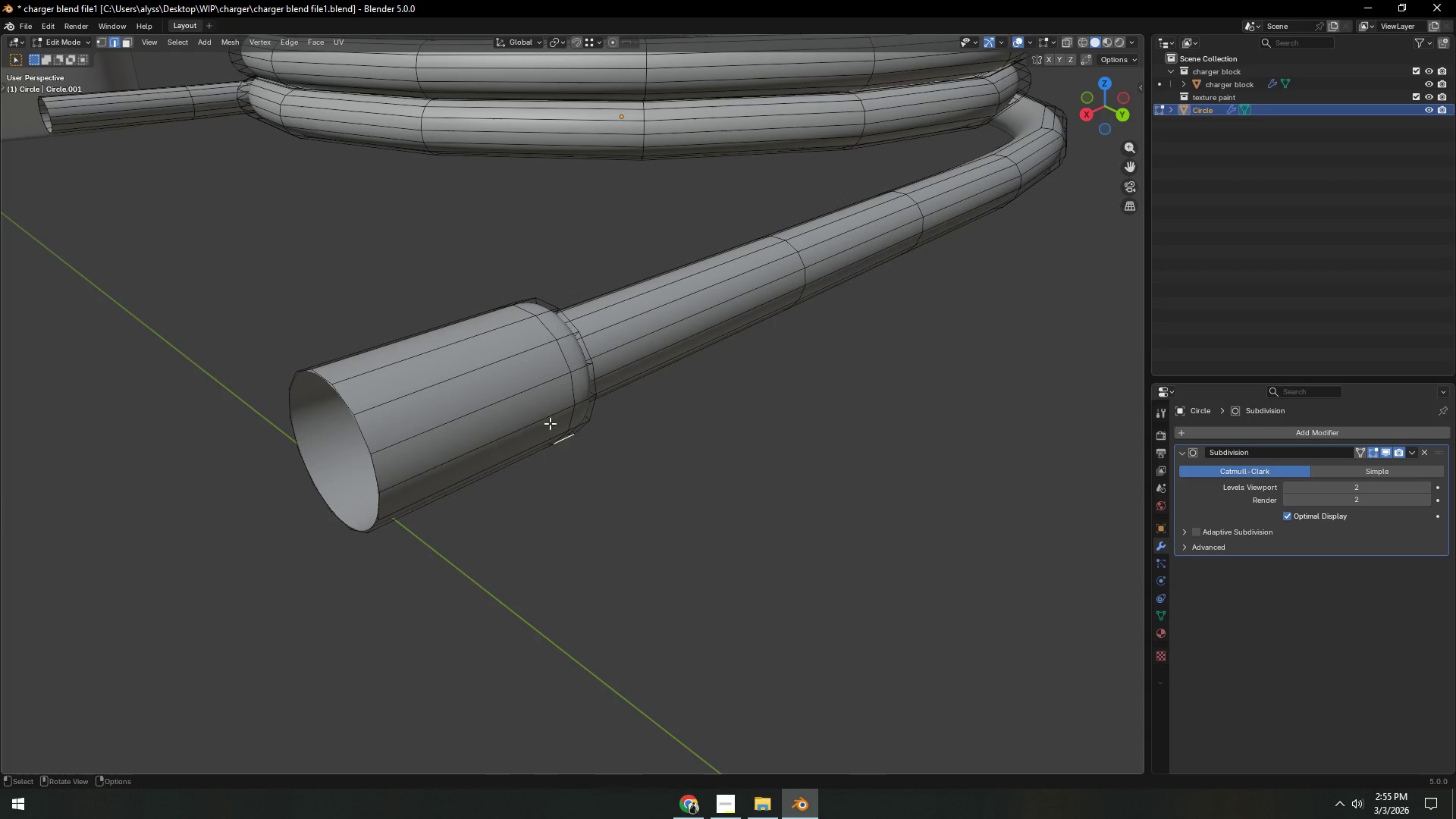 
hold_key(key=AltLeft, duration=0.48)
left_click([488, 422])
 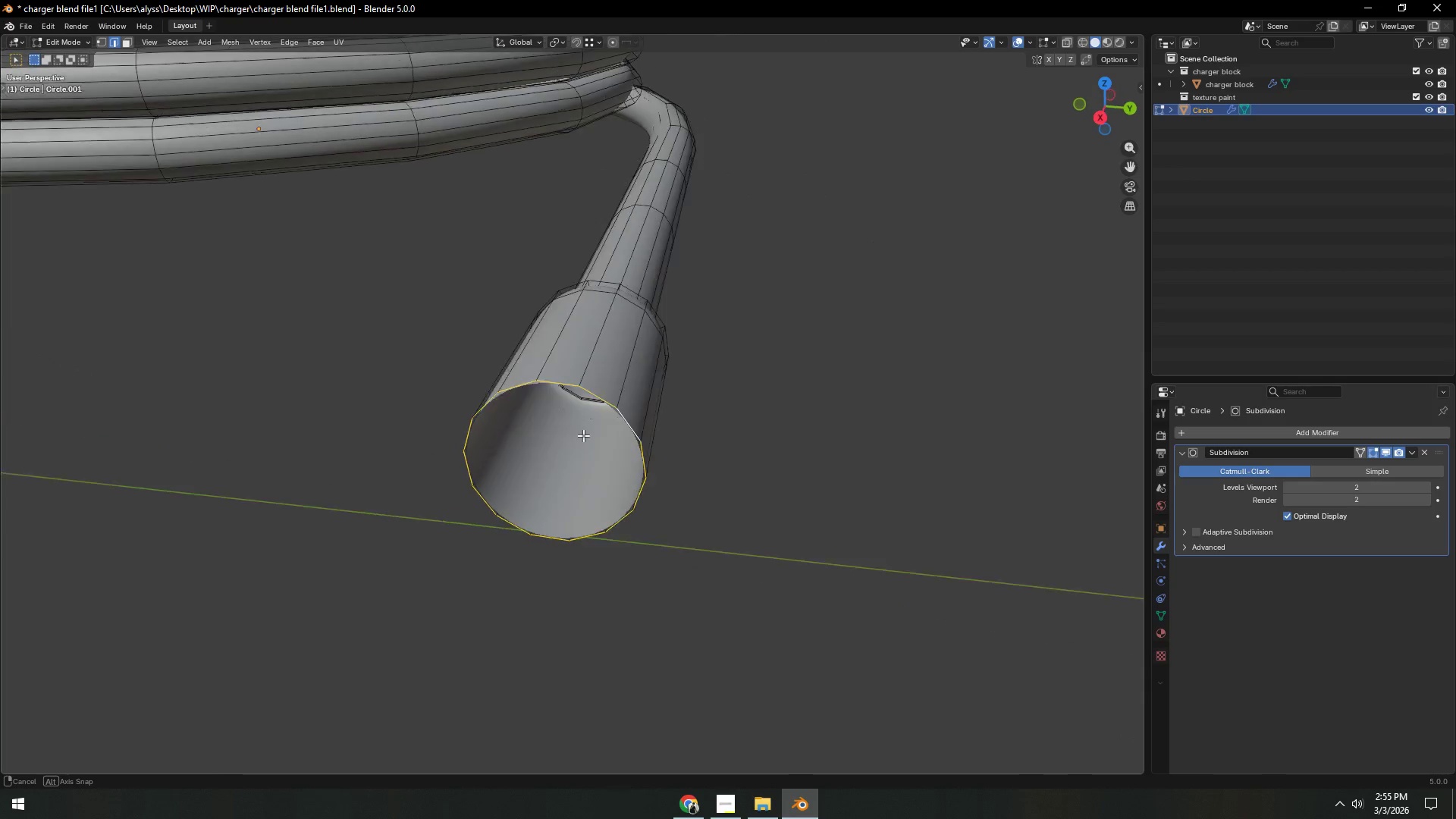 
scroll: coordinate [650, 444], scroll_direction: down, amount: 2.0
 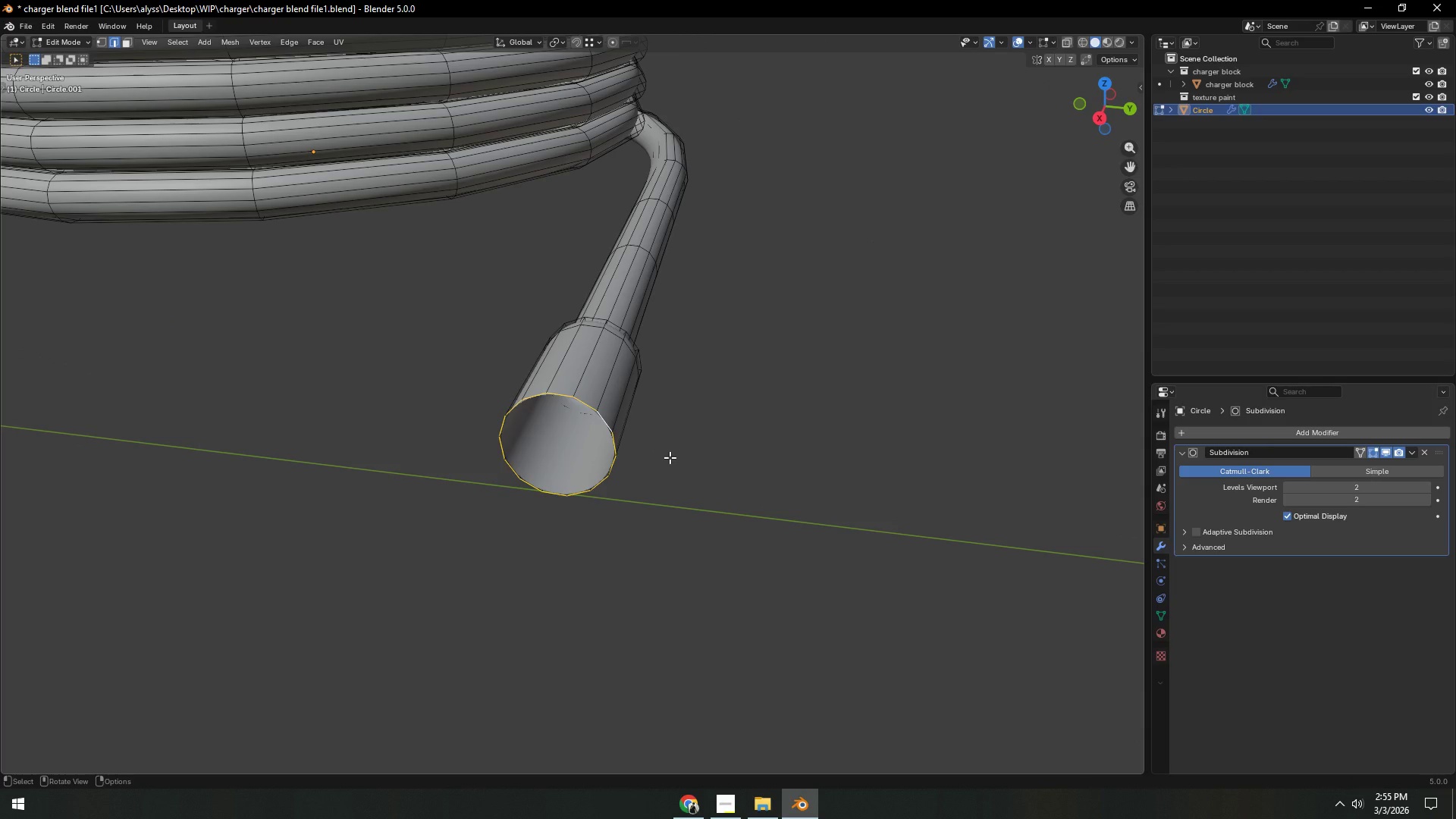 
key(E)
 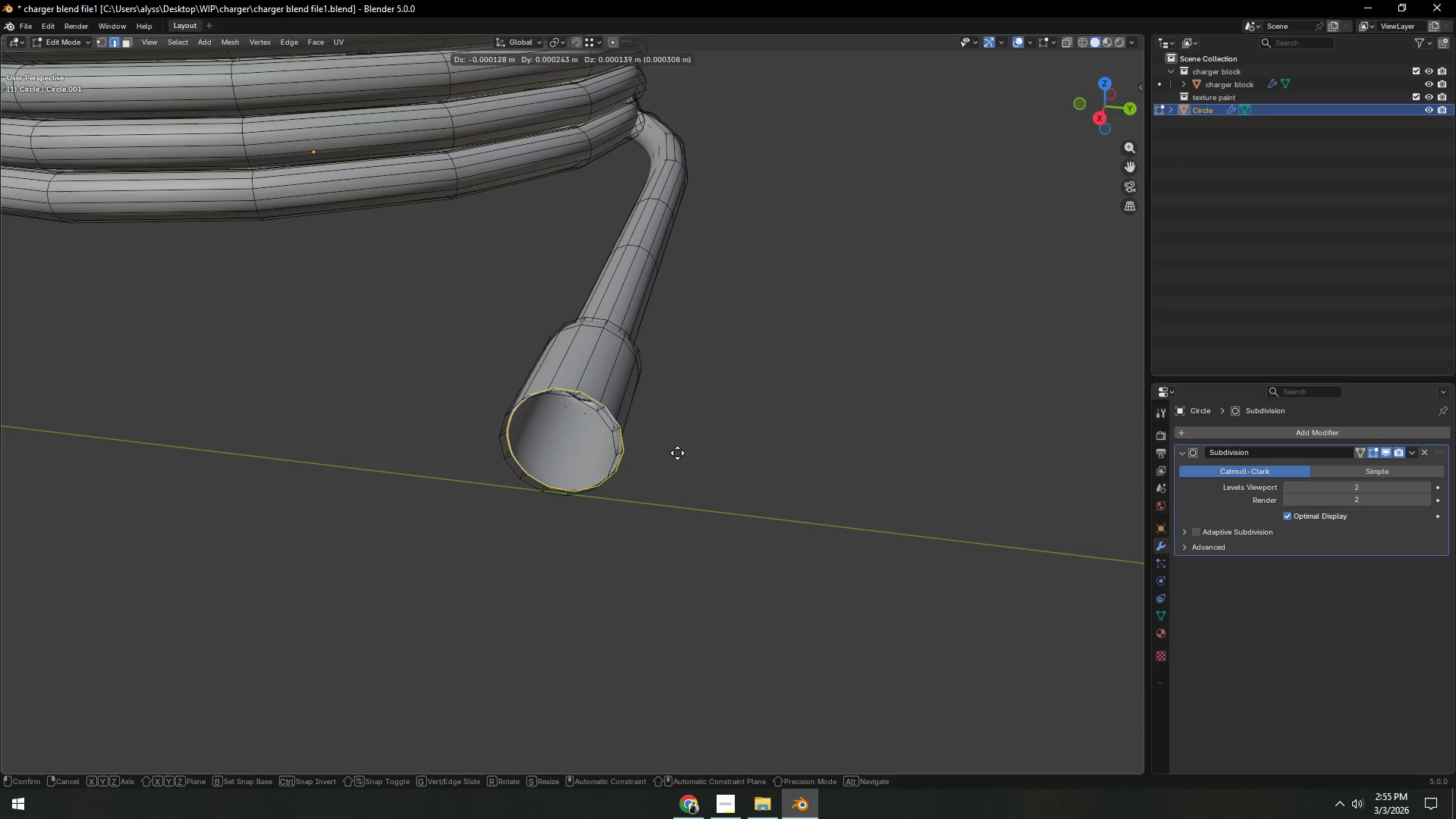 
right_click([677, 453])
 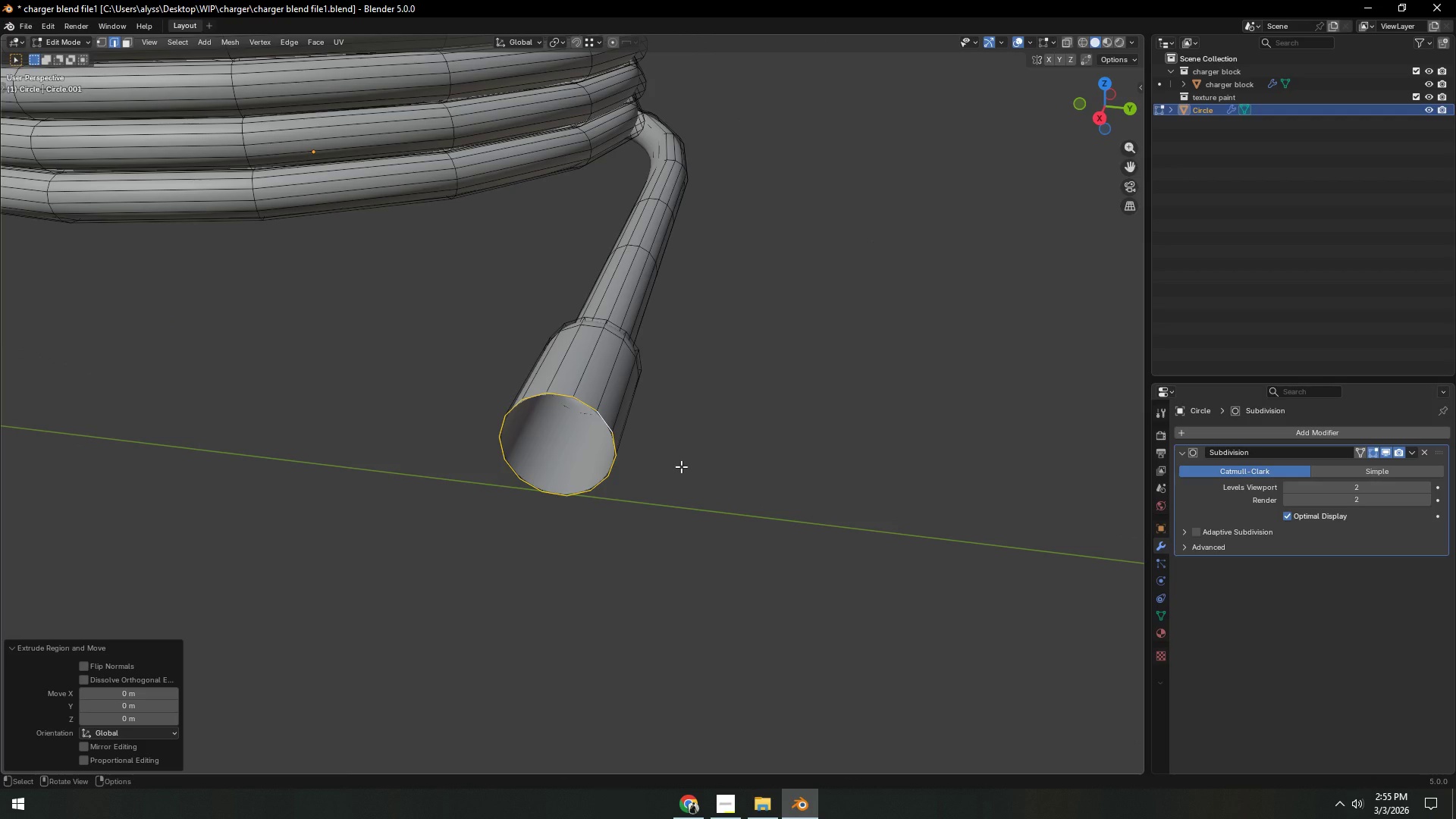 
key(S)
 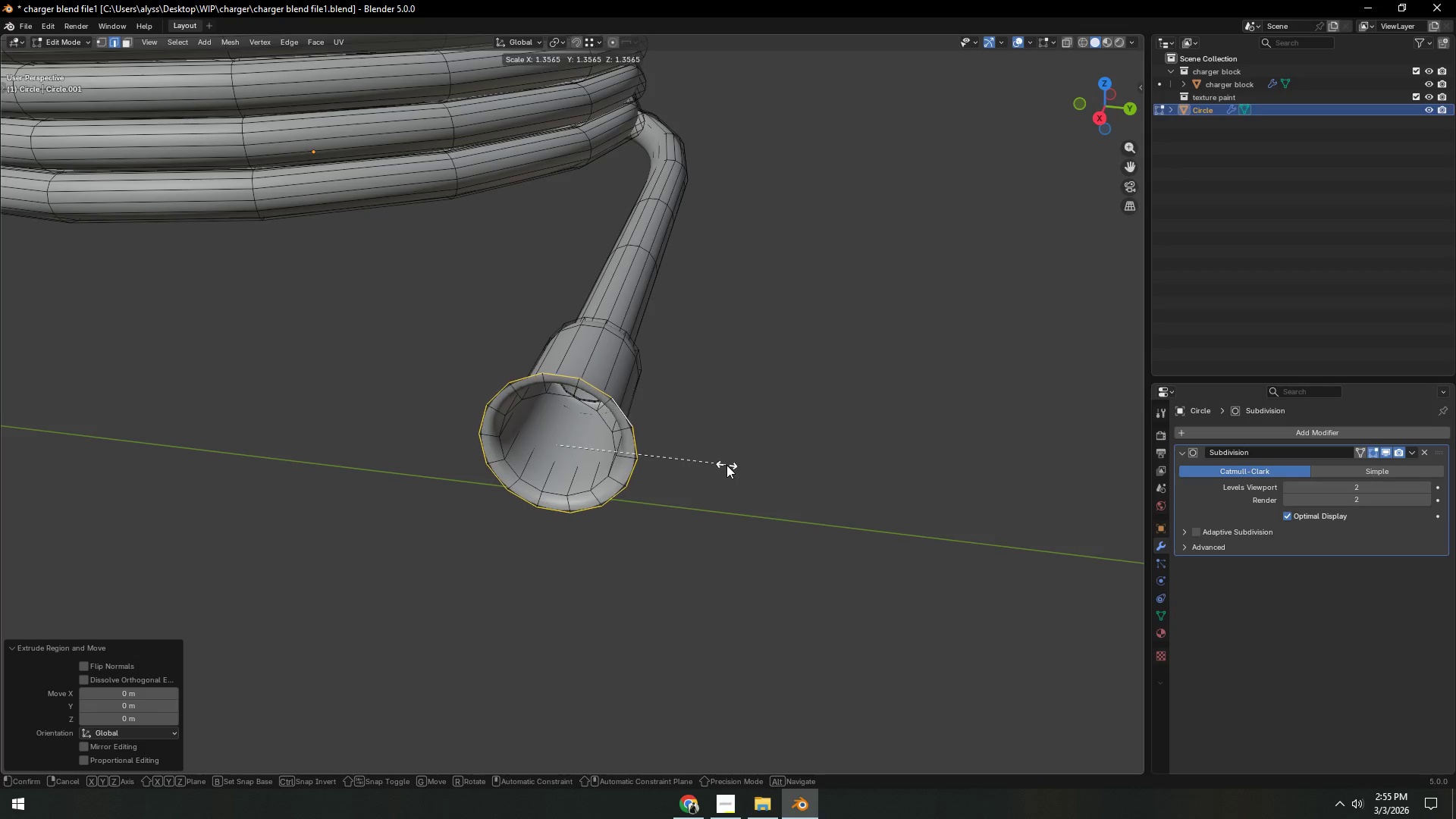 
left_click([736, 464])
 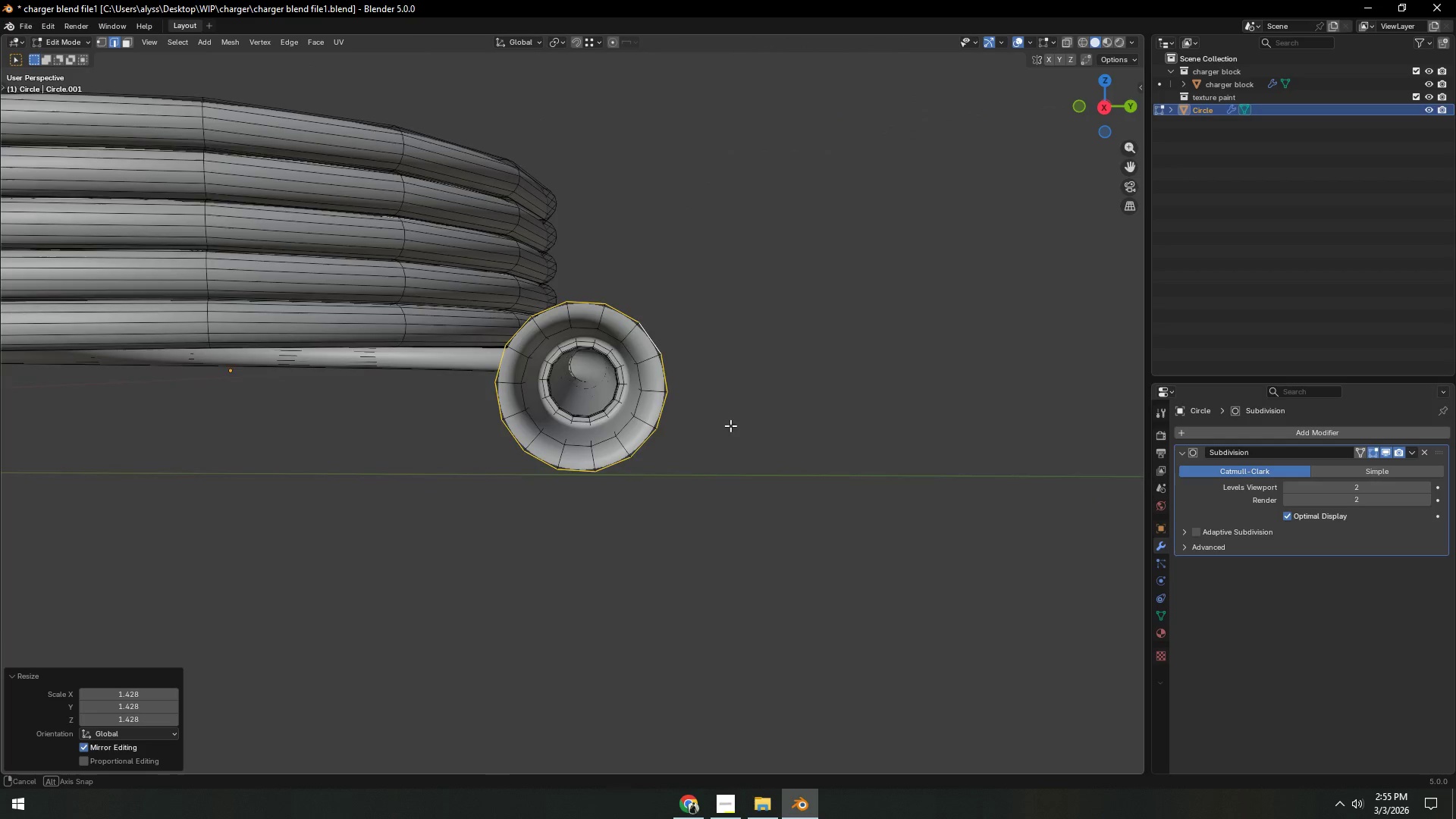 
scroll: coordinate [711, 441], scroll_direction: up, amount: 2.0
 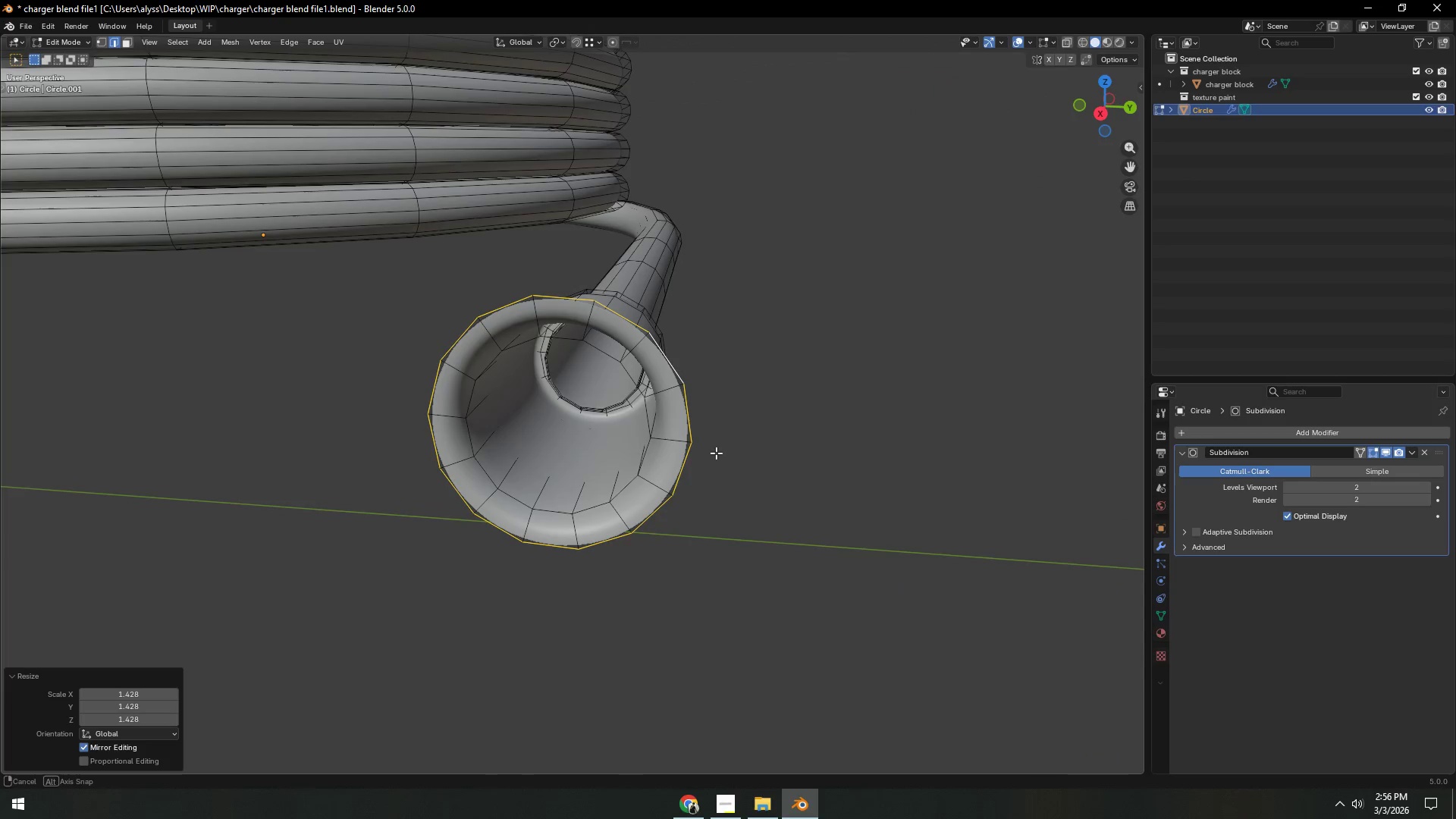 
wait(5.28)
 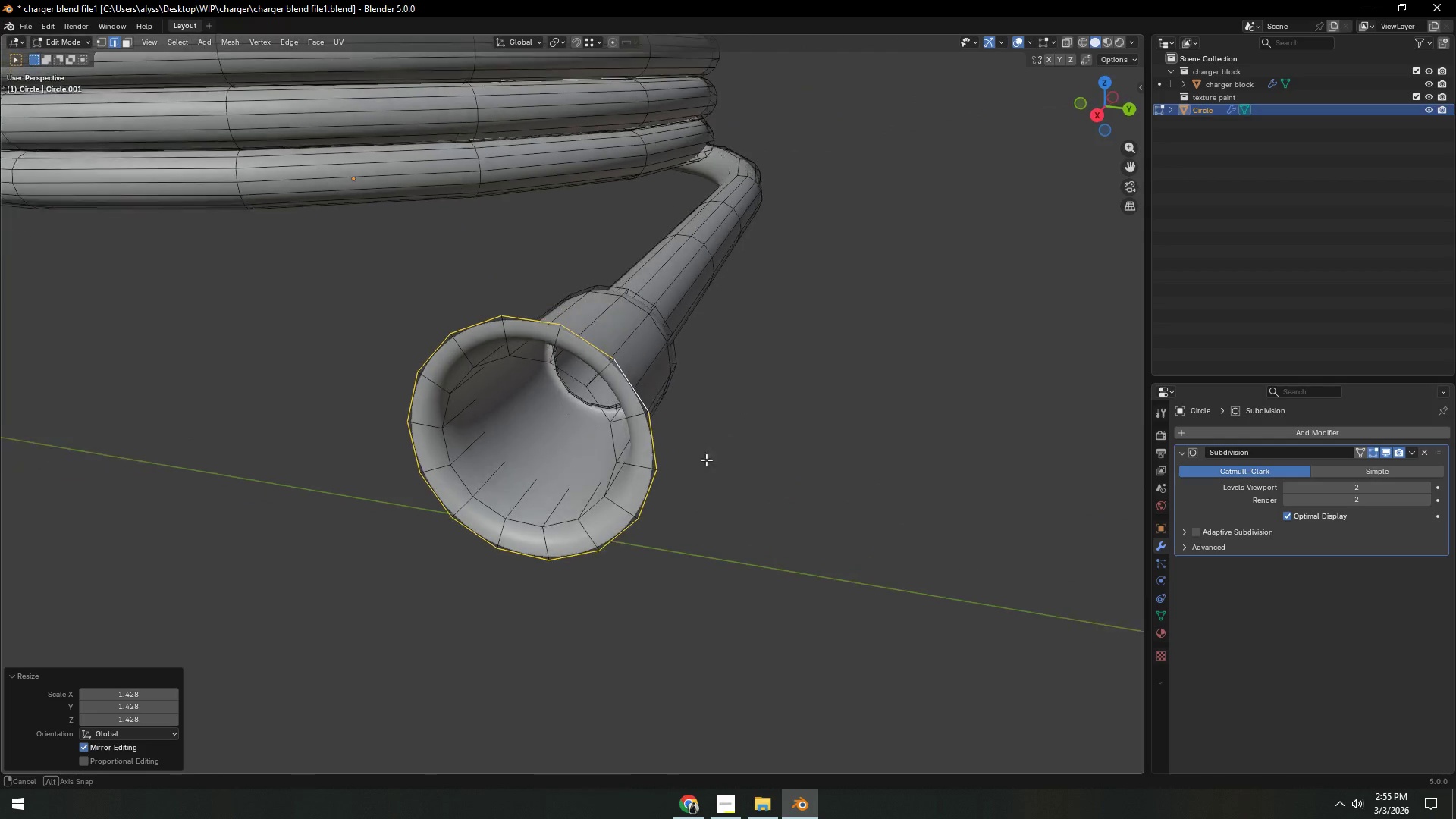 
double_click([673, 461])
 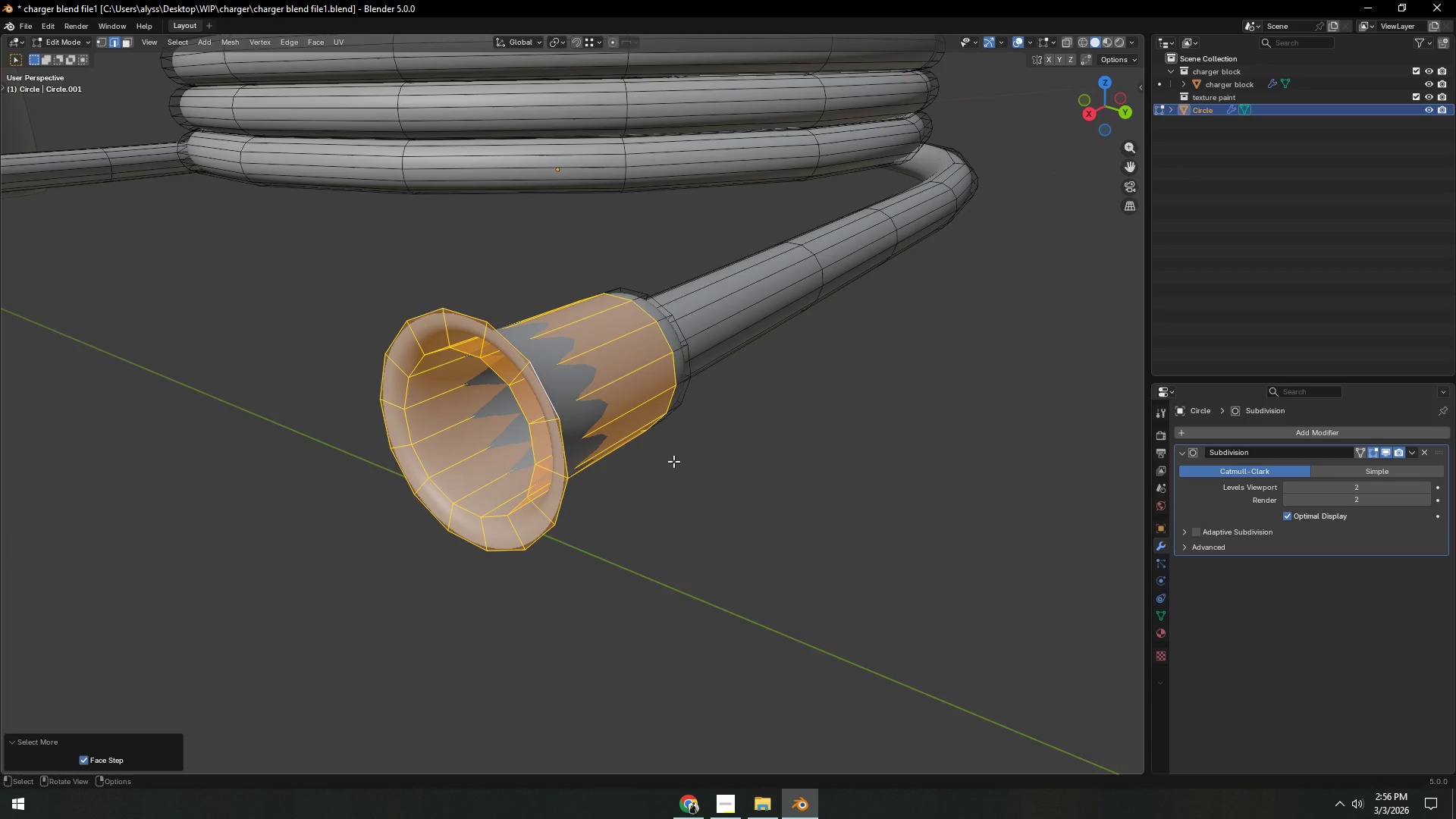 
 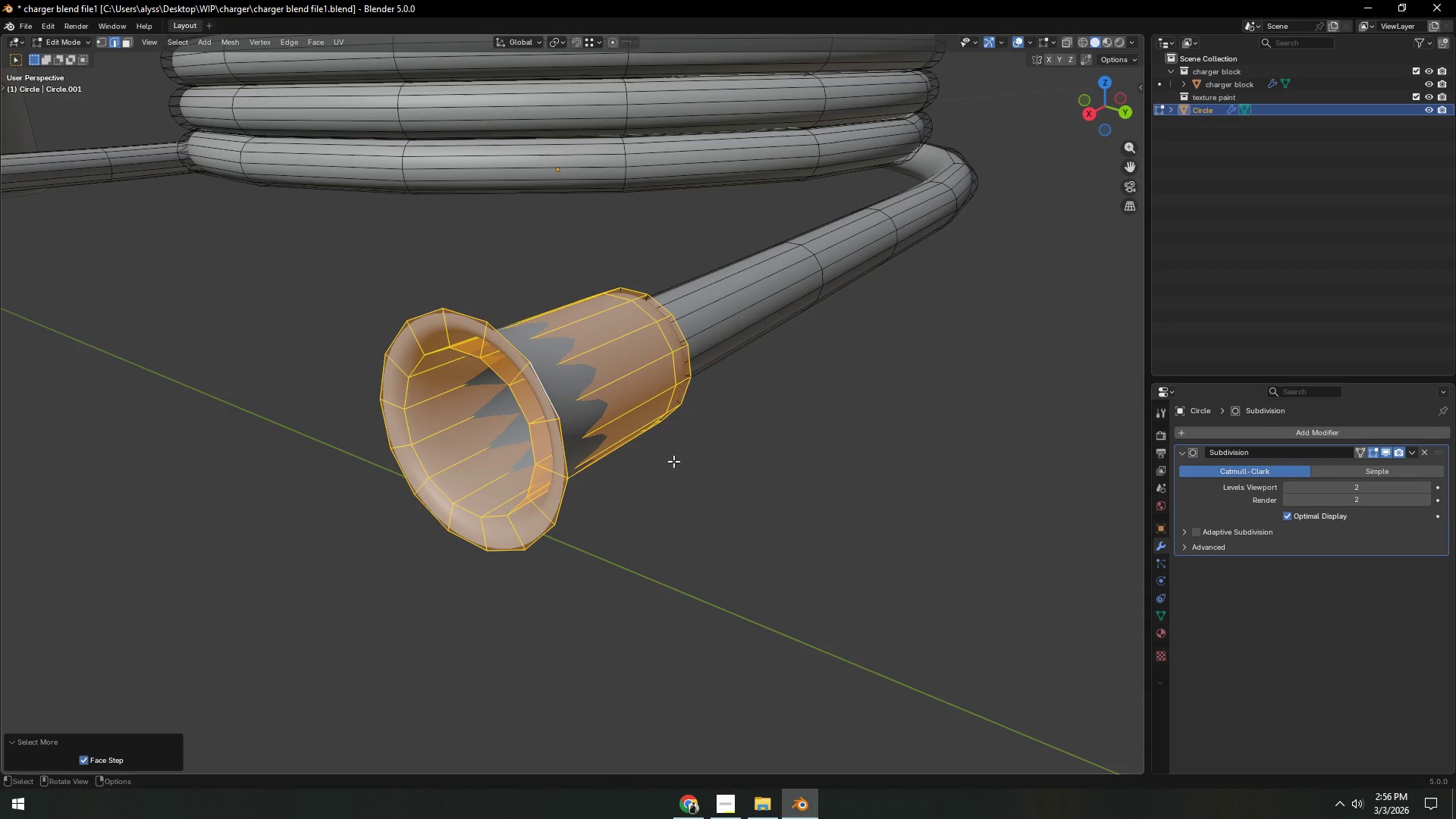 
key(Shift+H)
 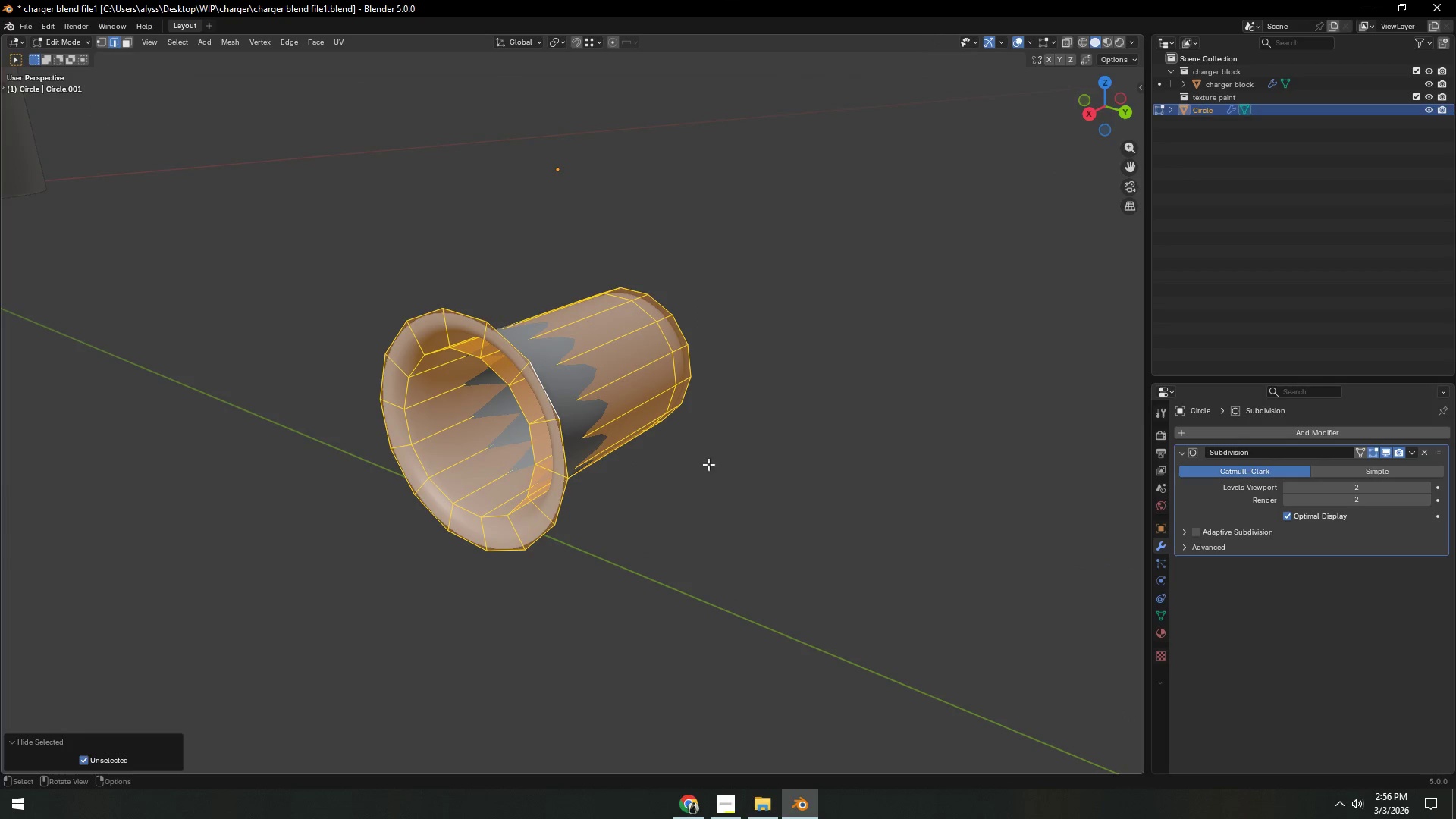 
left_click([752, 466])
 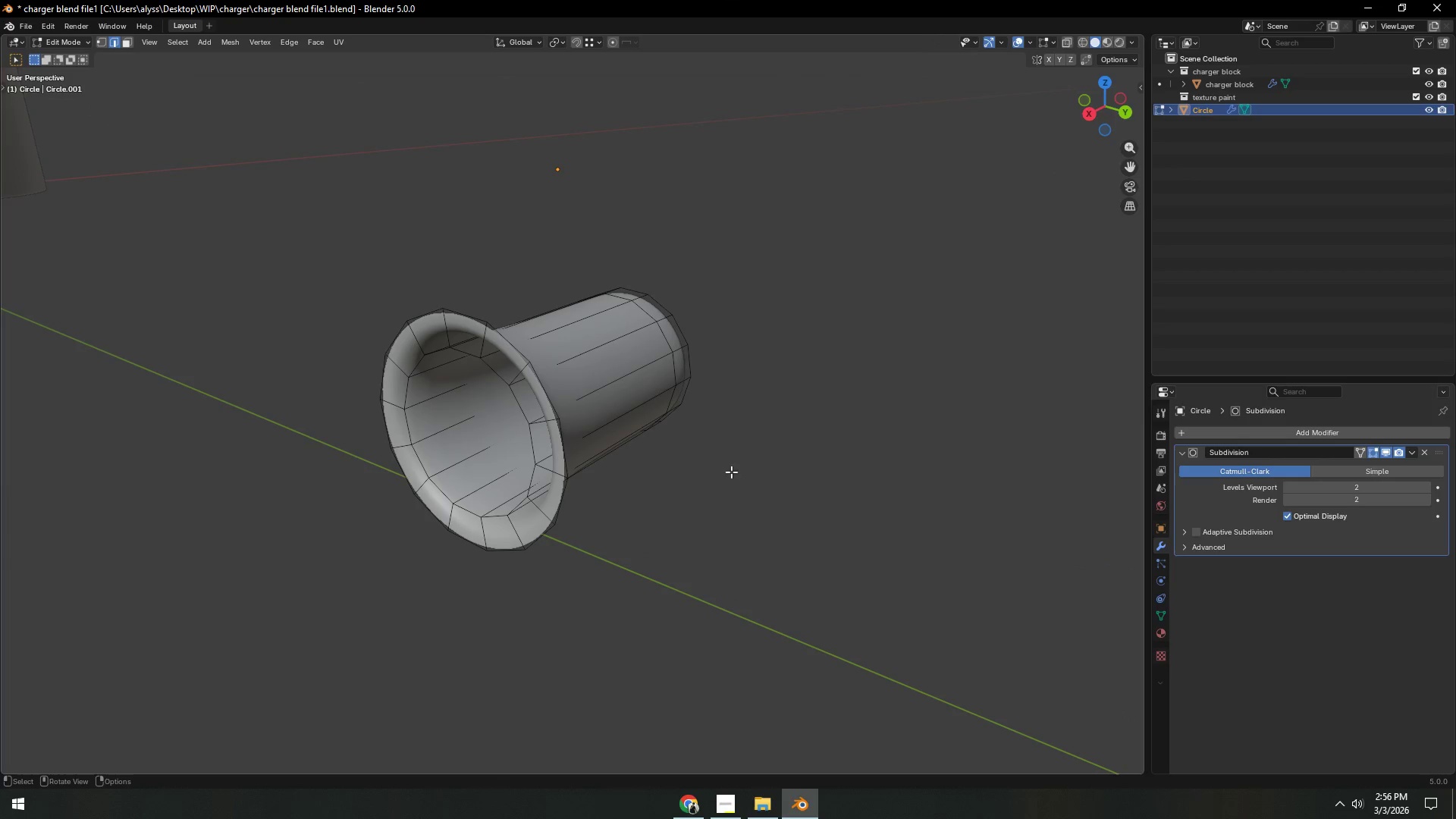 
key(Control+S)
 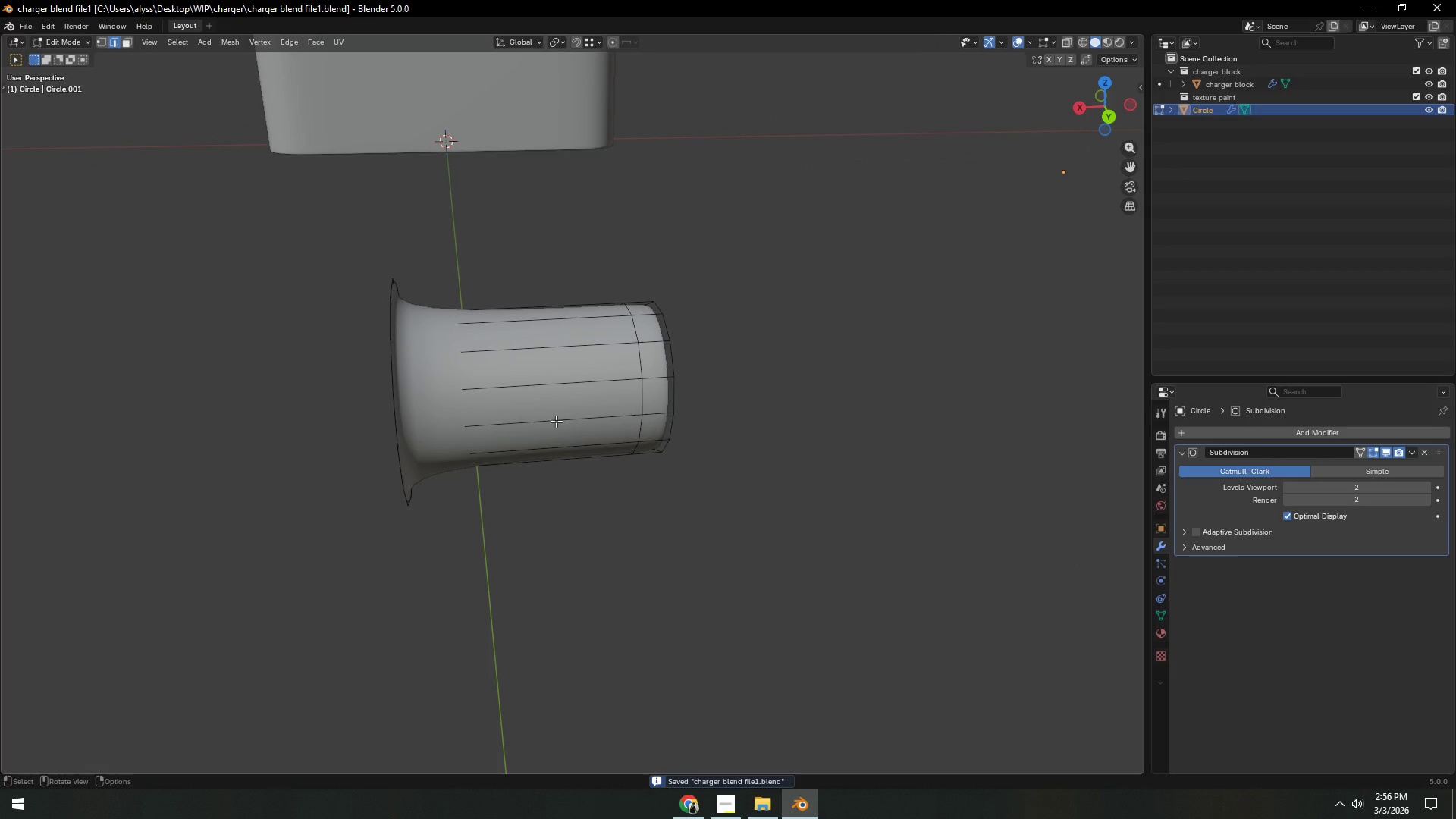 
key(Control+ControlLeft)
 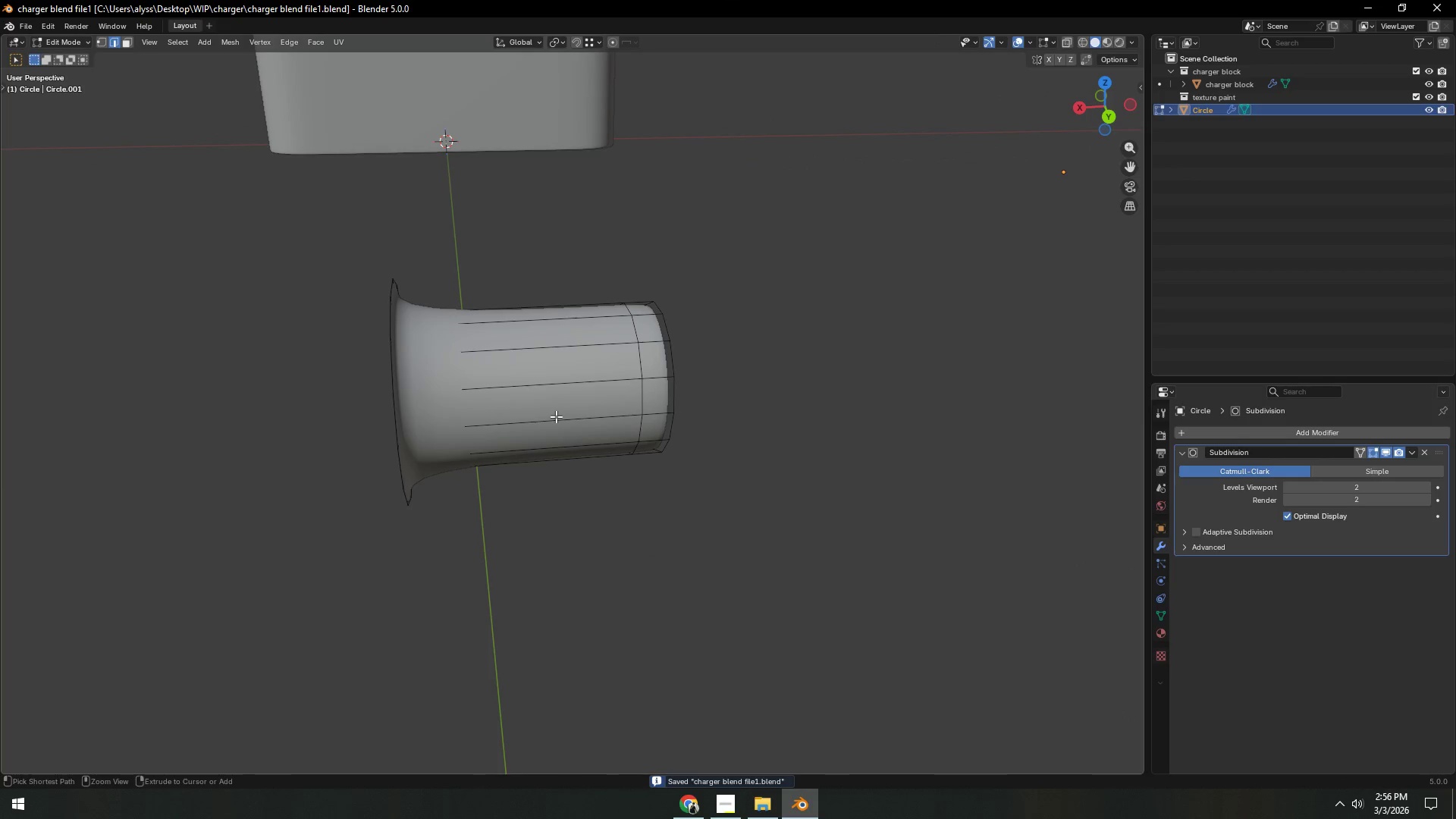 
key(Control+R)
 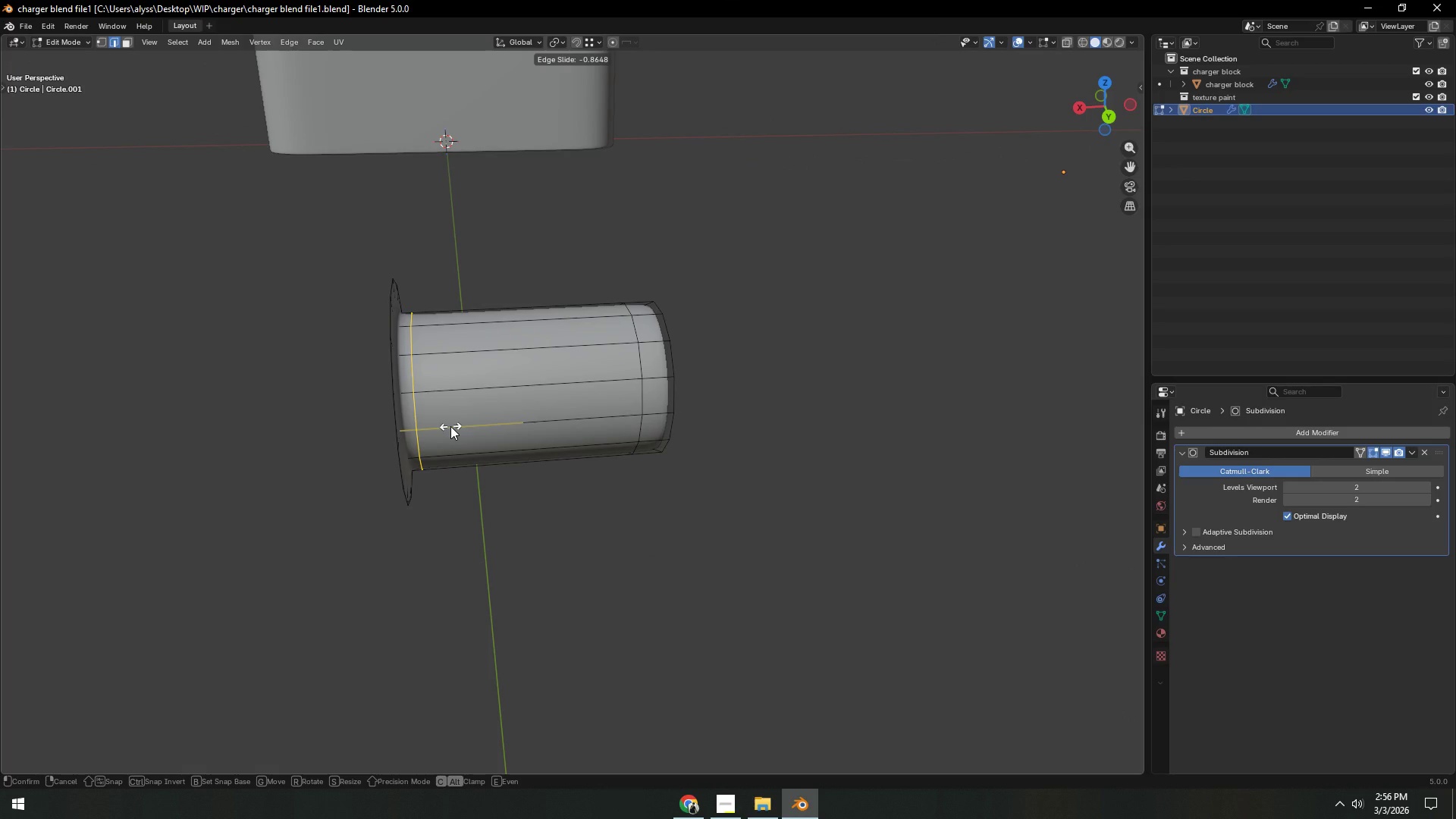 
left_click([450, 426])
 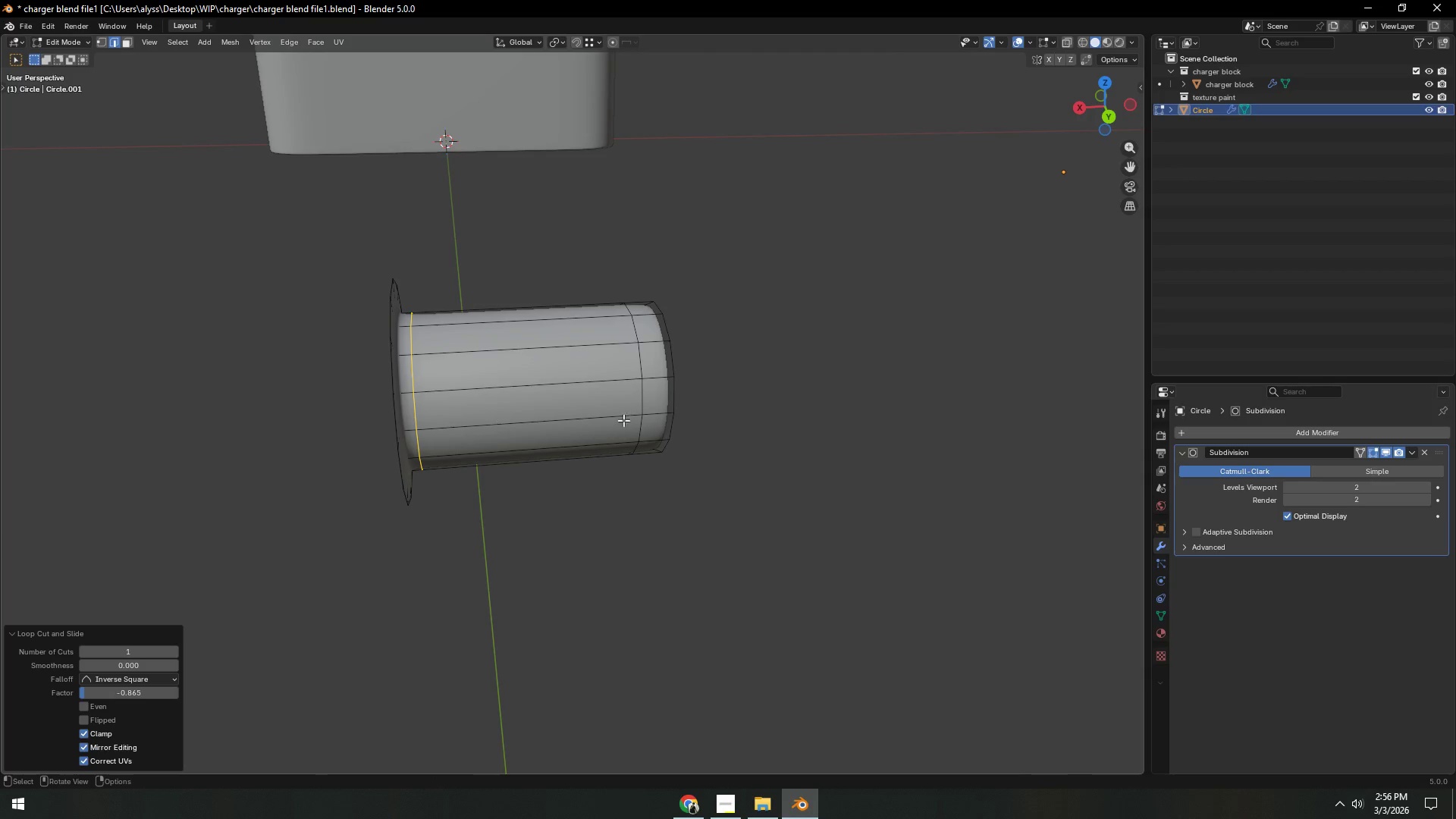 
double_click([799, 419])
 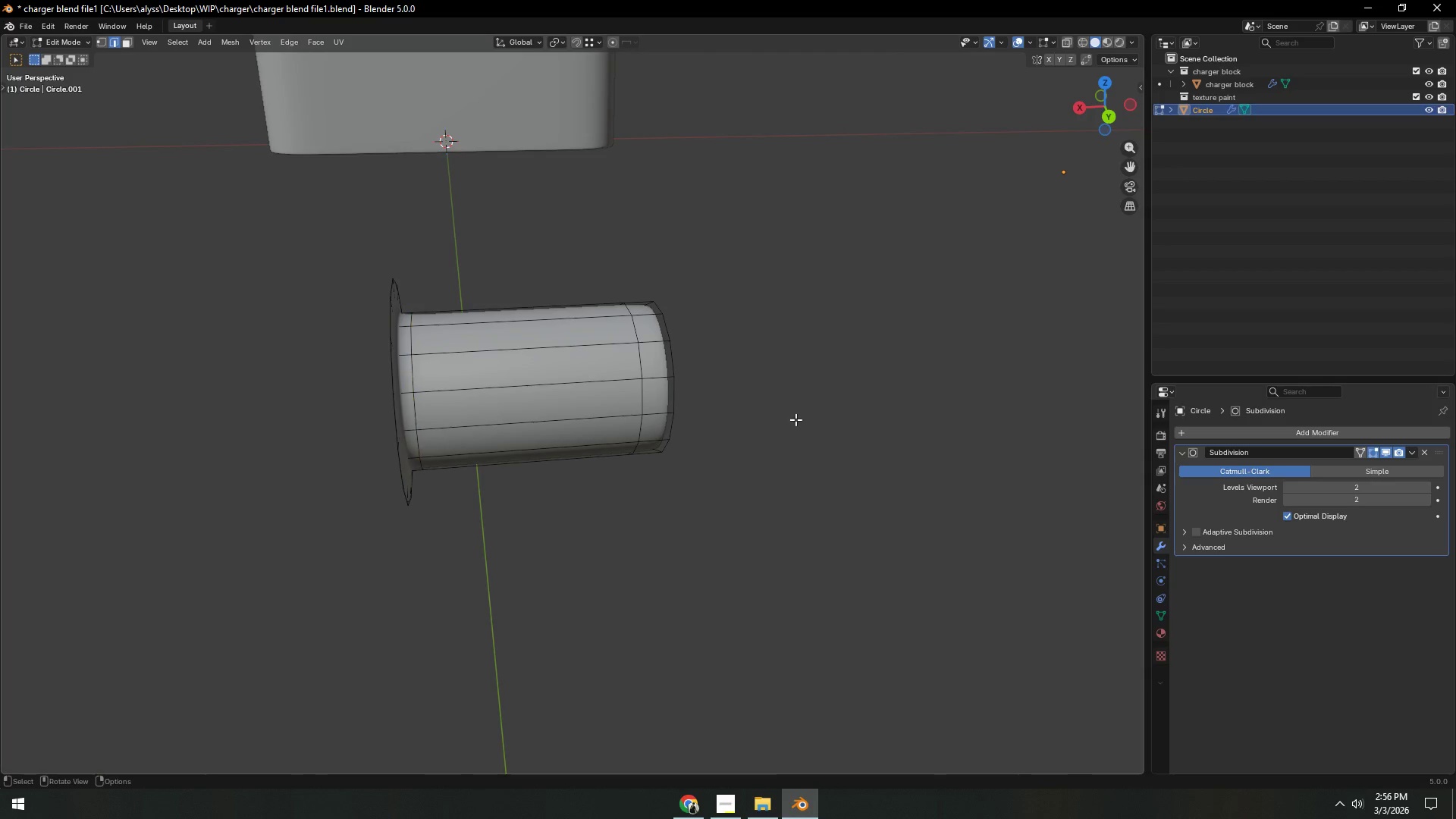 
key(Tab)
 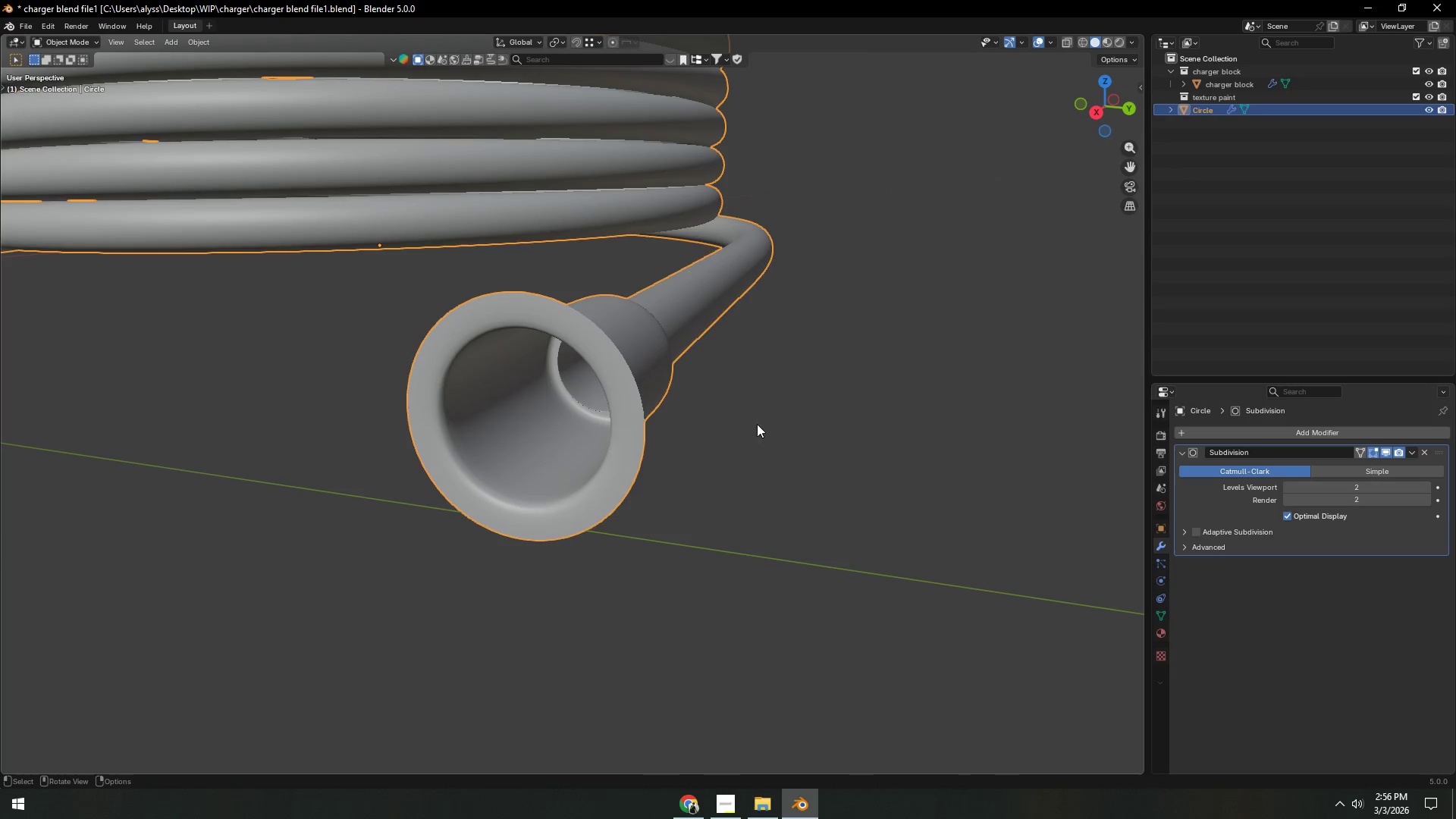 
key(Tab)
 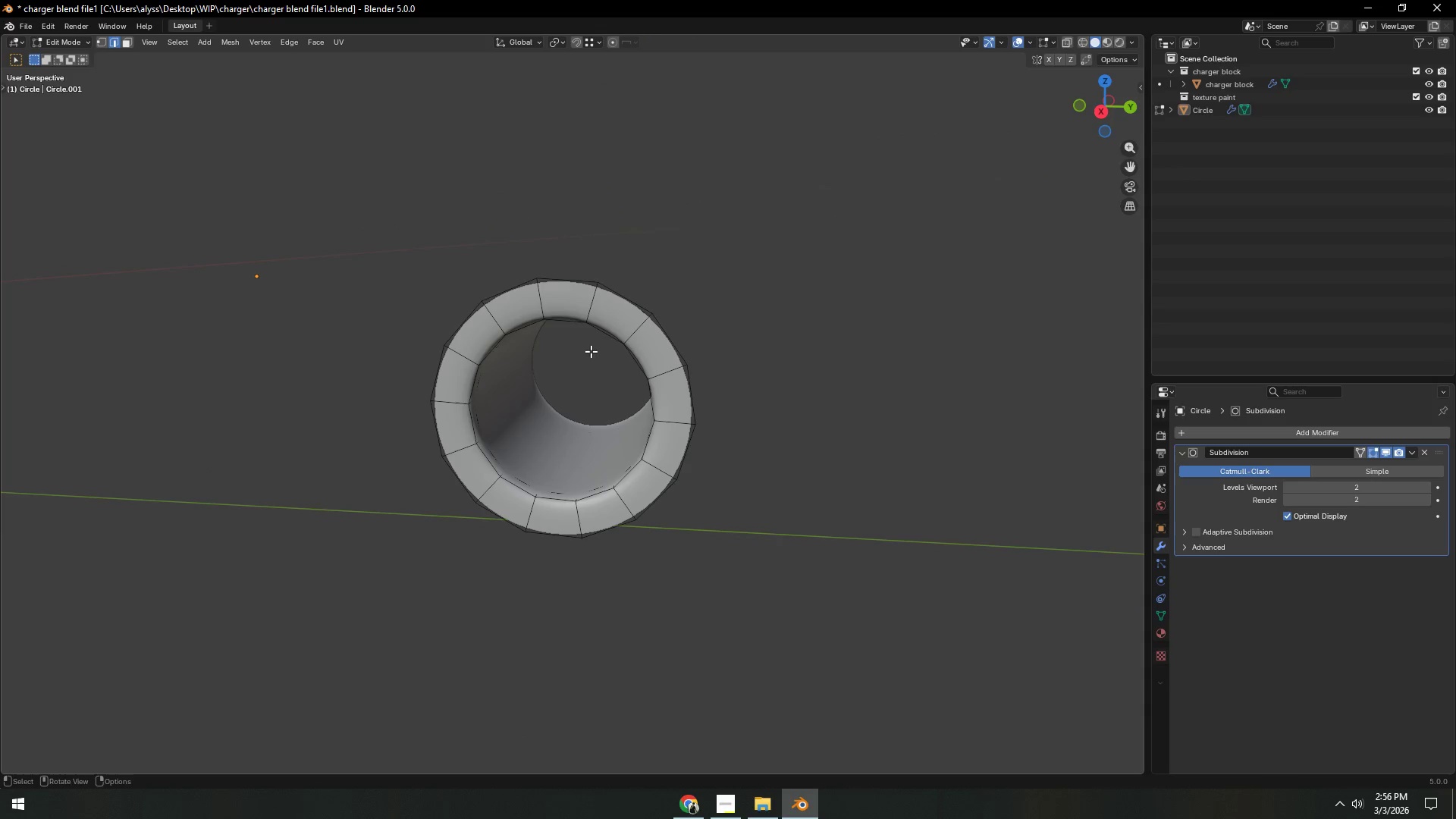 
wait(5.7)
 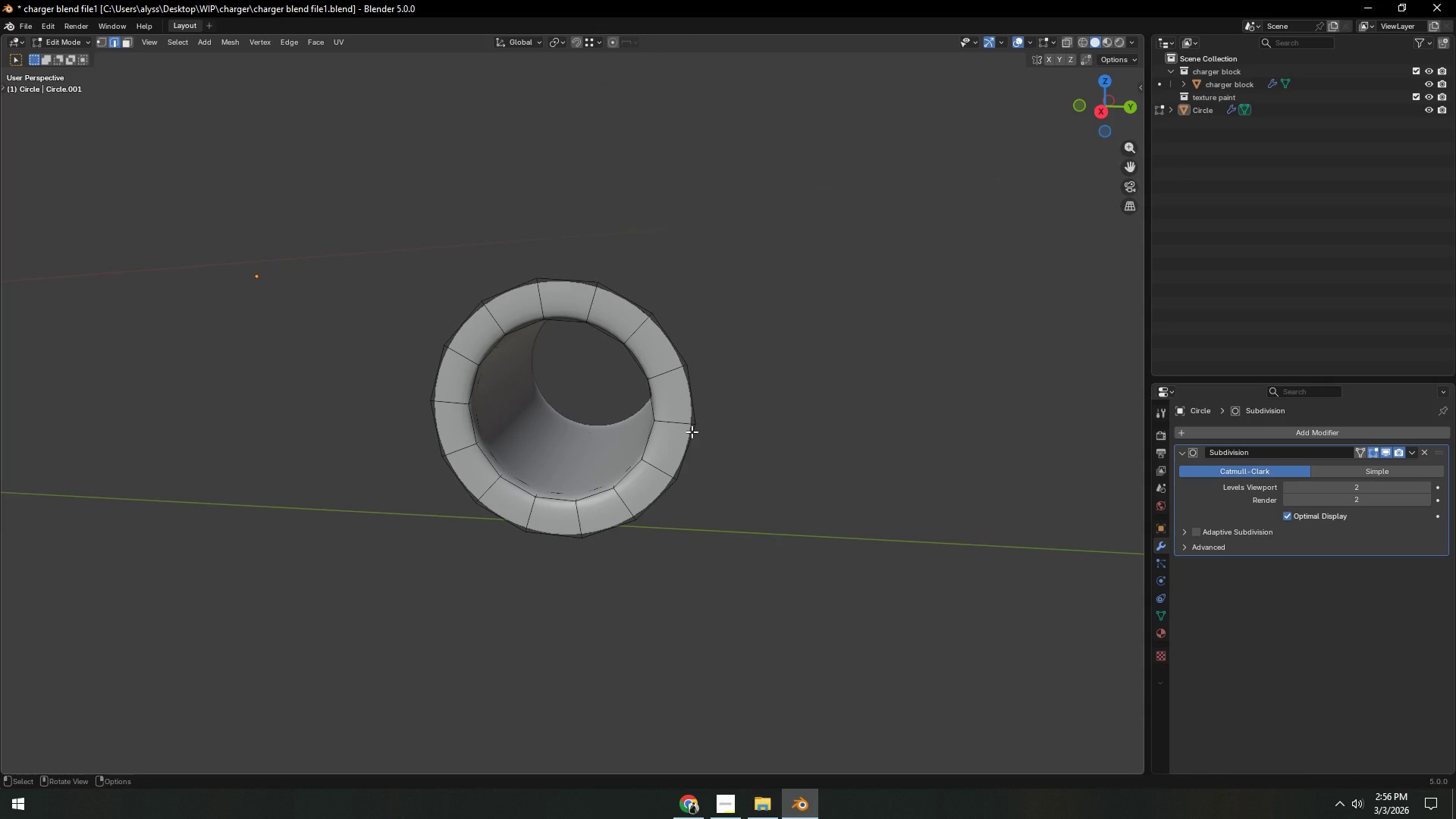 
key(2)
 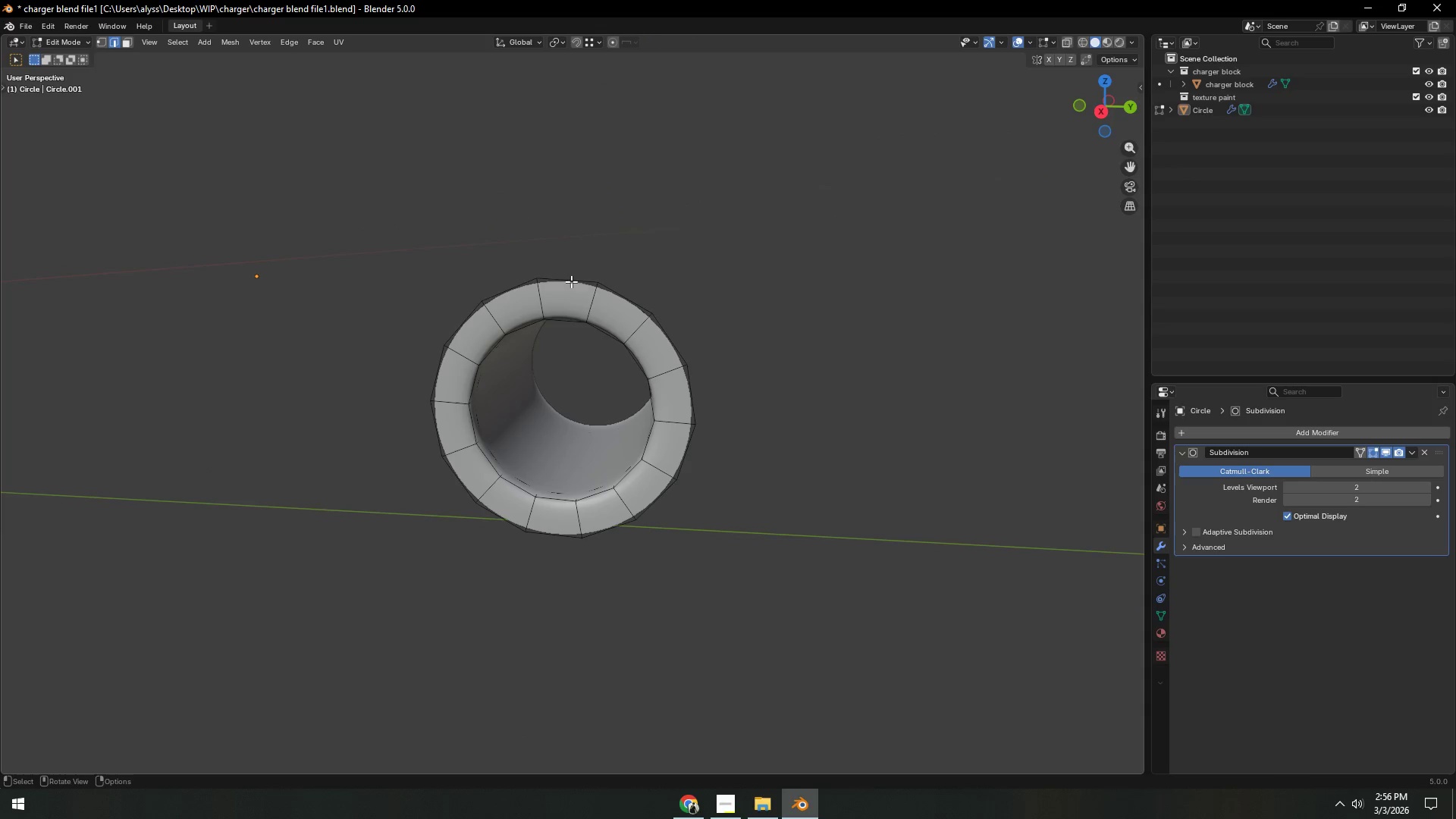 
left_click([571, 281])
 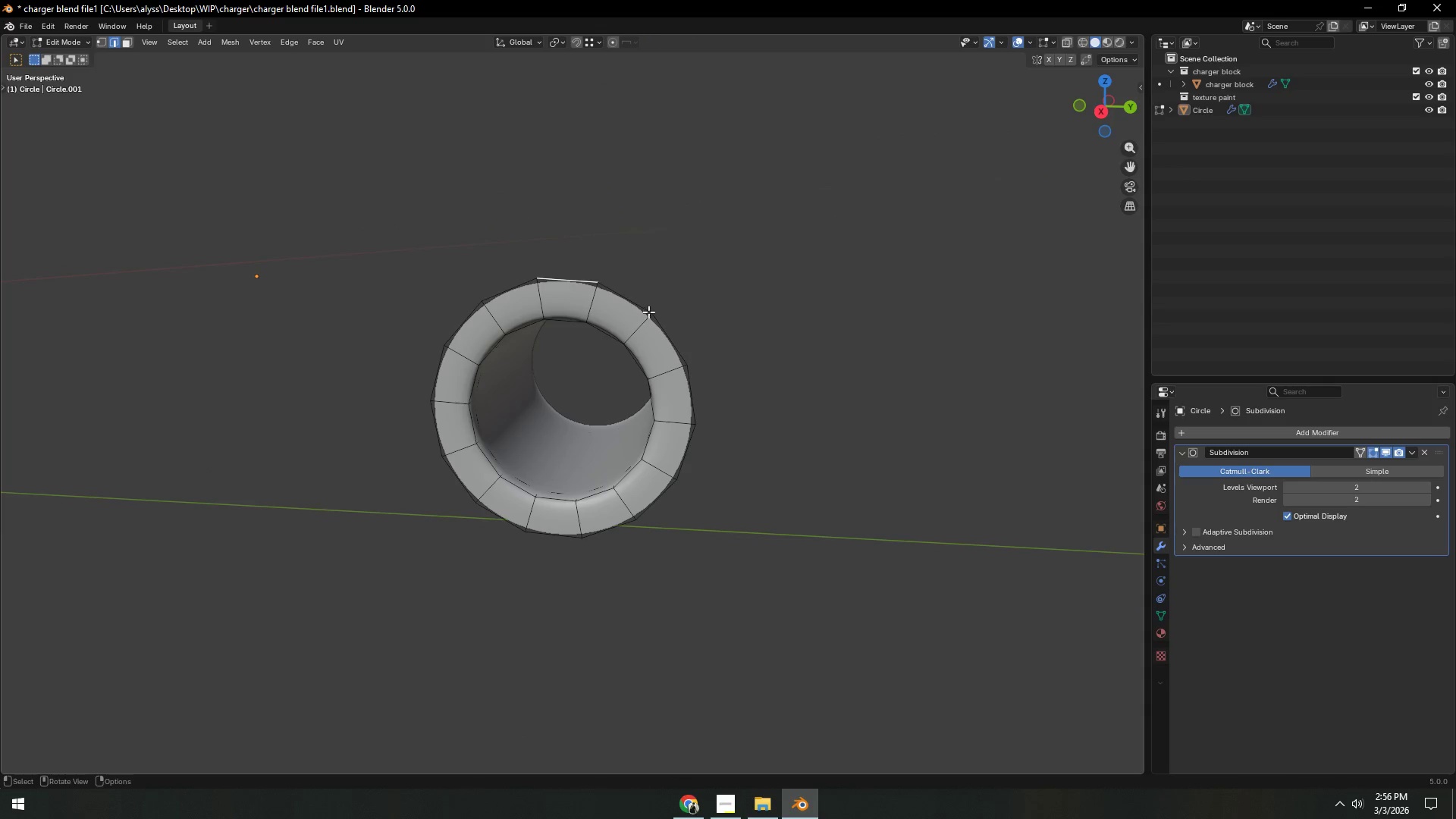 
type(gz)
 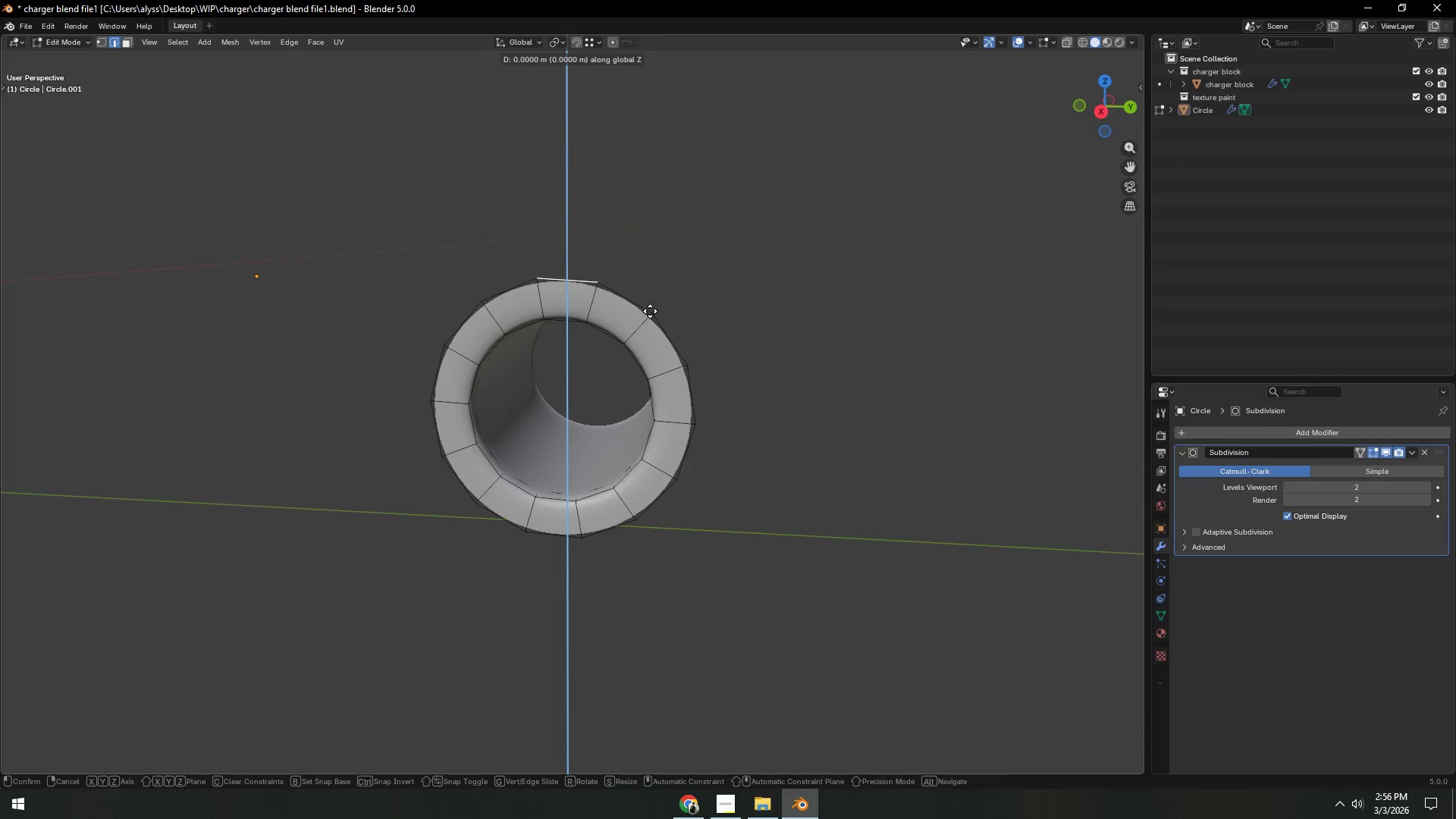 
hold_key(key=ControlLeft, duration=1.5)
left_click([650, 311])
 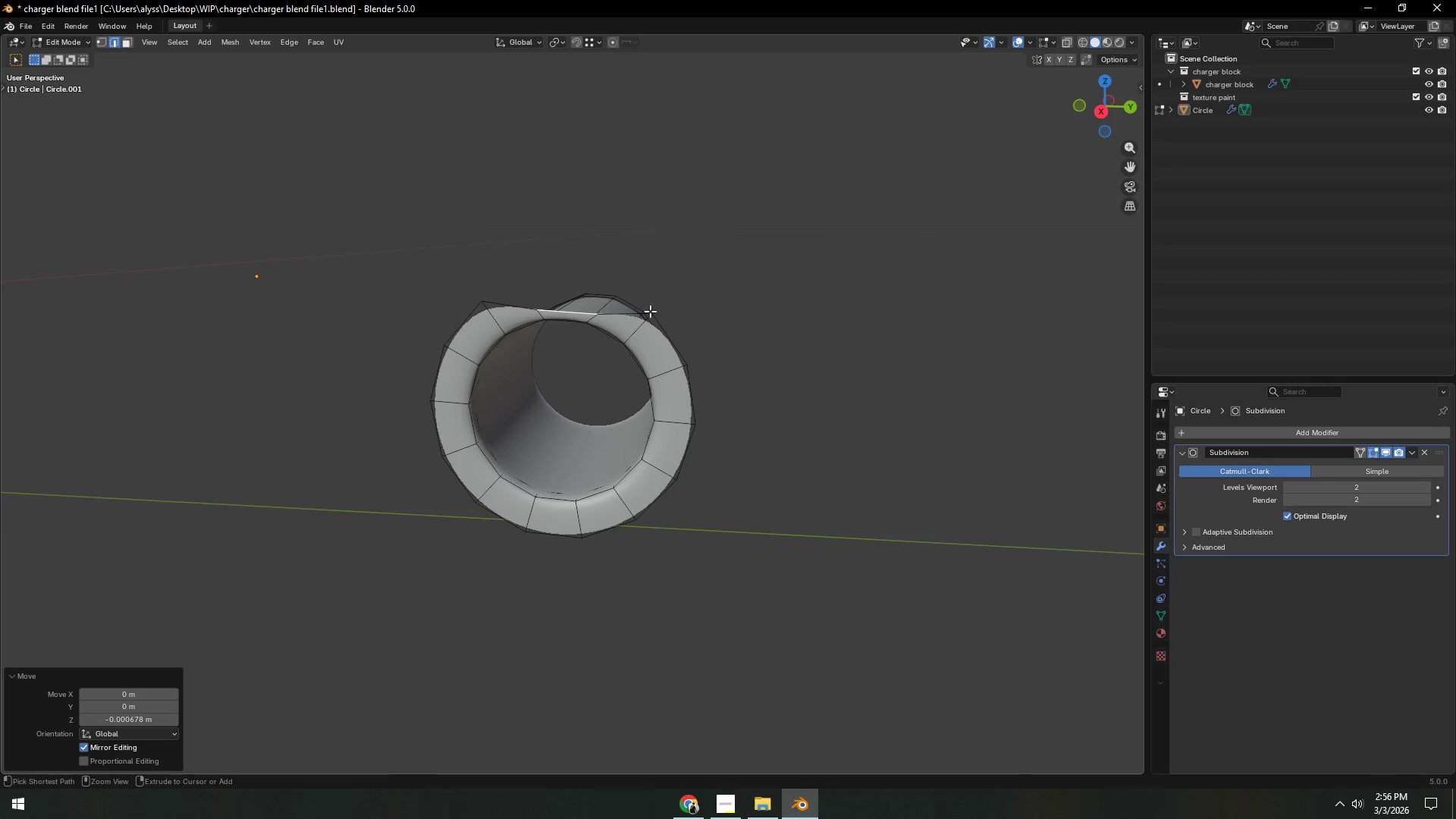 
key(Control+ControlLeft)
 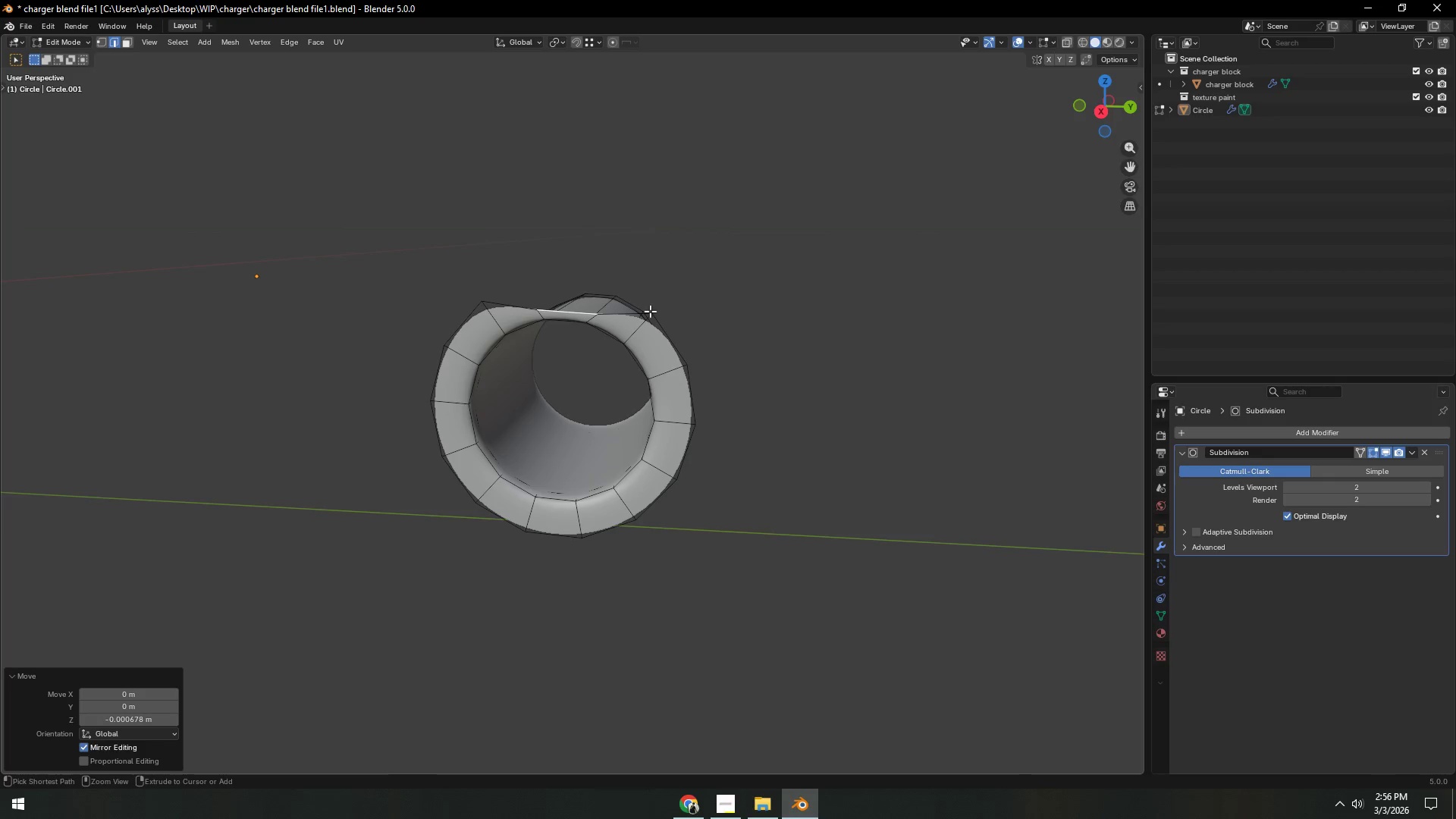 
key(Control+ControlLeft)
 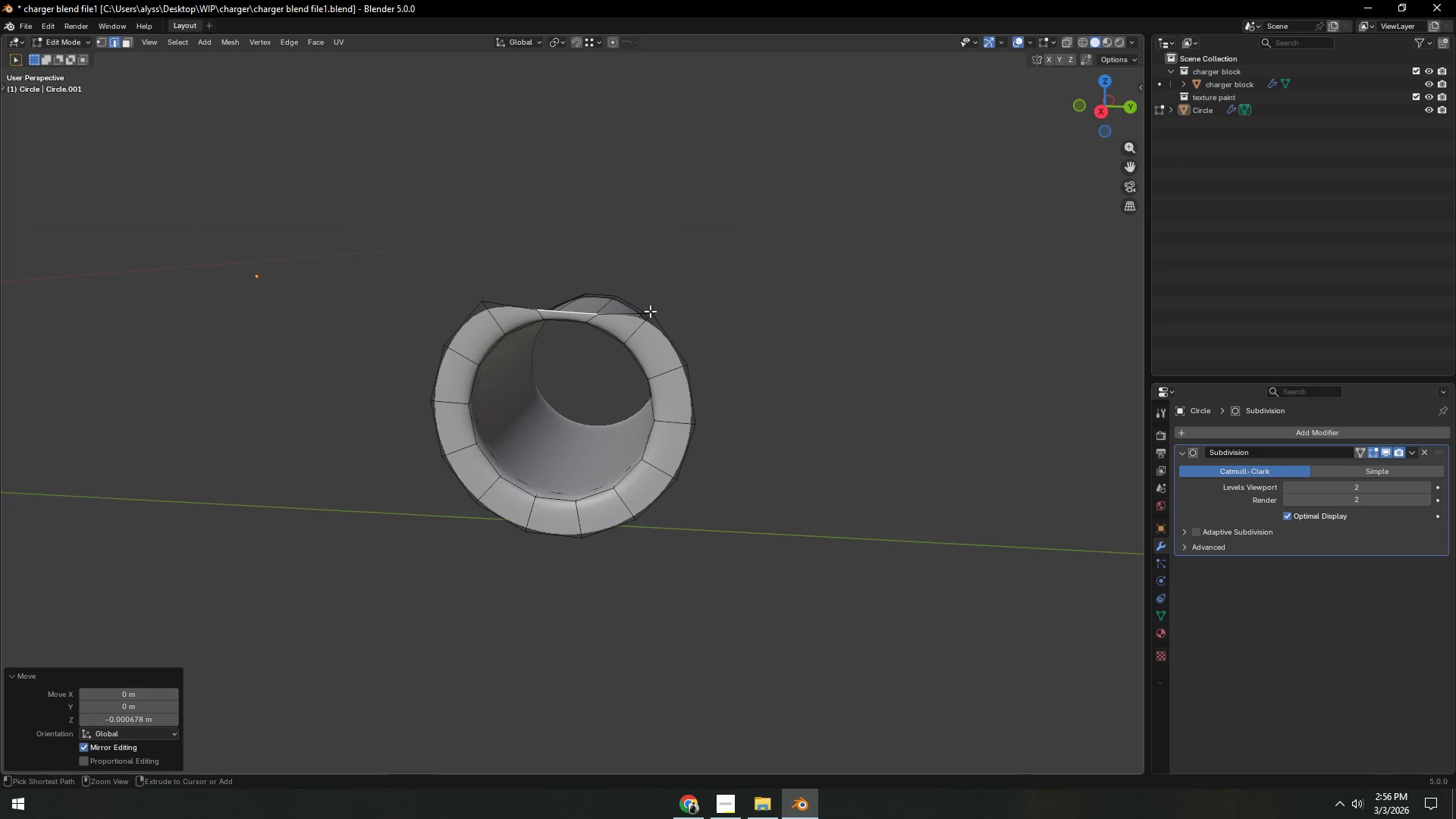 
key(Control+ControlLeft)
 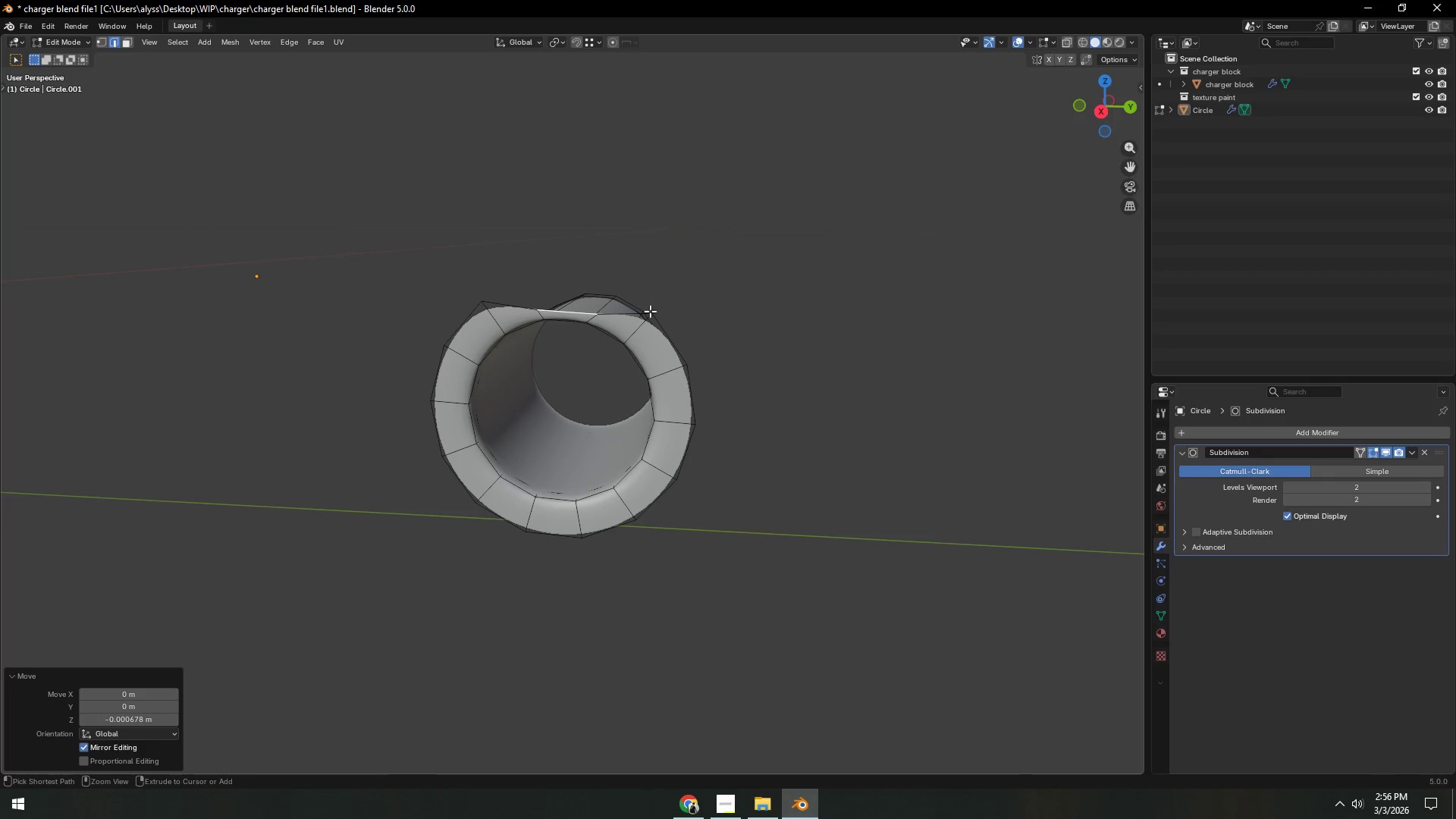 
key(Control+ControlLeft)
 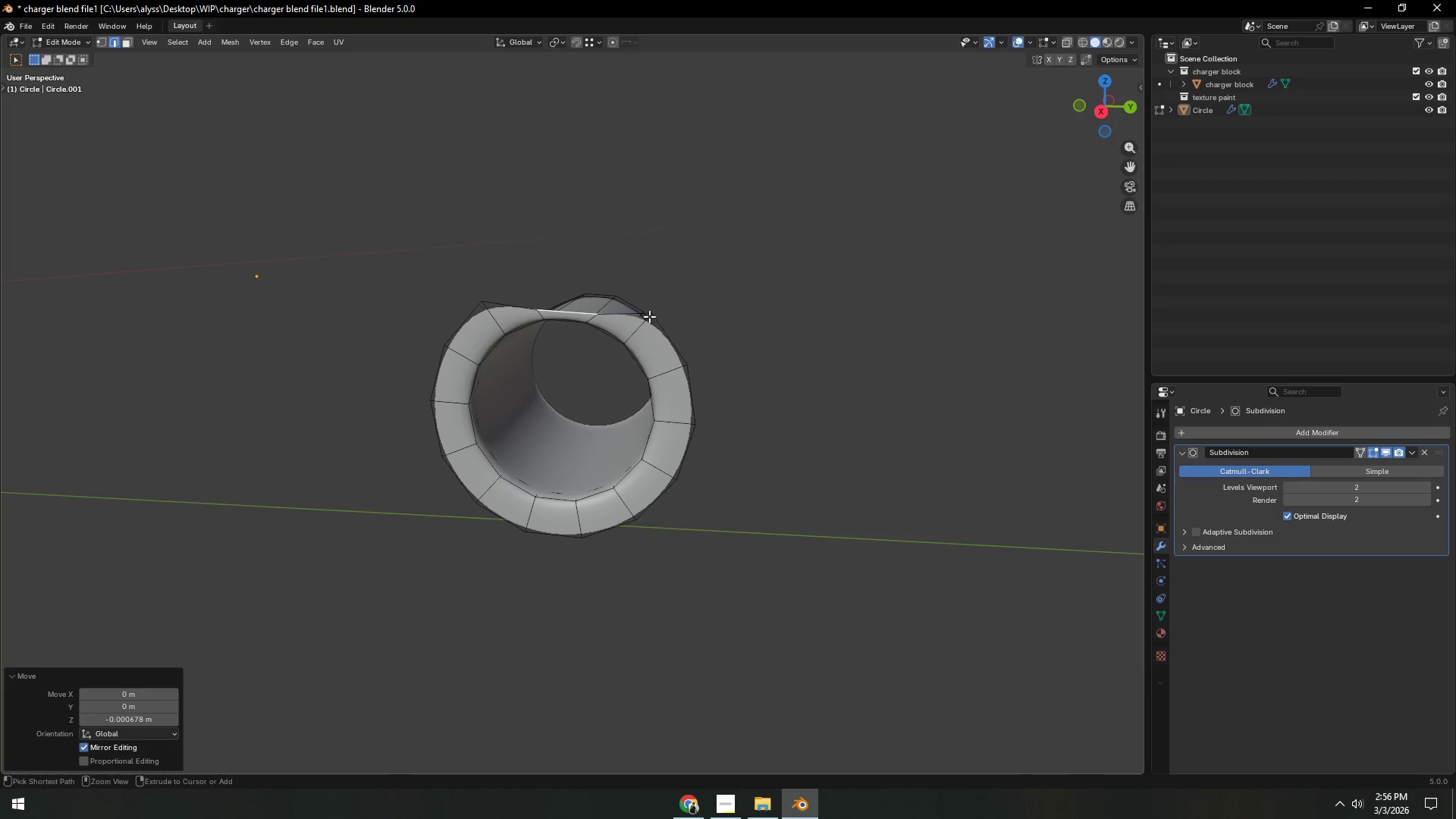 
key(Control+ControlLeft)
 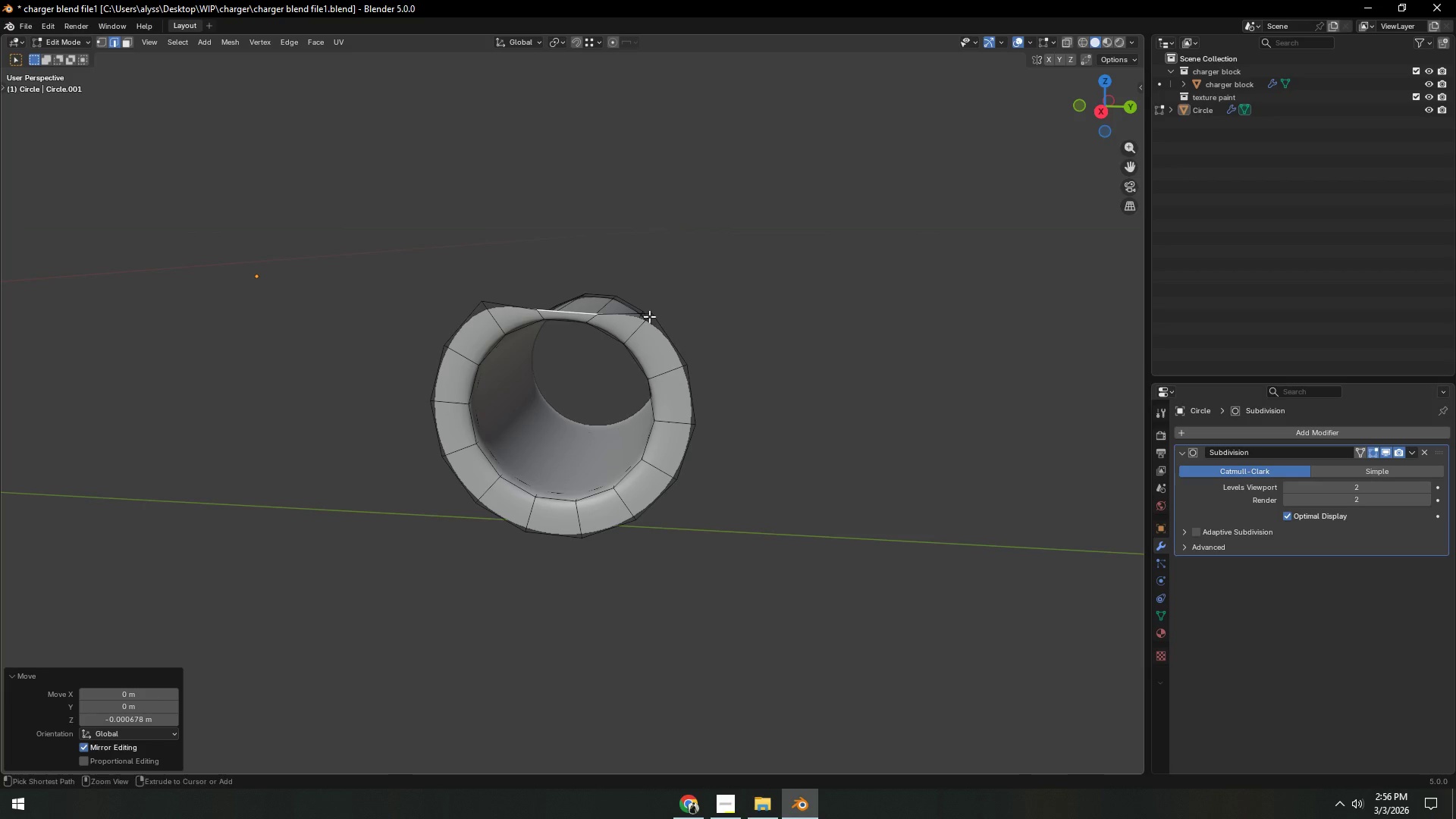 
key(Control+ControlLeft)
 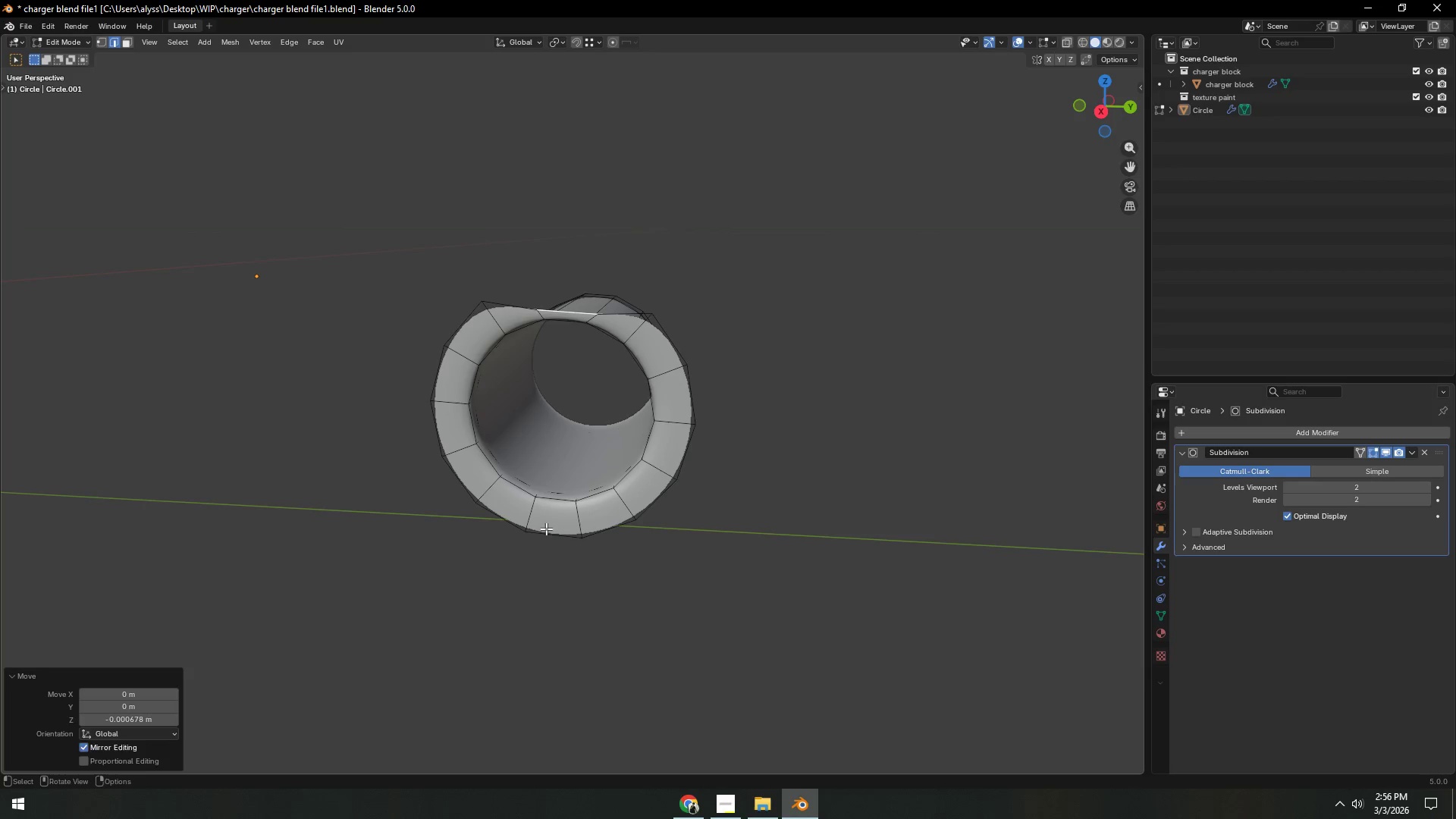 
left_click([548, 531])
 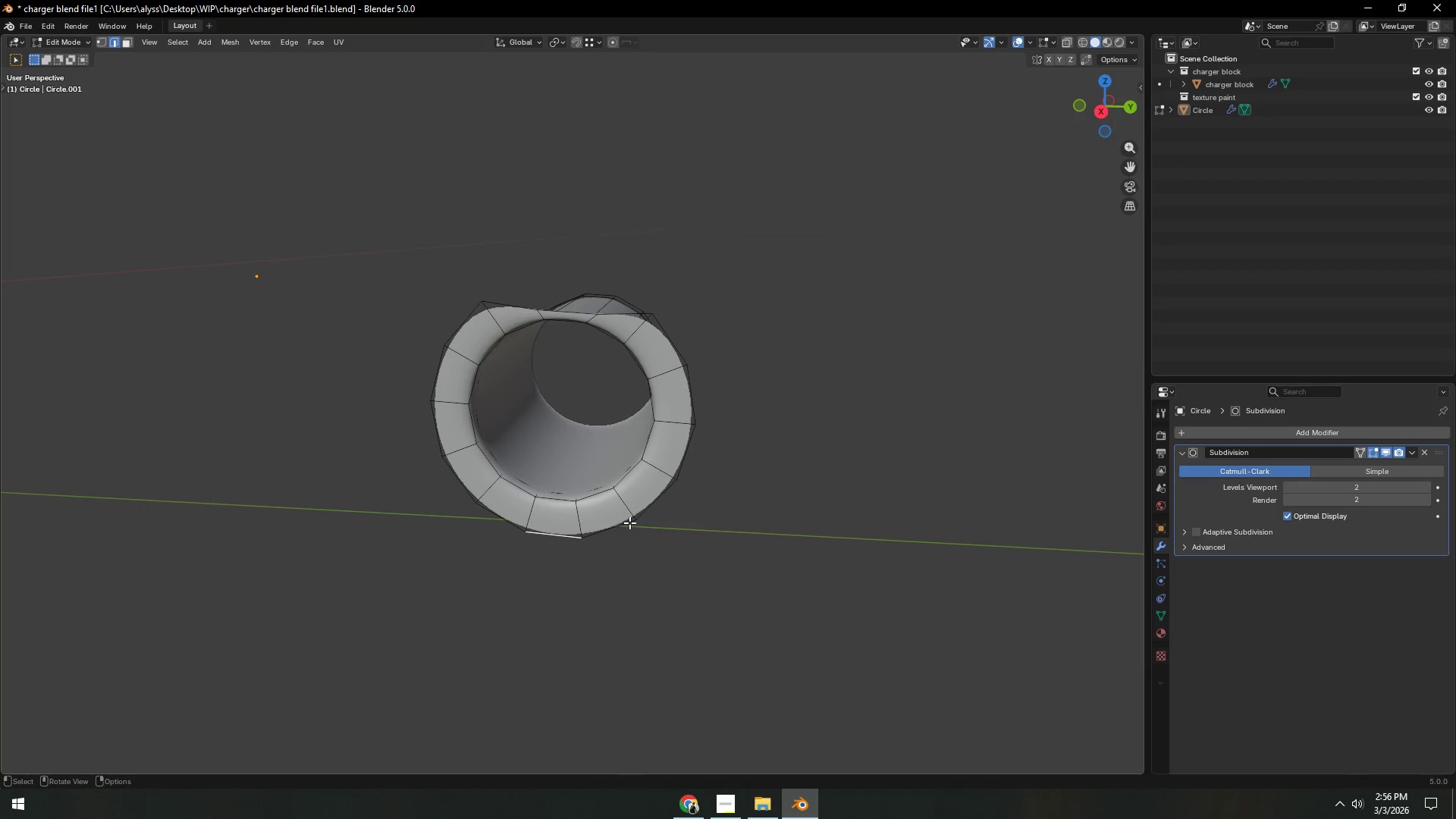 
type(gz)
 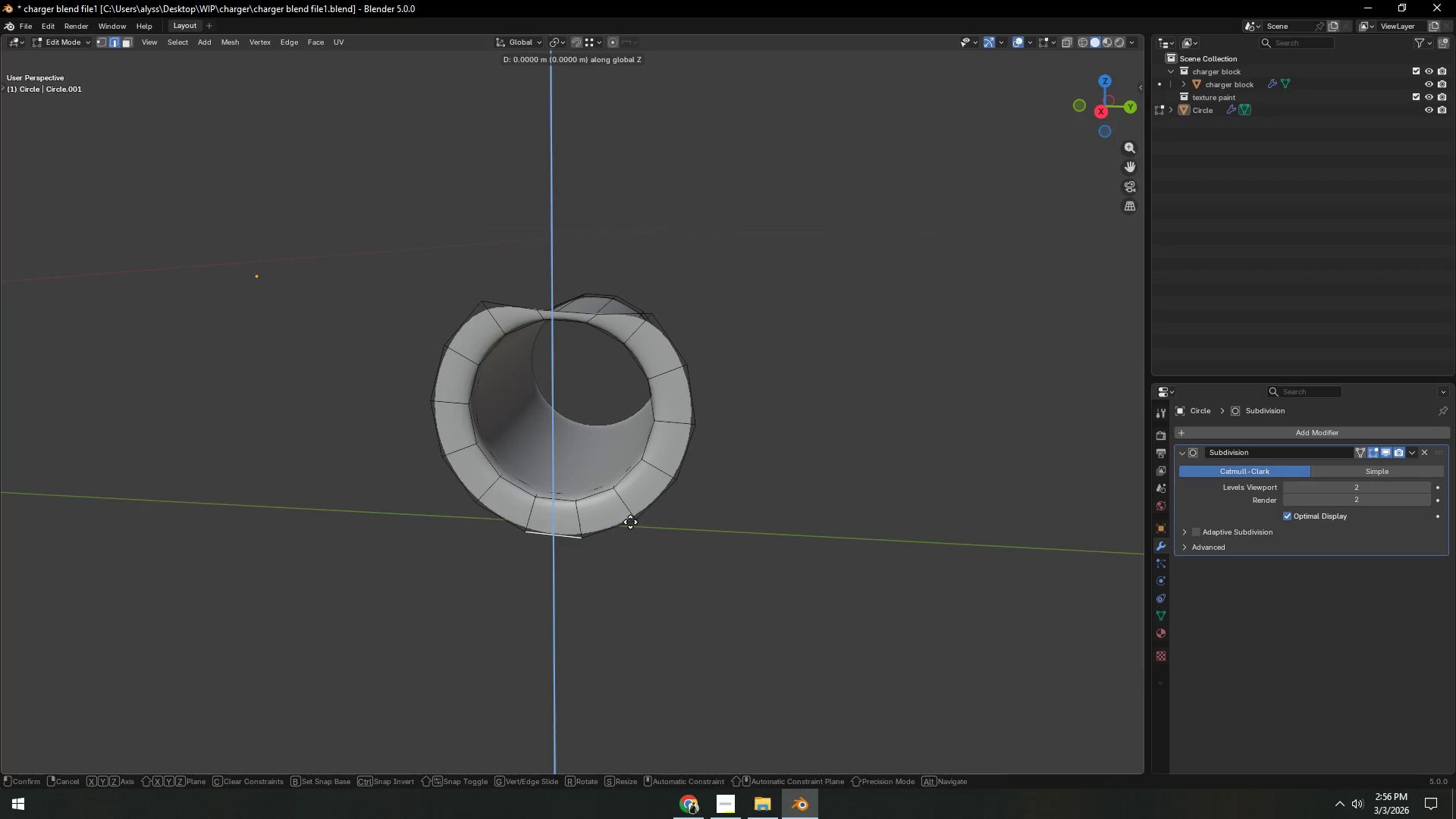 
hold_key(key=ControlLeft, duration=0.98)
left_click([630, 522])
 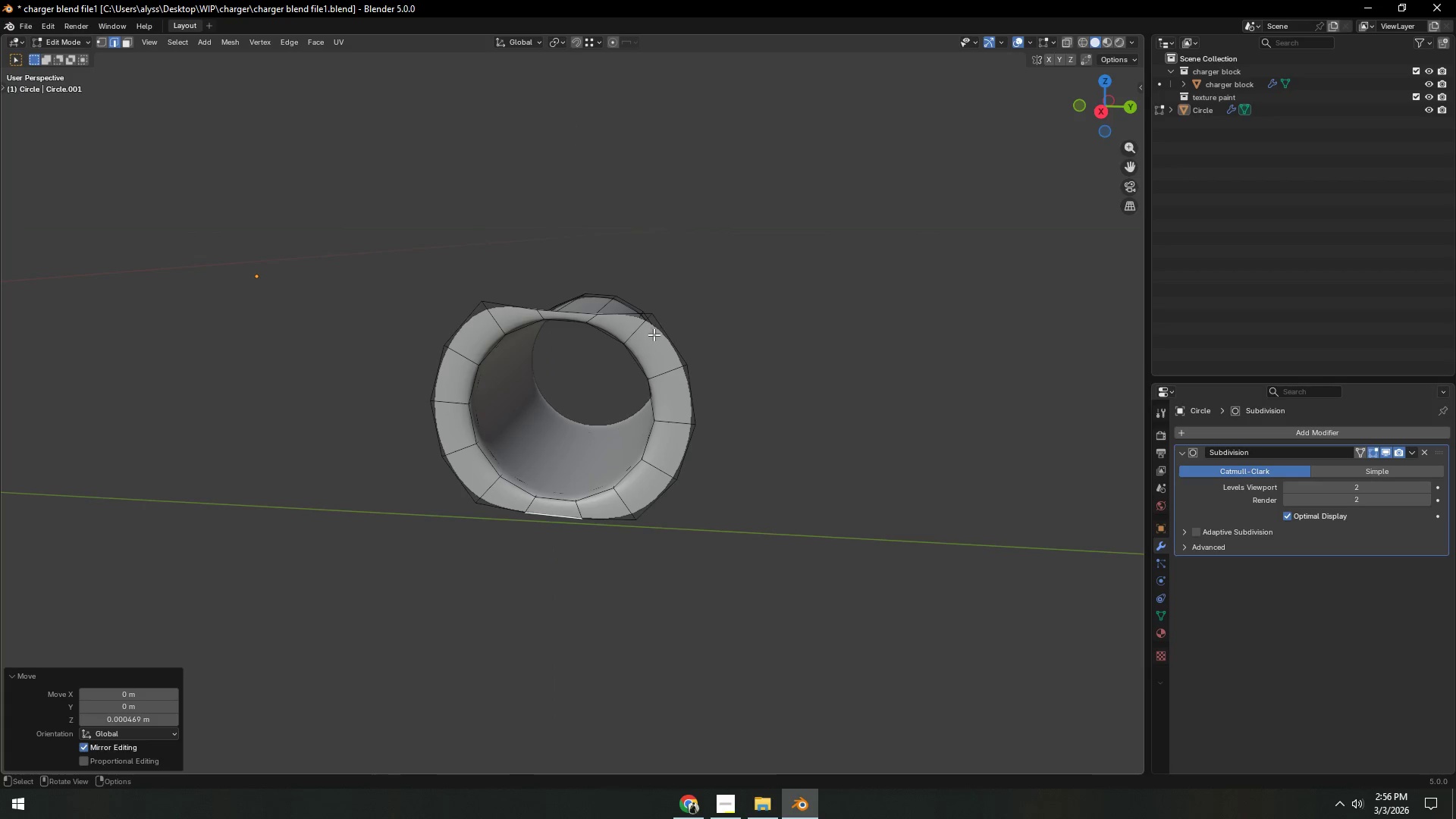 
wait(7.03)
 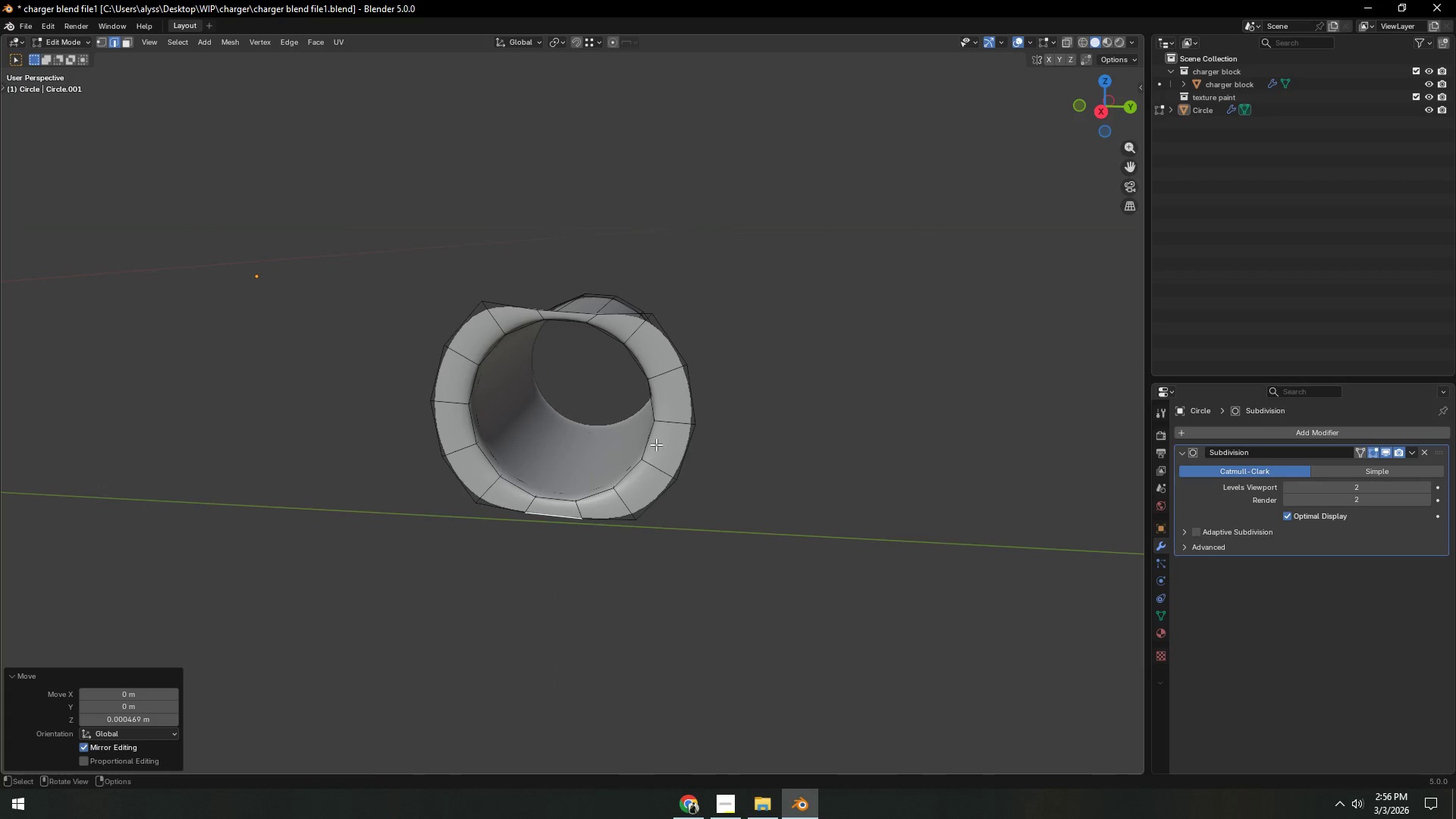 
hold_key(key=AltLeft, duration=0.5)
left_click([666, 487])
 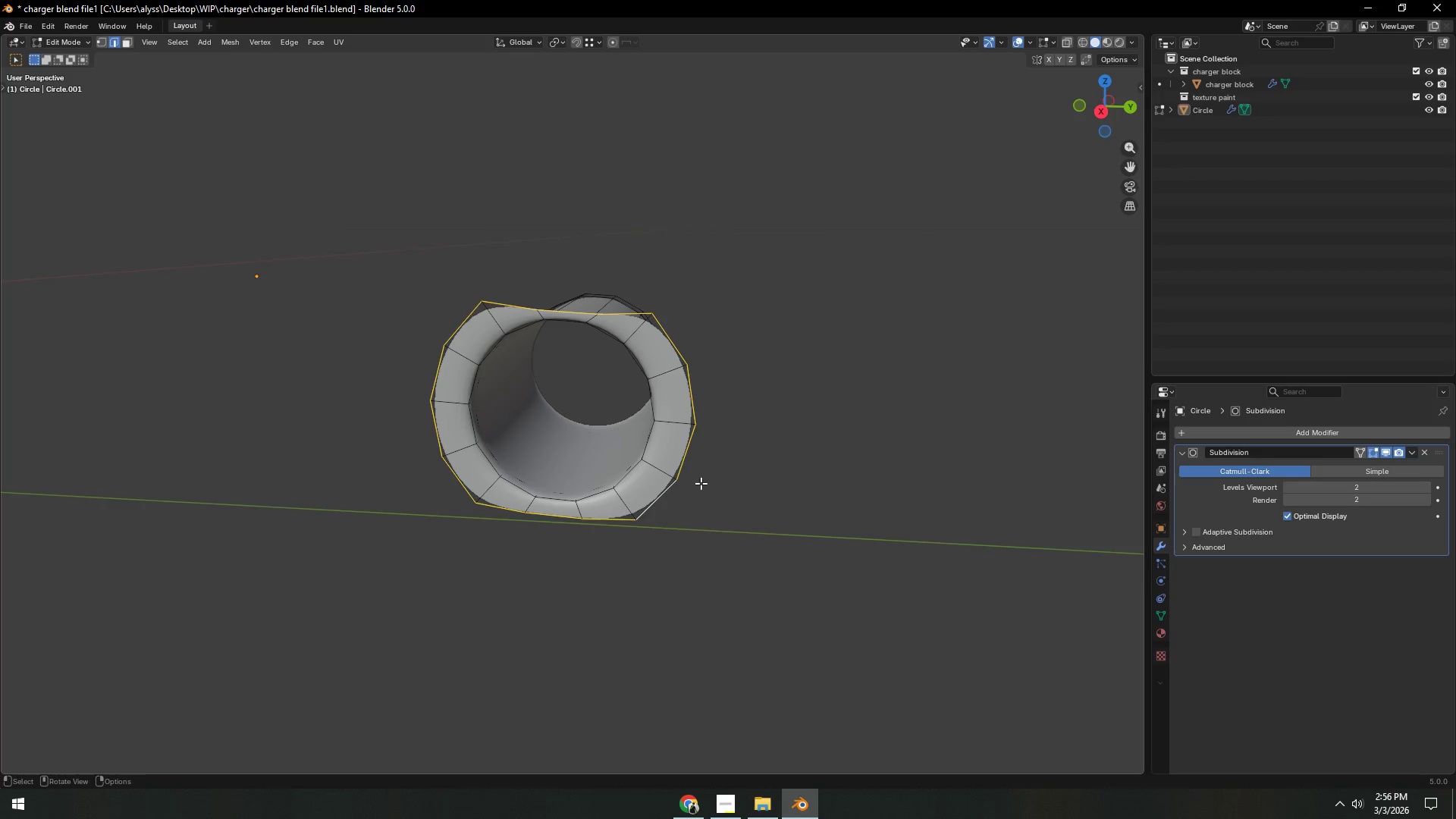 
type(sxy)
 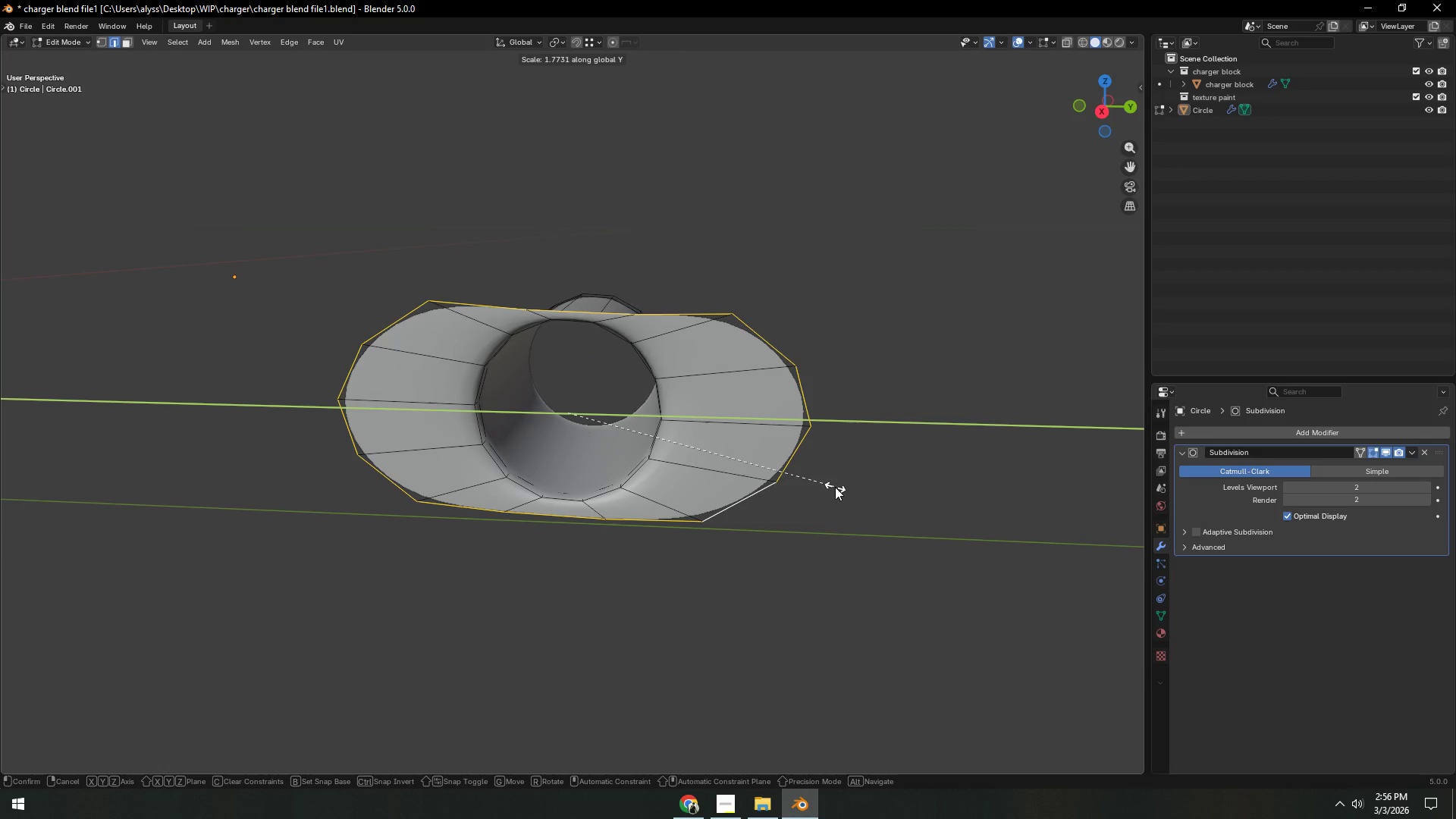 
left_click([835, 487])
 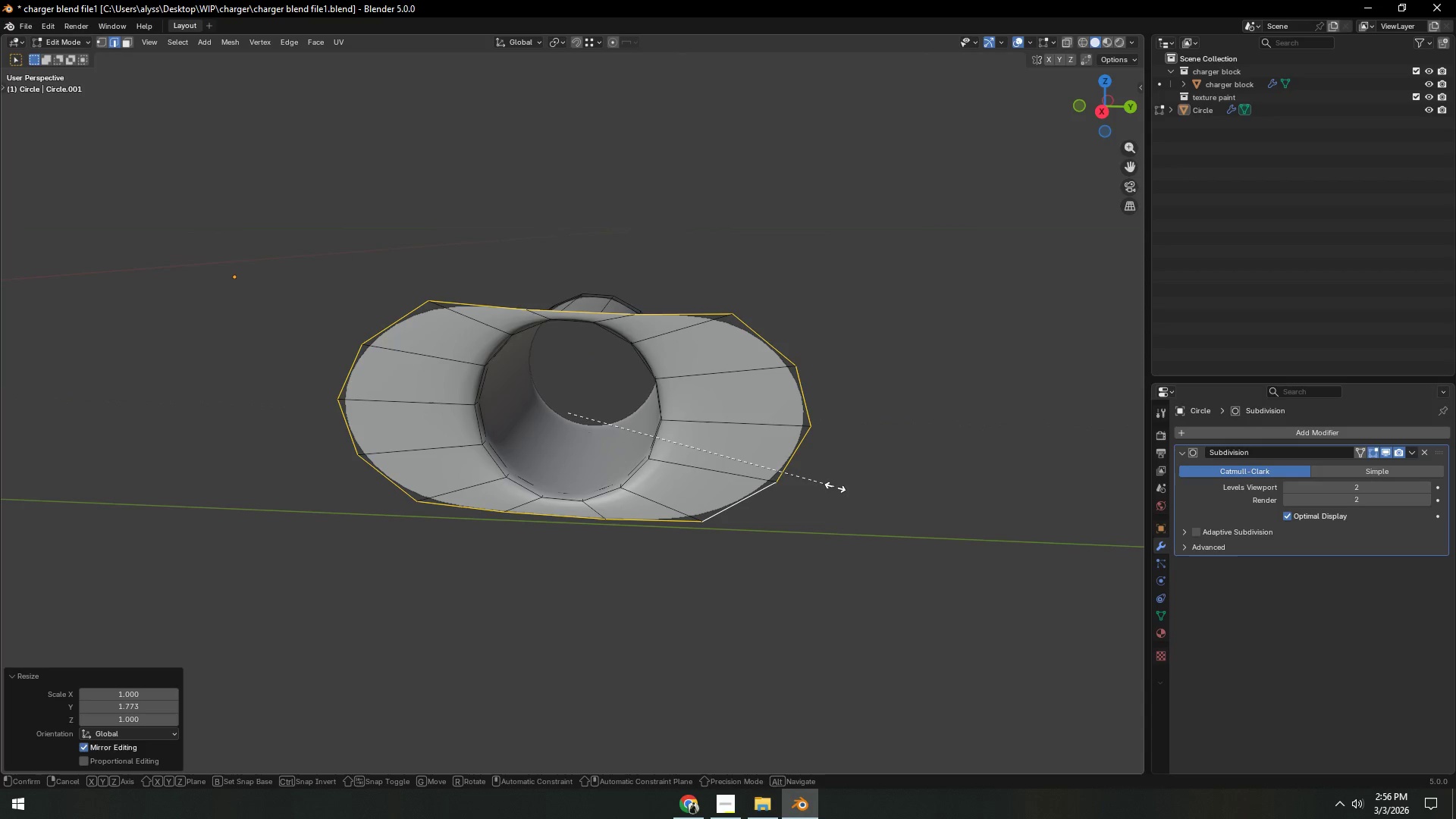 
type(sz)
 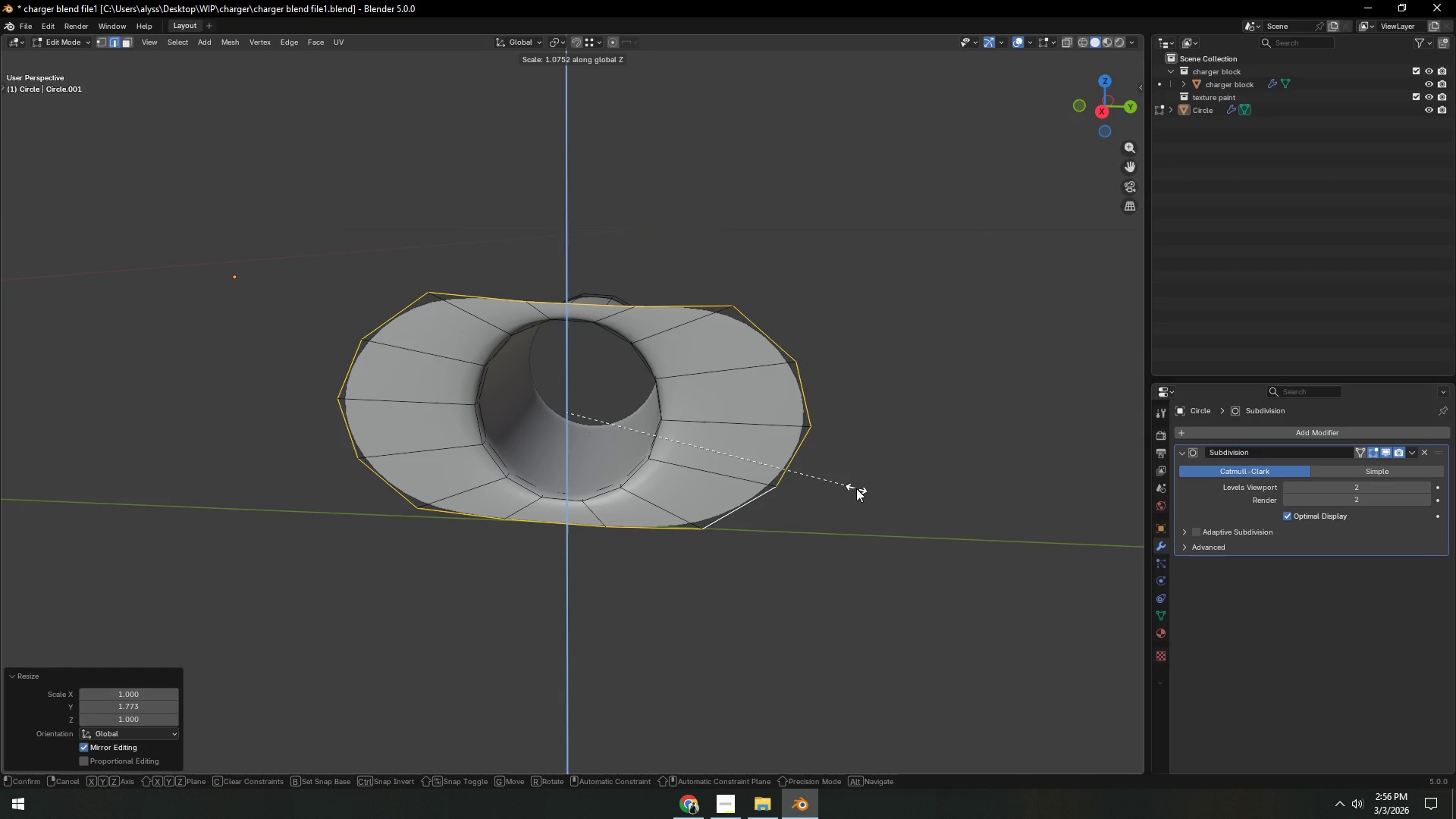 
left_click([856, 488])
 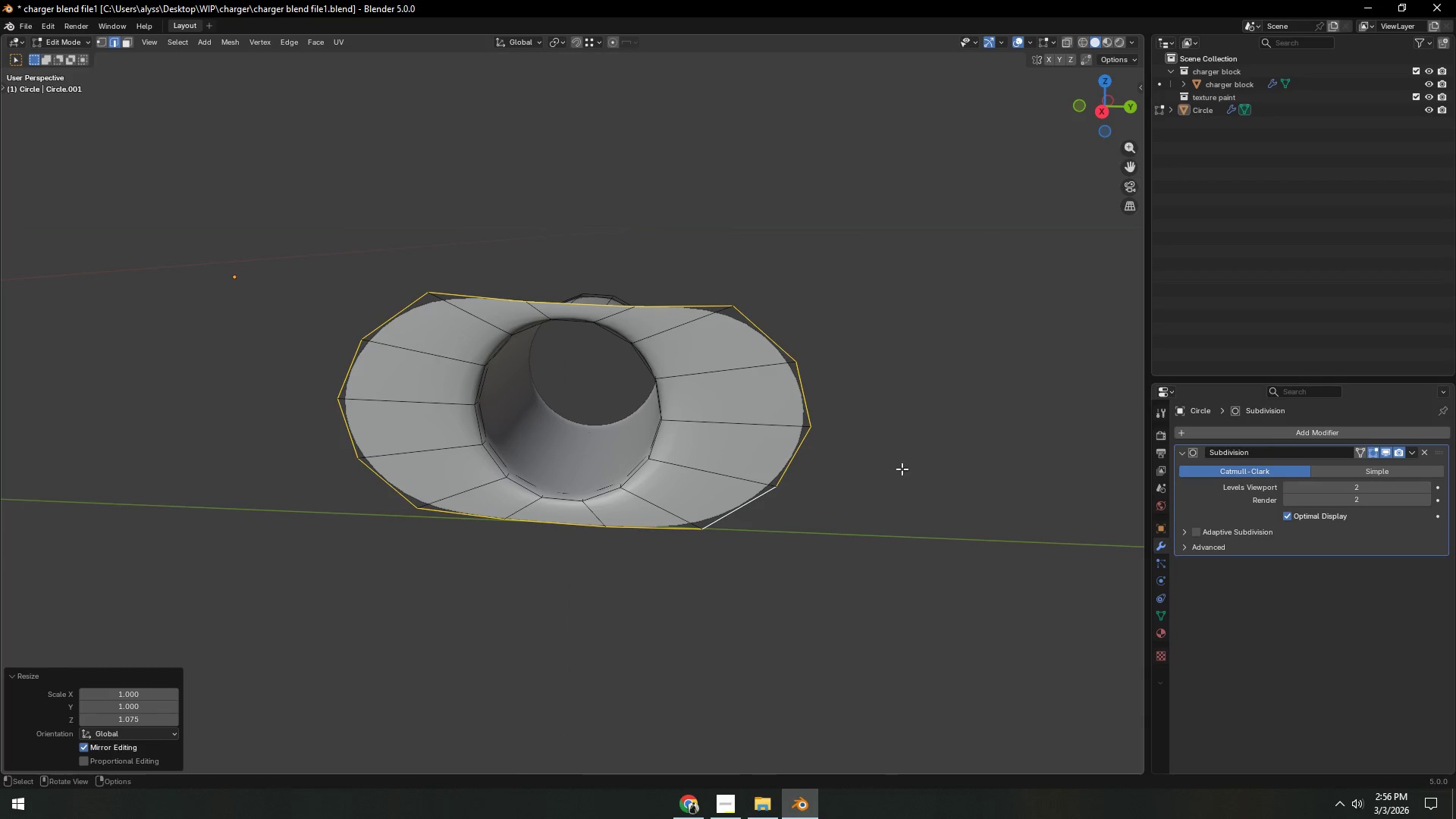 
left_click([902, 469])
 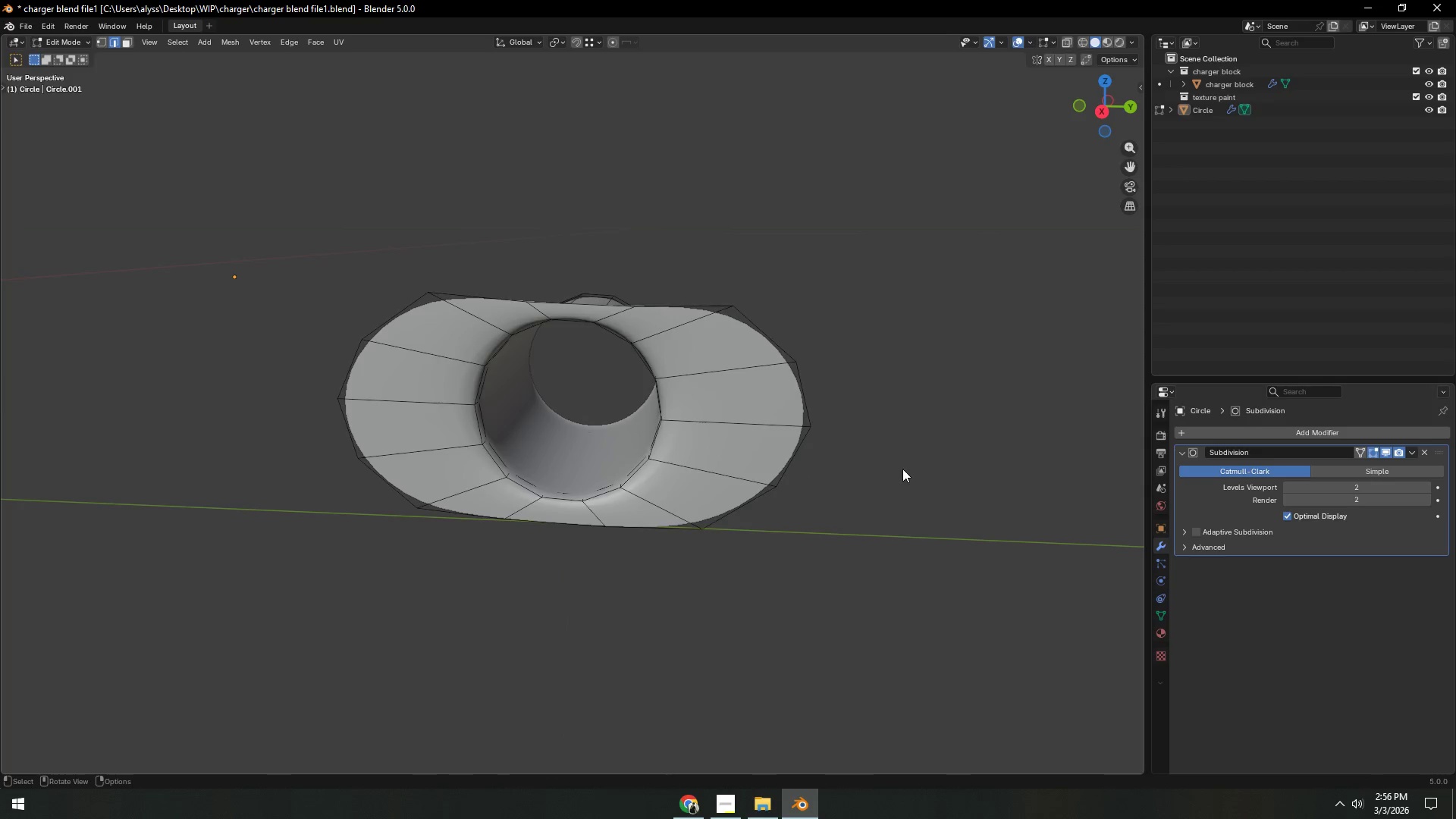 
key(Tab)
 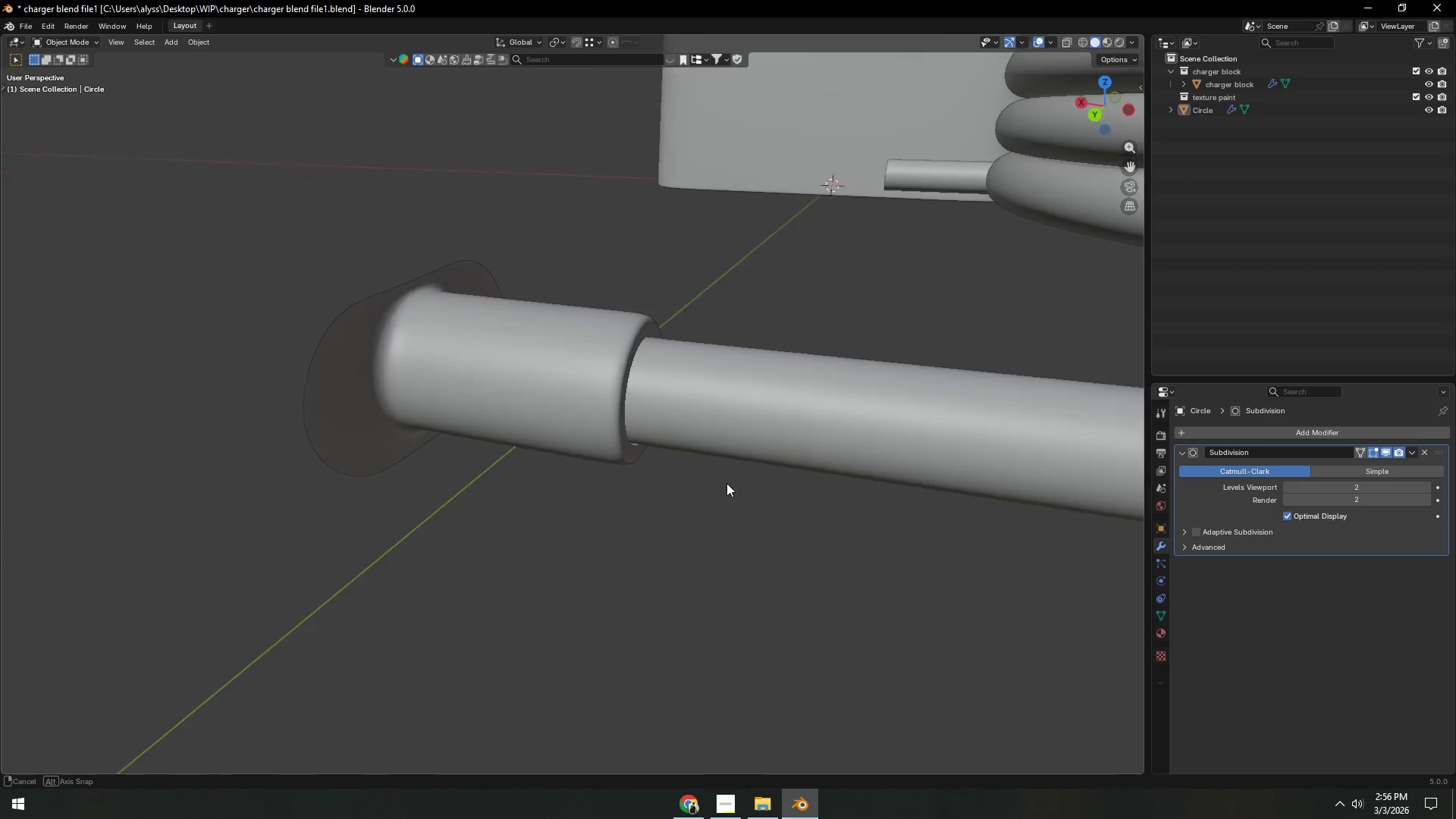 
scroll: coordinate [691, 529], scroll_direction: down, amount: 12.0
 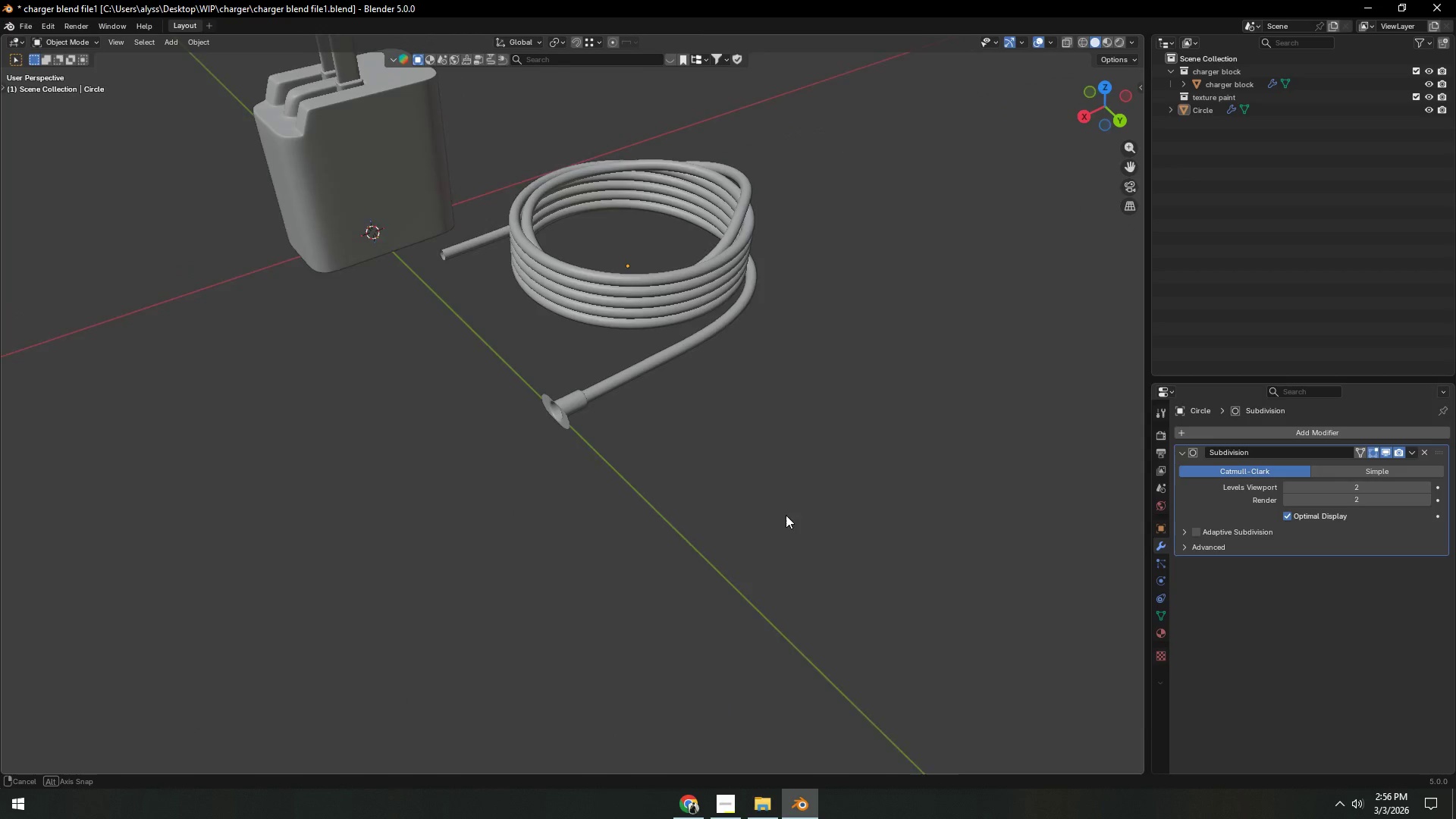 
key(Tab)
 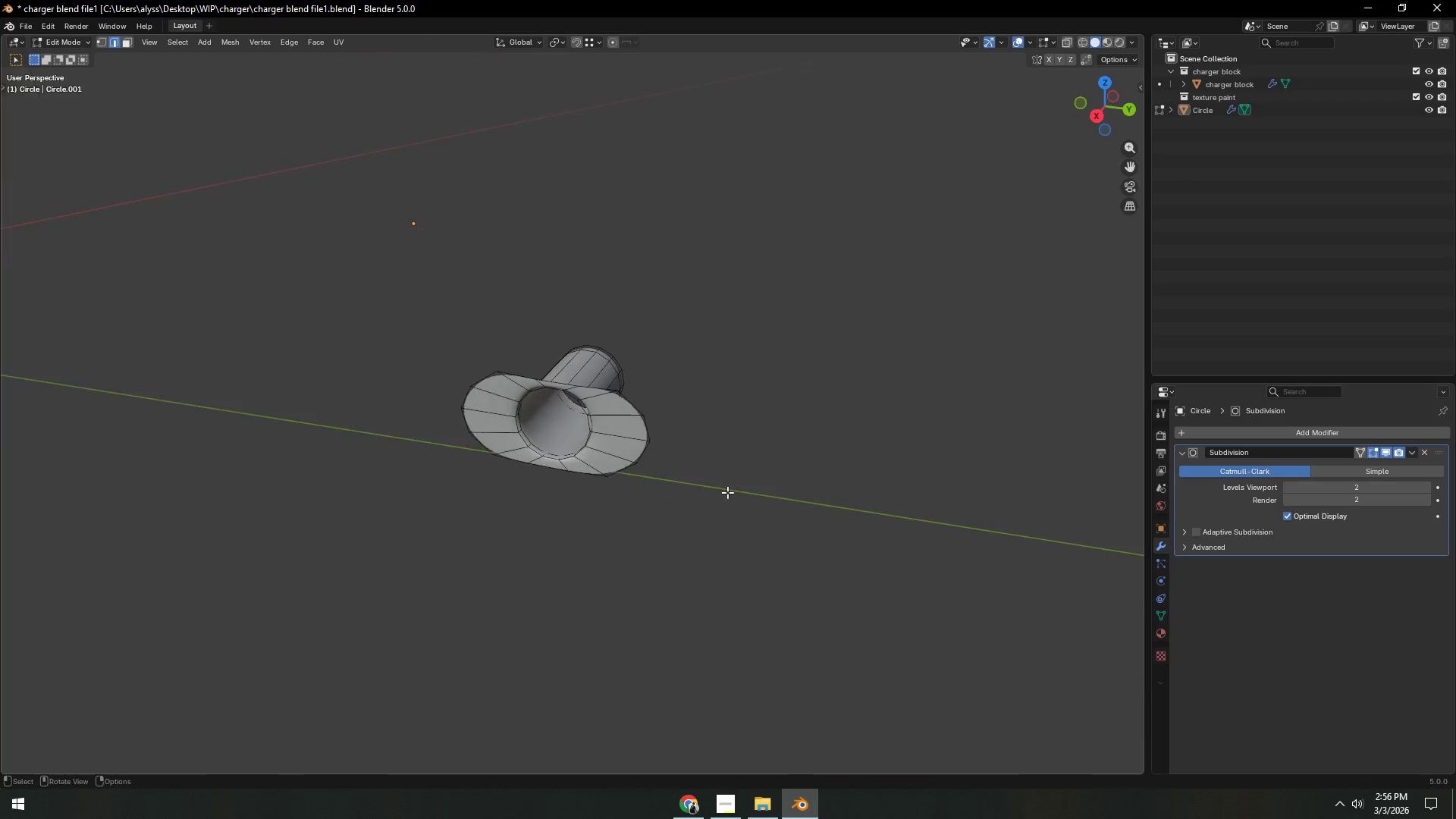 
scroll: coordinate [698, 518], scroll_direction: up, amount: 7.0
 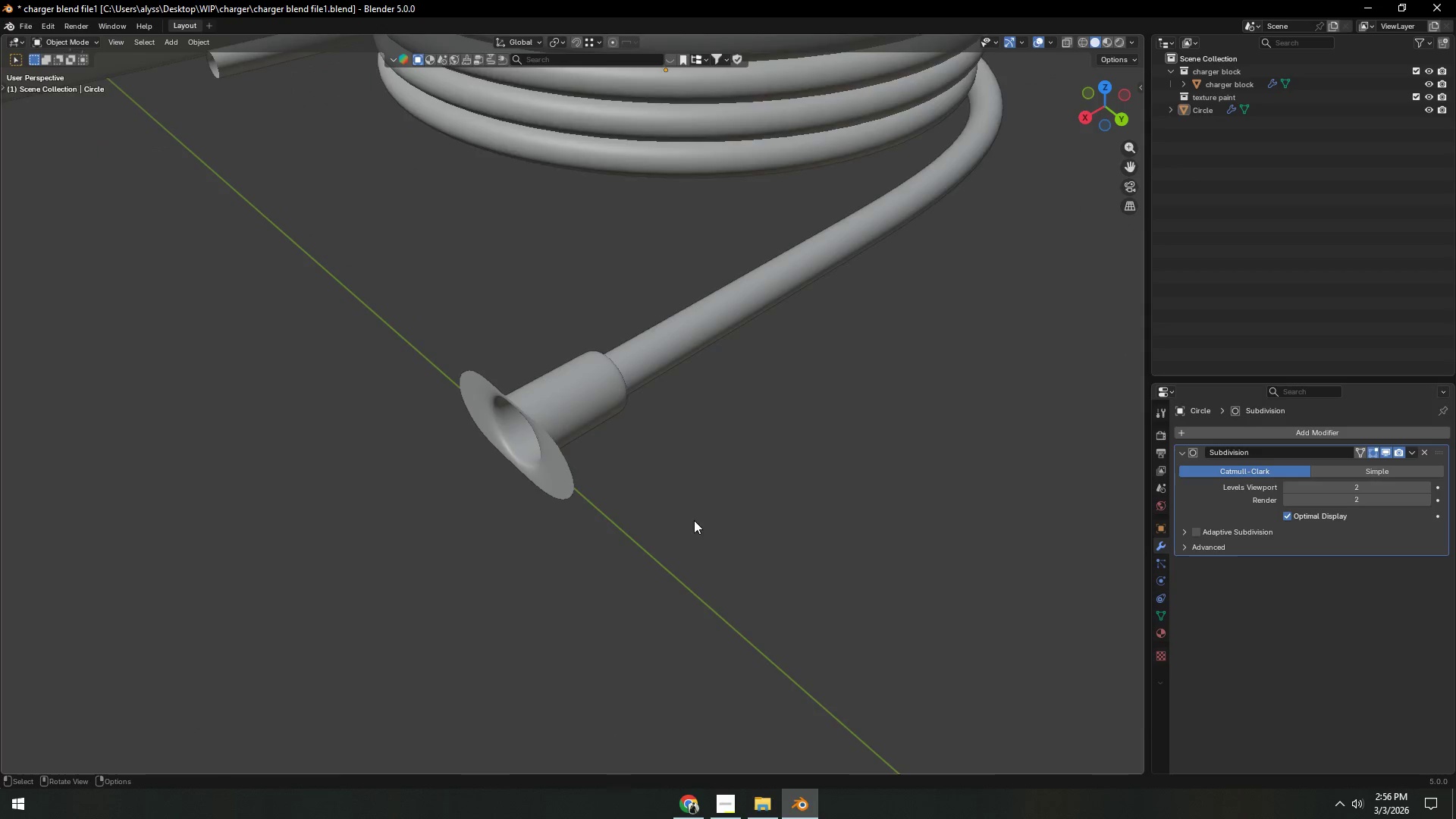 
hold_key(key=AltLeft, duration=0.41)
 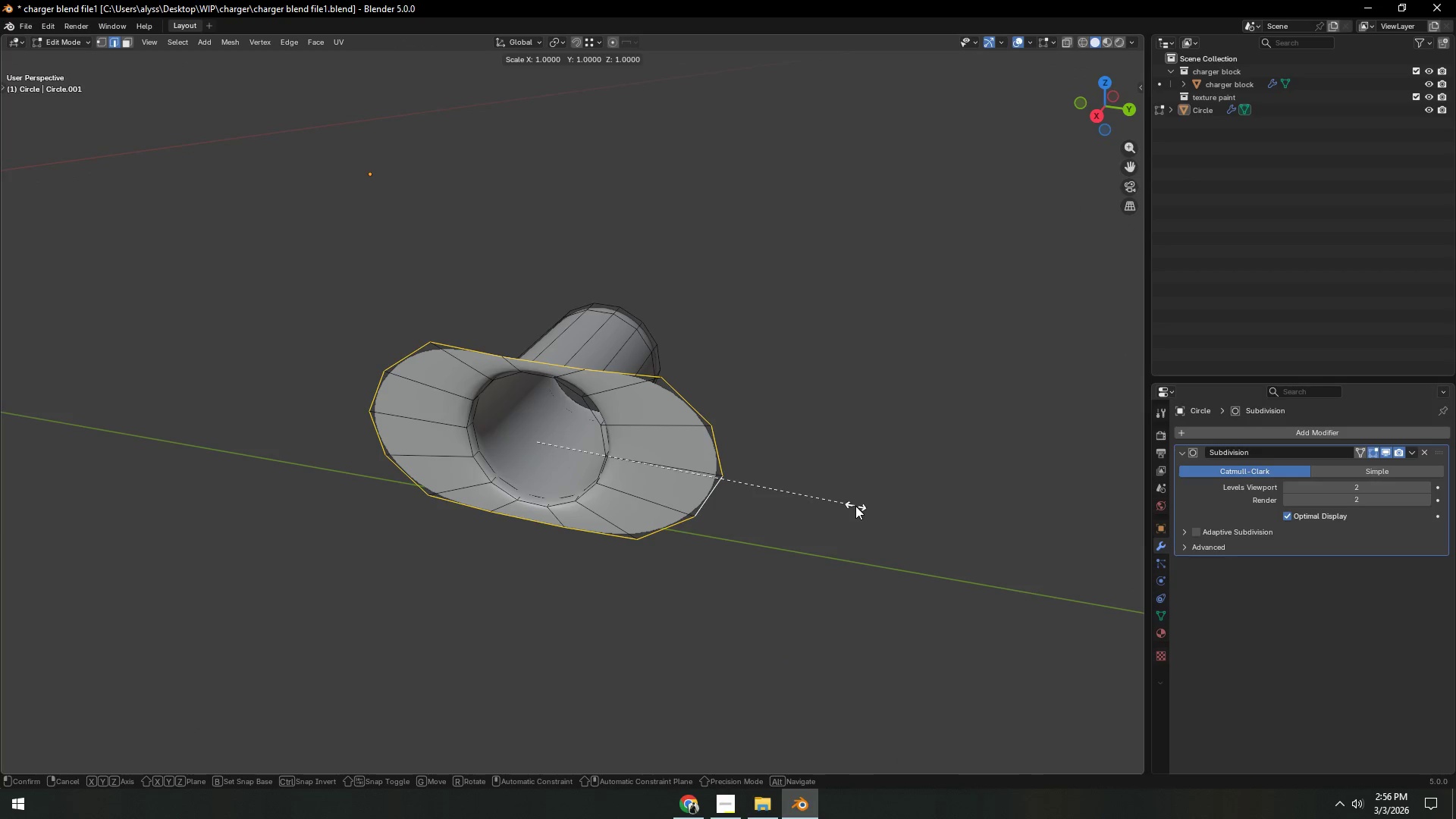 
scroll: coordinate [728, 492], scroll_direction: up, amount: 3.0
 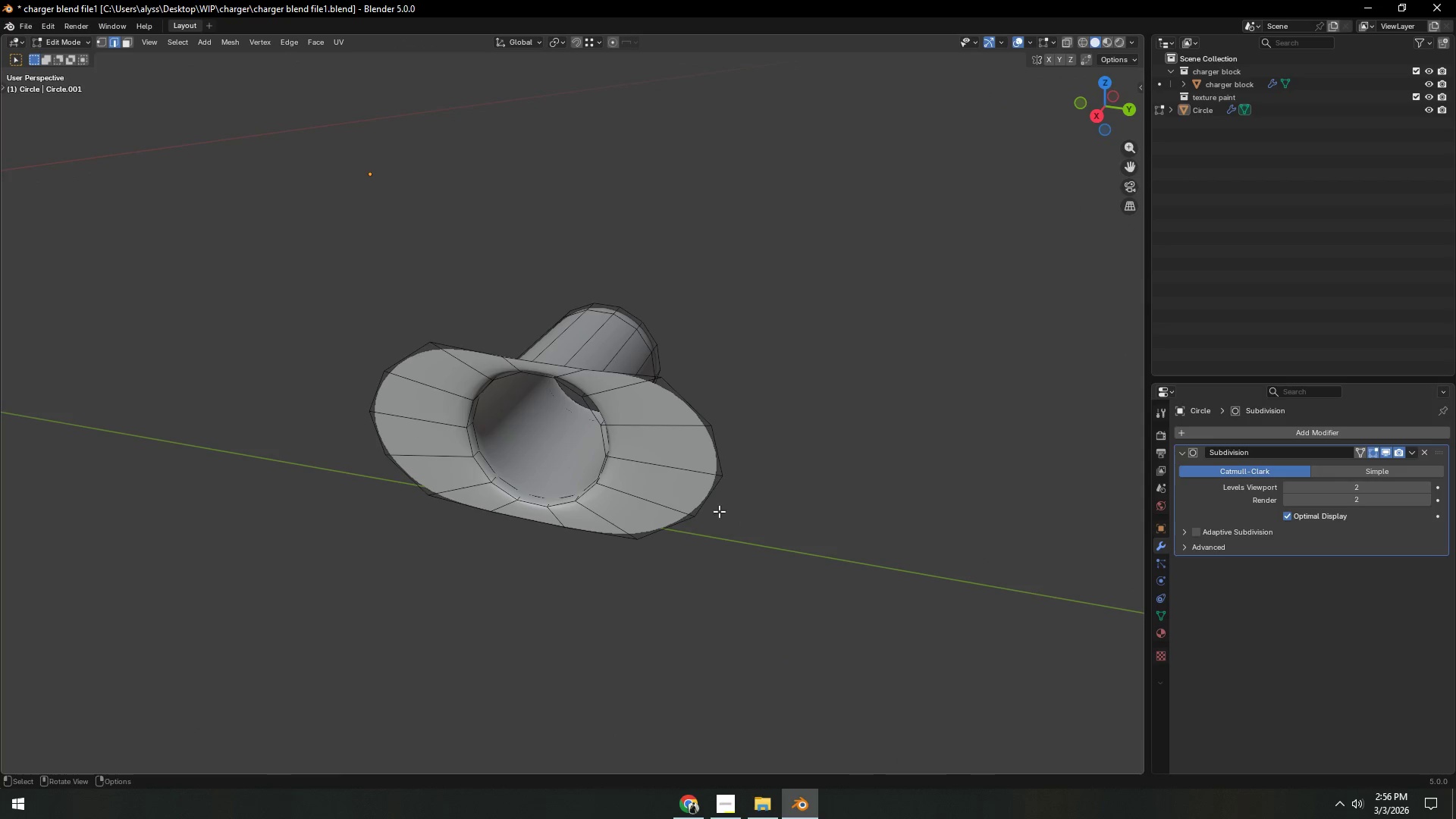 
left_click([710, 507])
 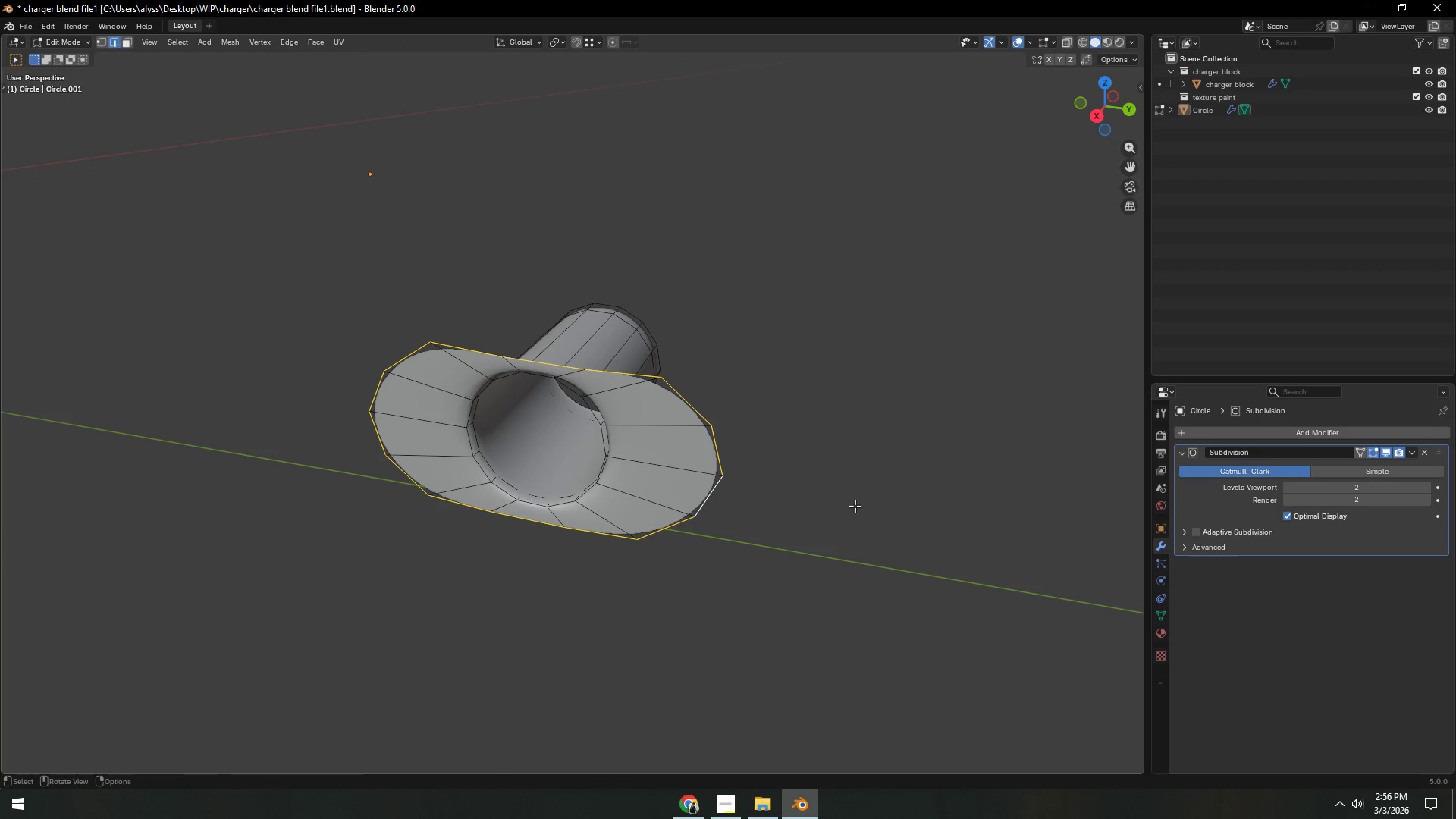 
type(sy)
 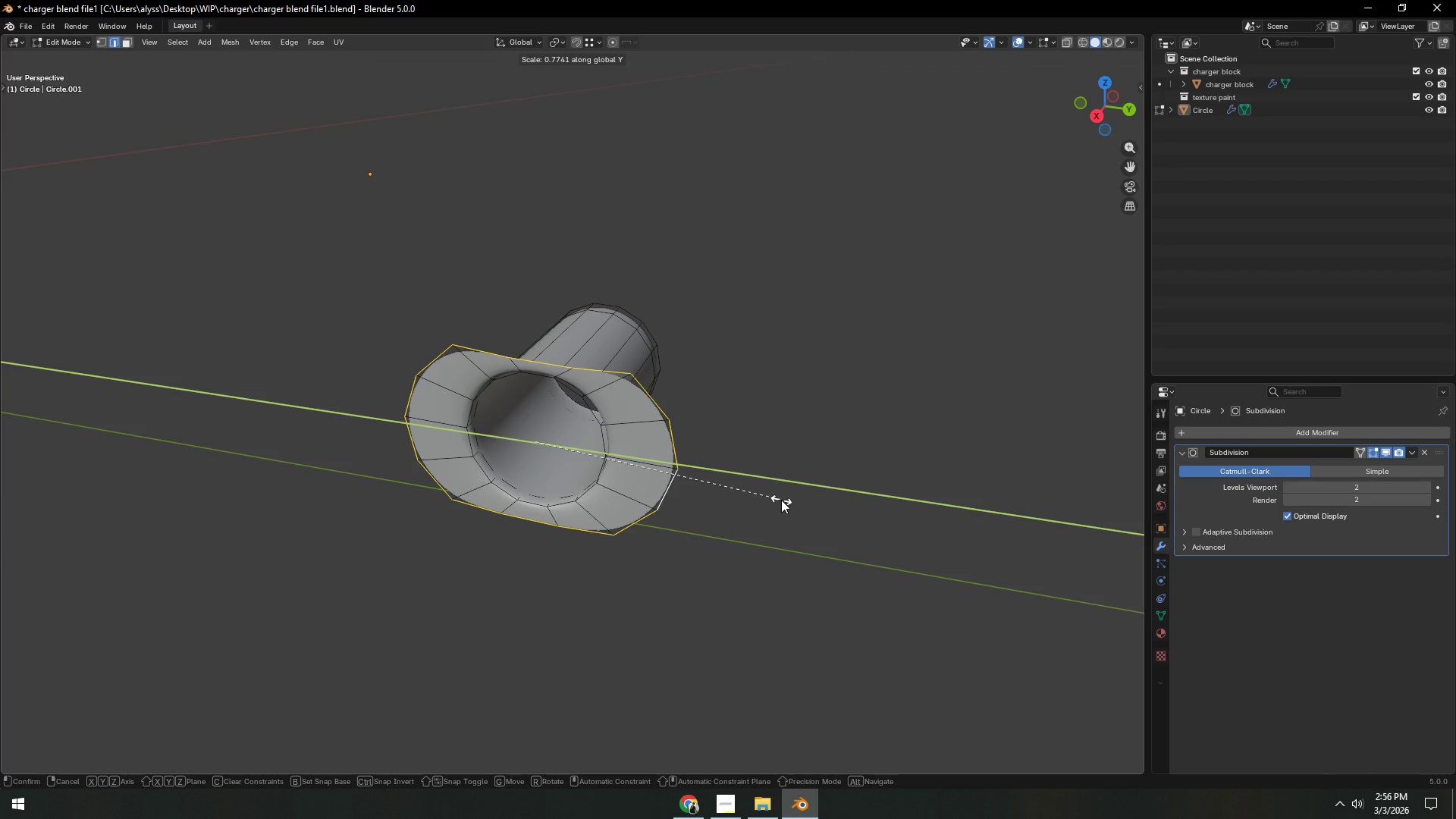 
left_click([781, 500])
 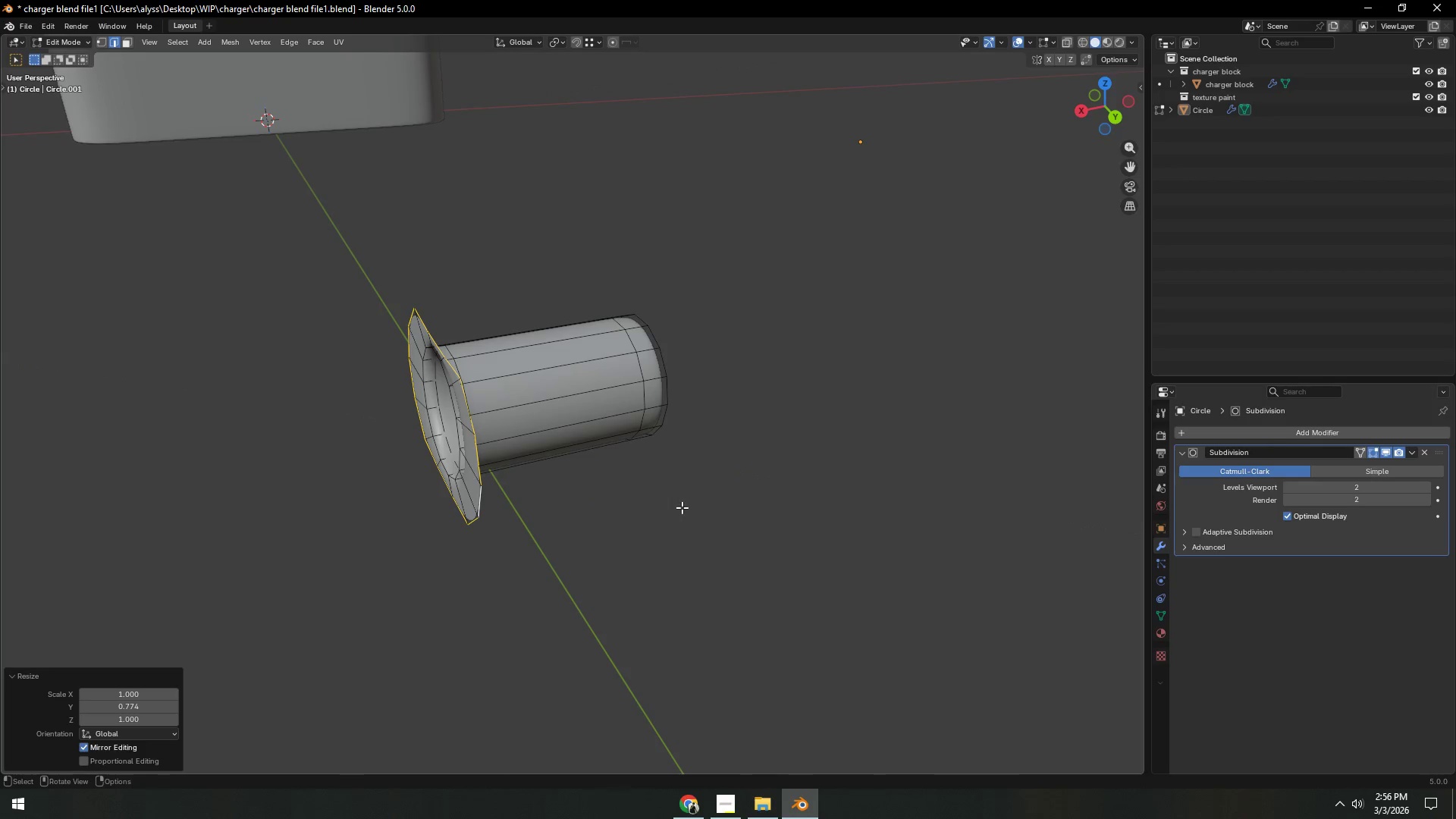 
key(E)
 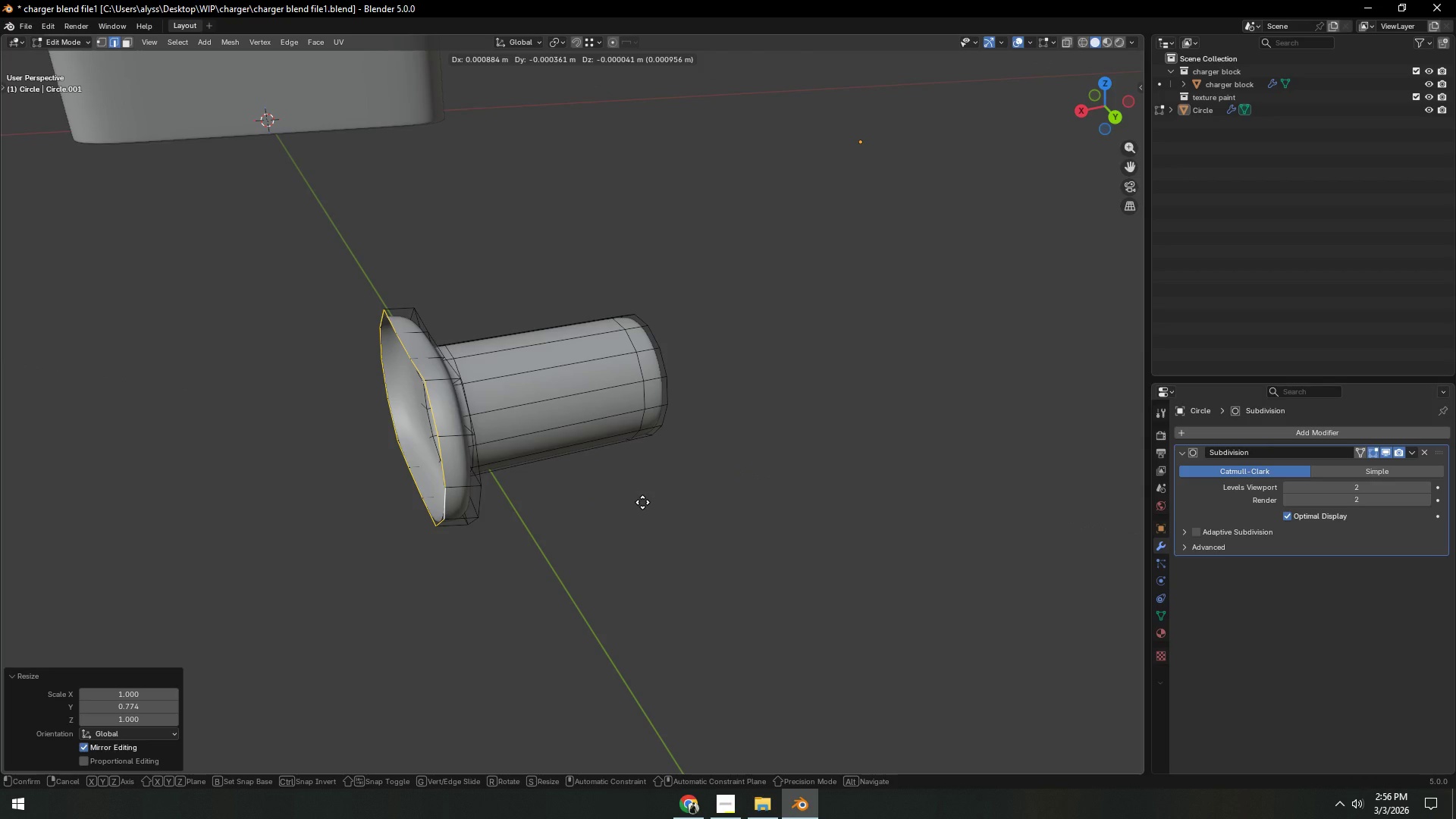 
key(X)
 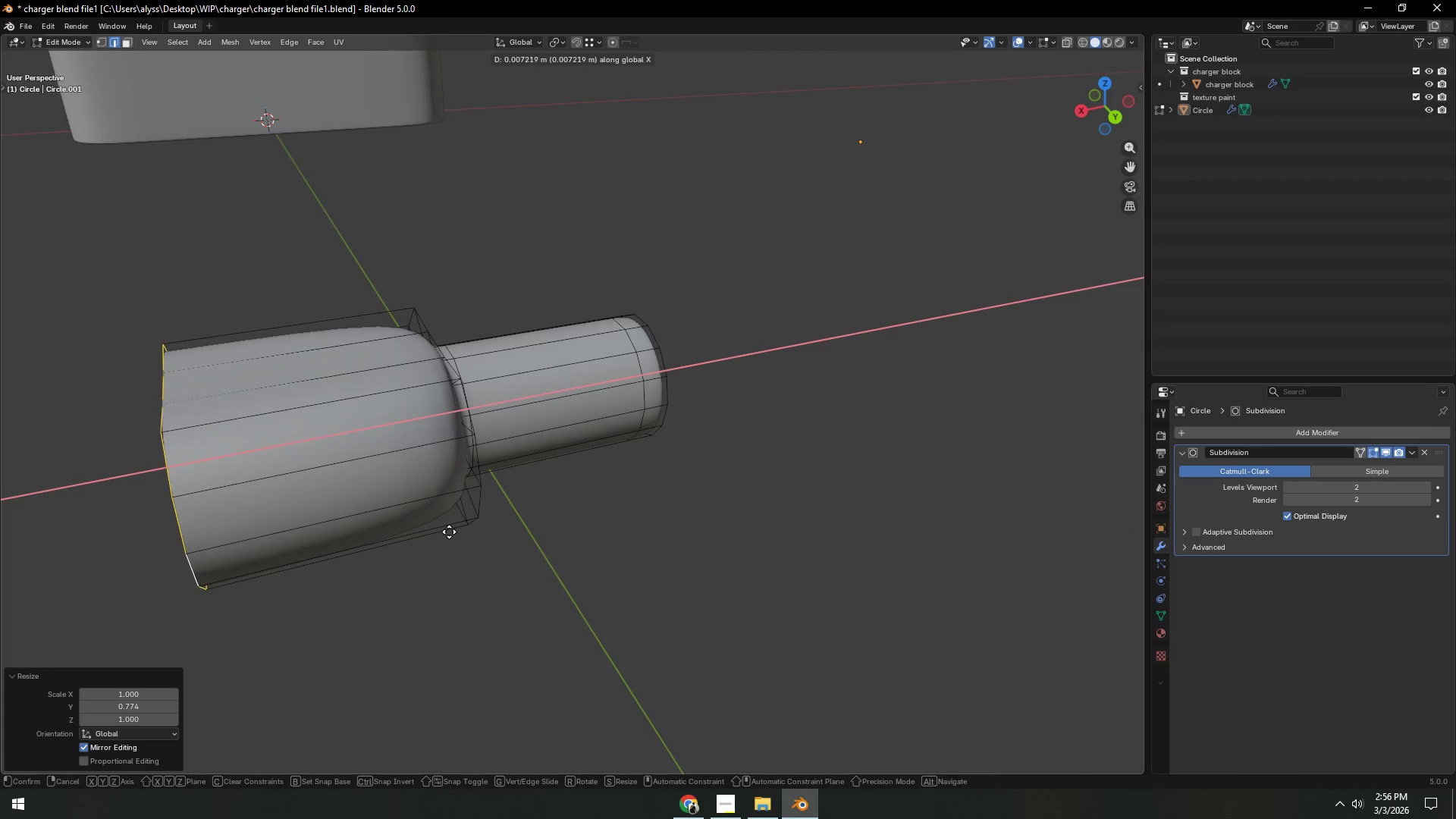 
left_click([432, 534])
 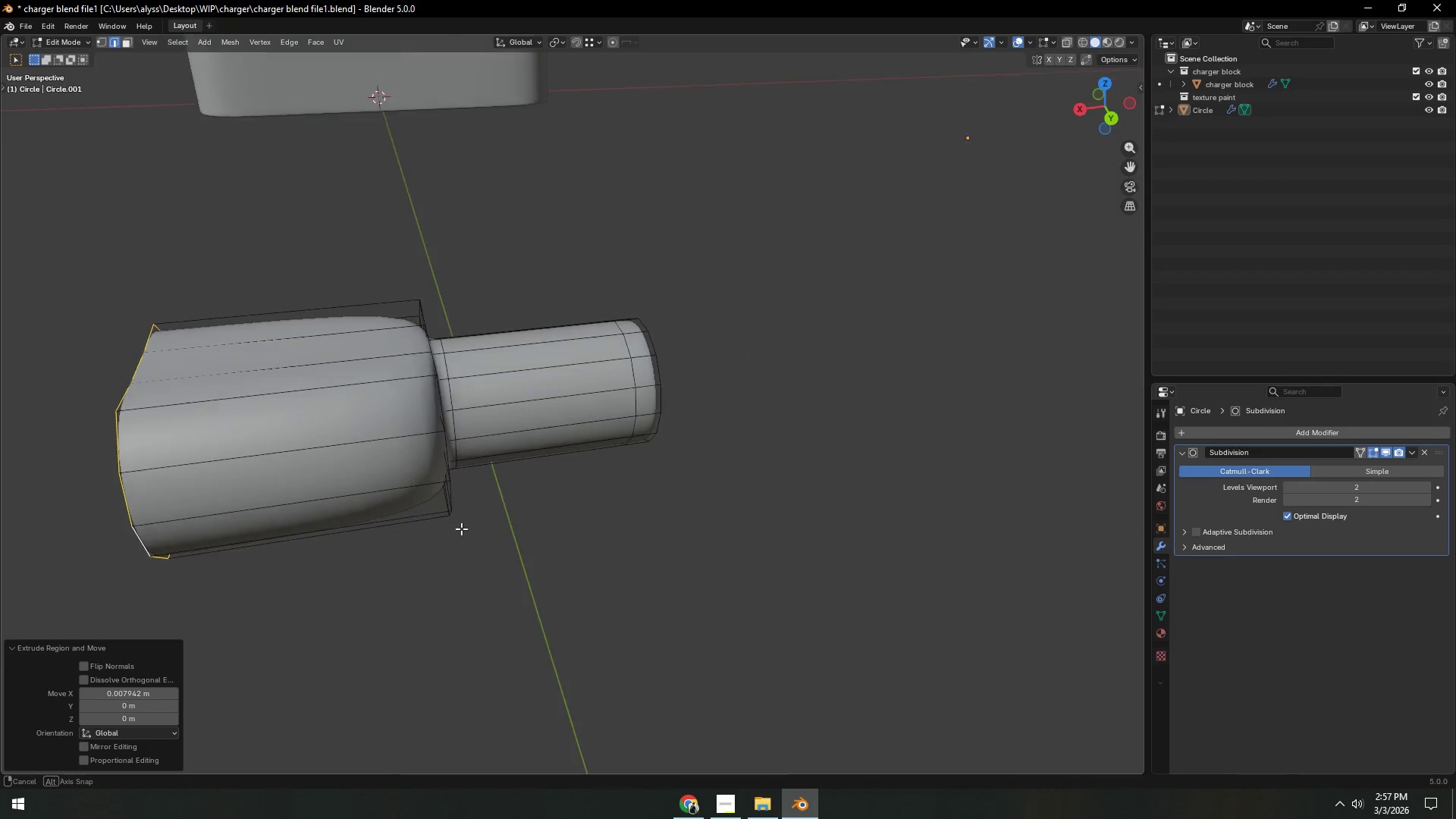 
key(Control+R)
 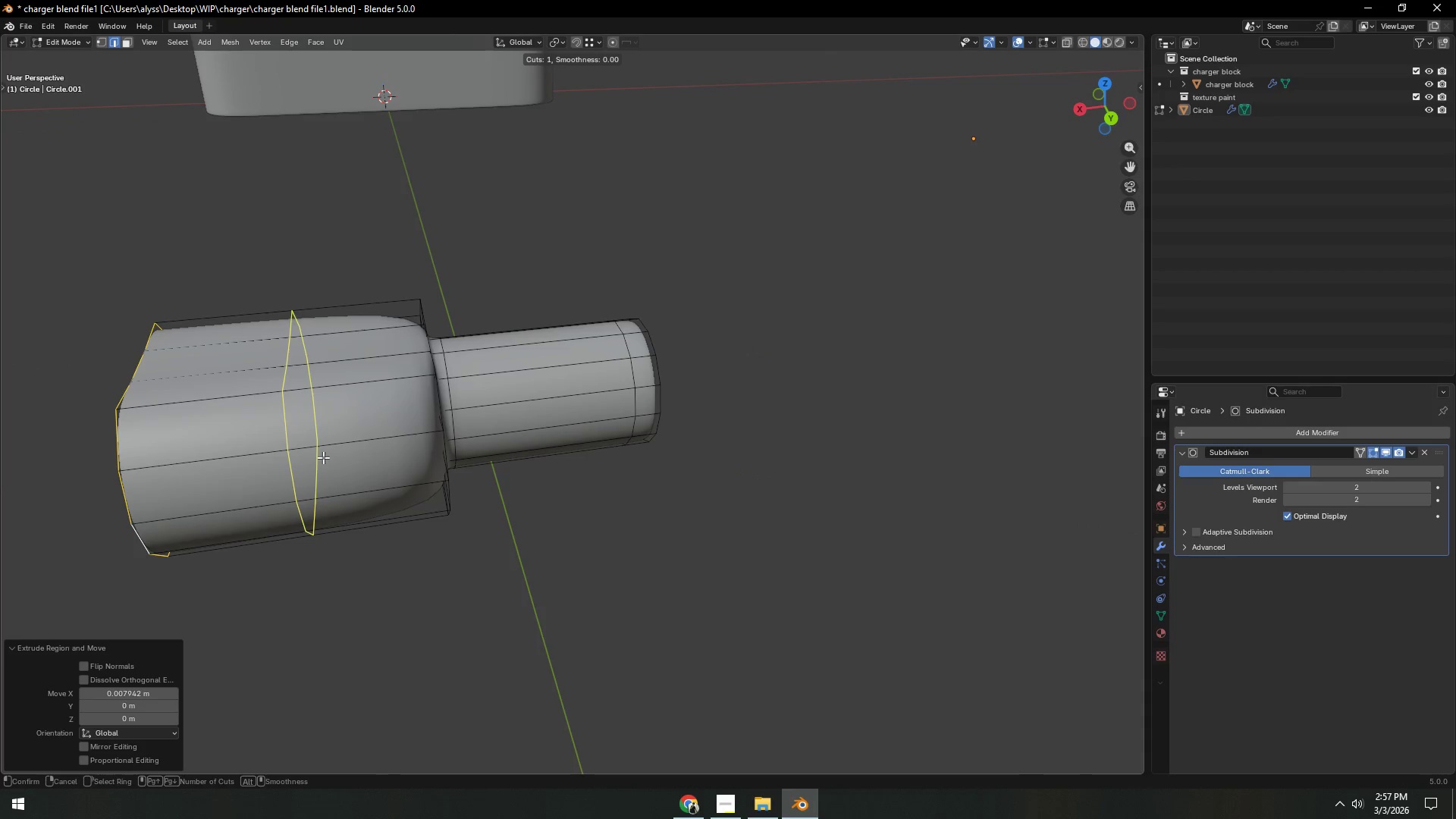 
left_click([323, 457])
 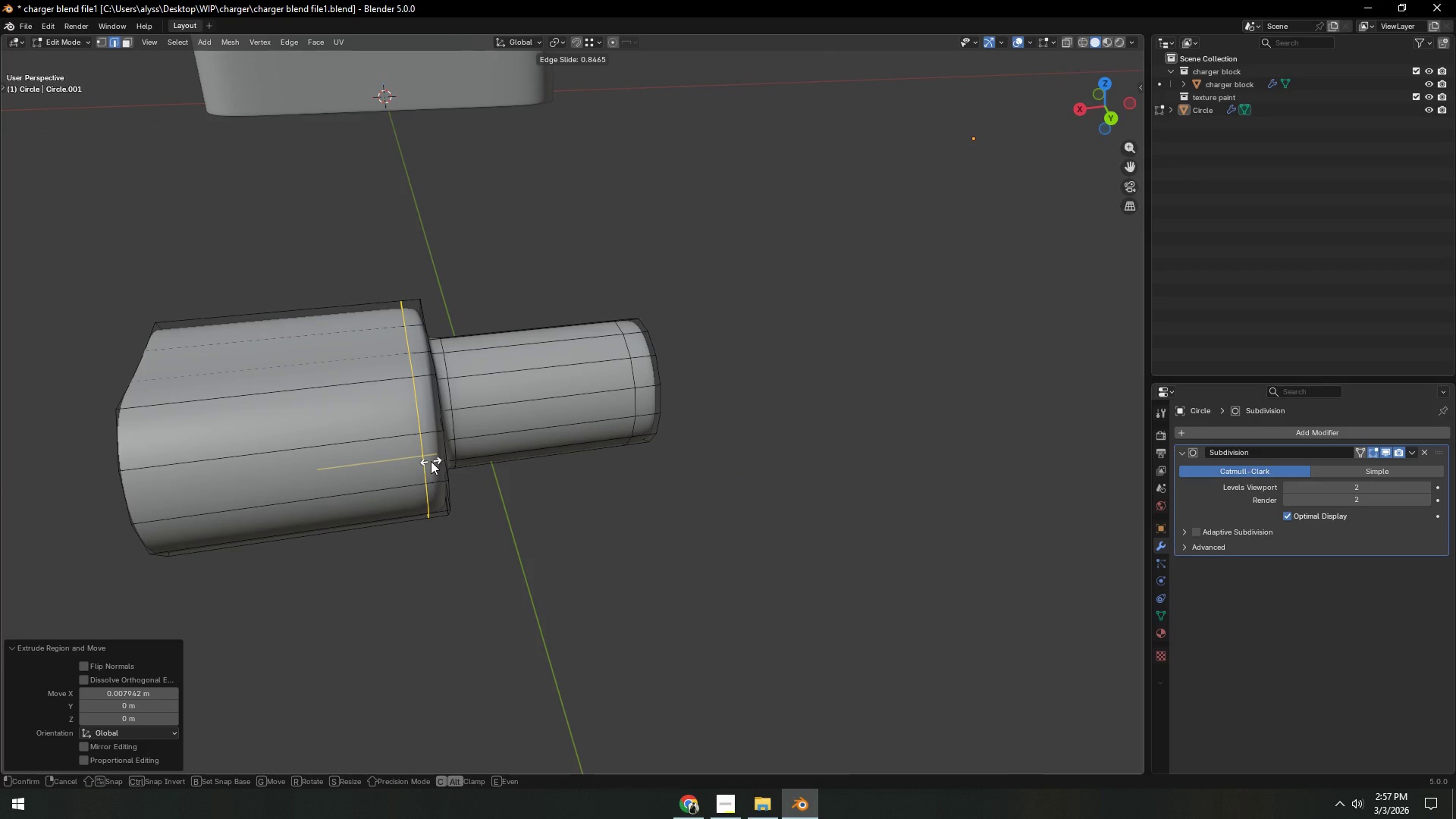 
double_click([566, 524])
 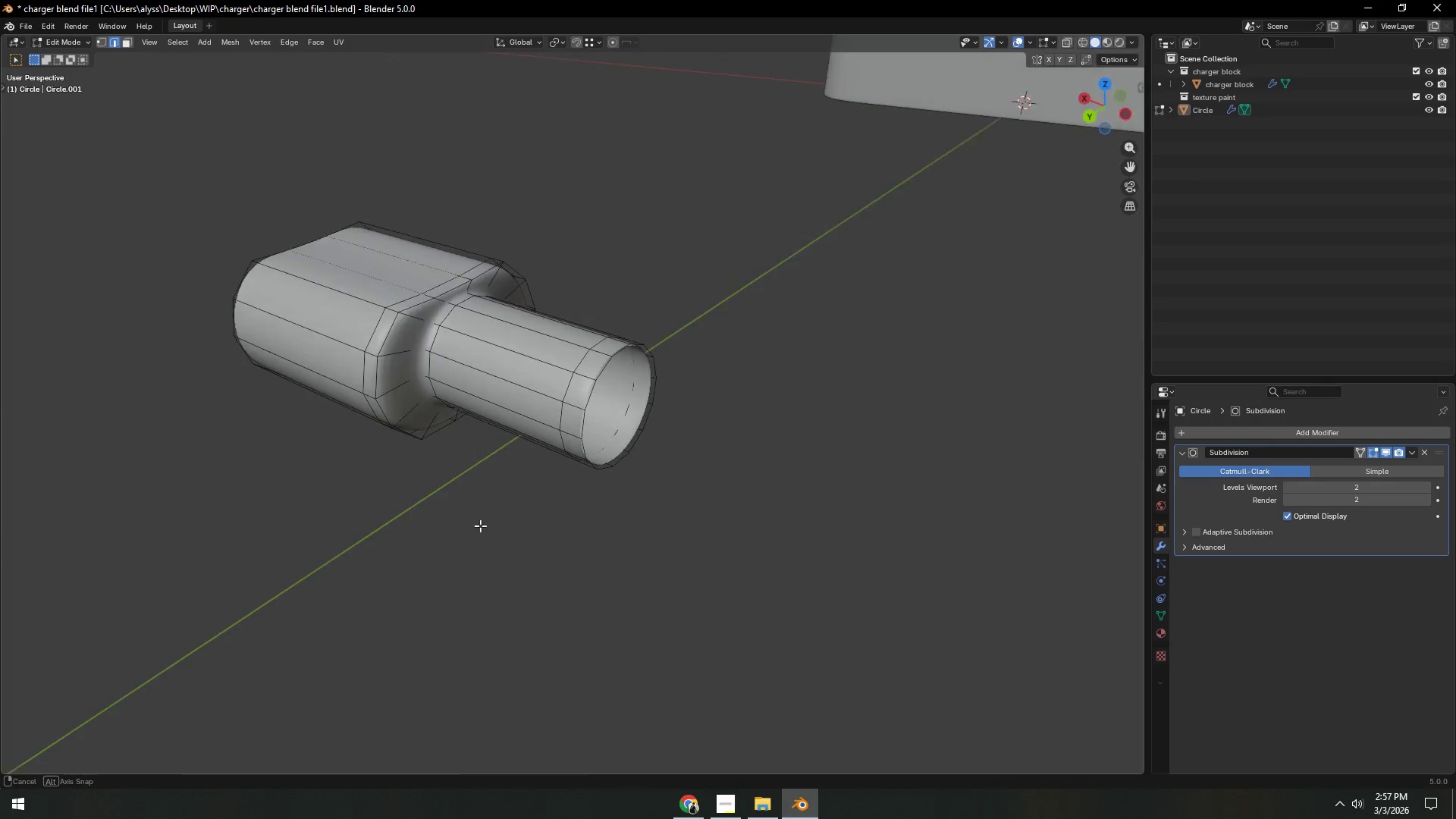 
key(Tab)
 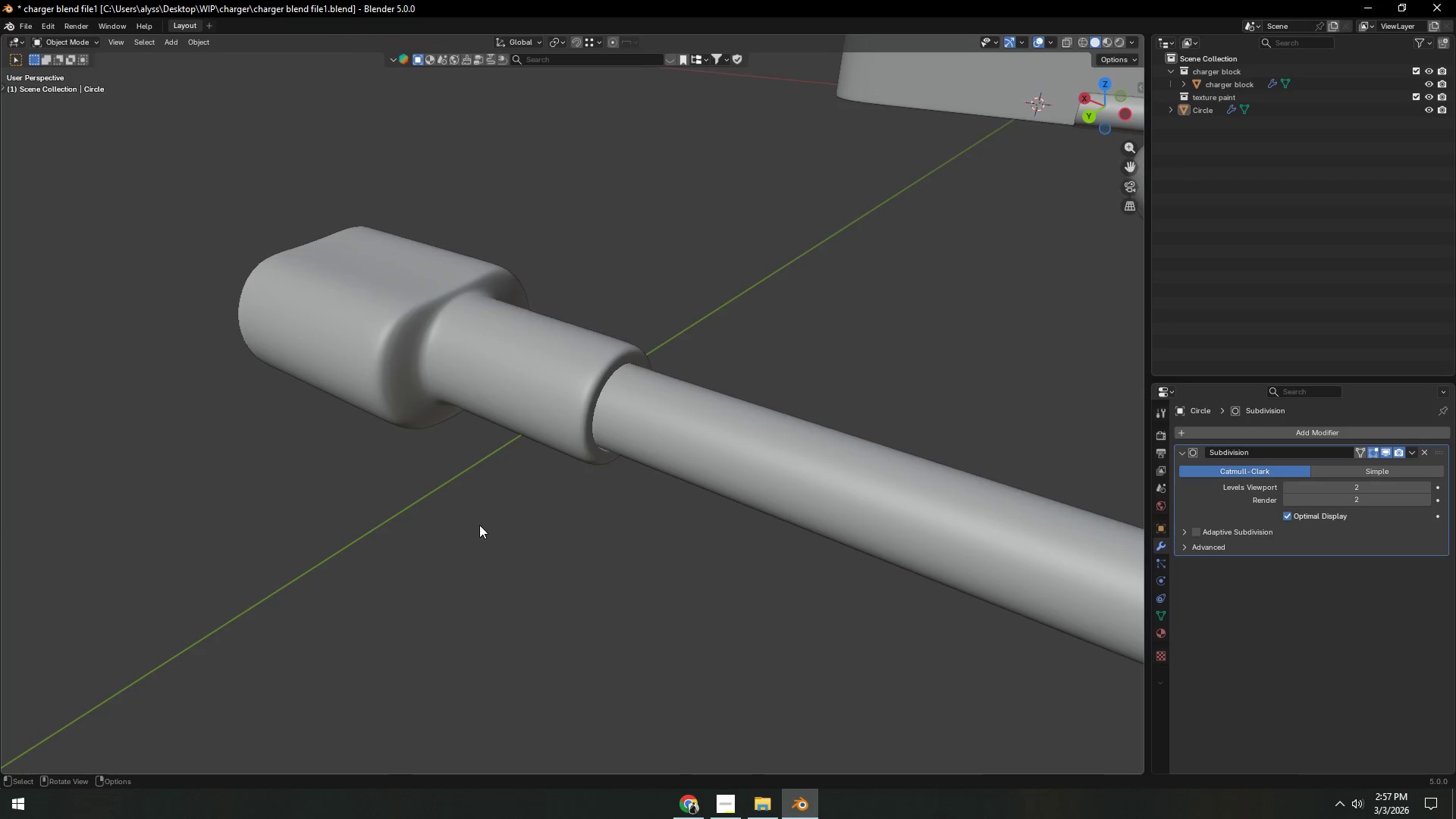 
scroll: coordinate [454, 531], scroll_direction: down, amount: 11.0
 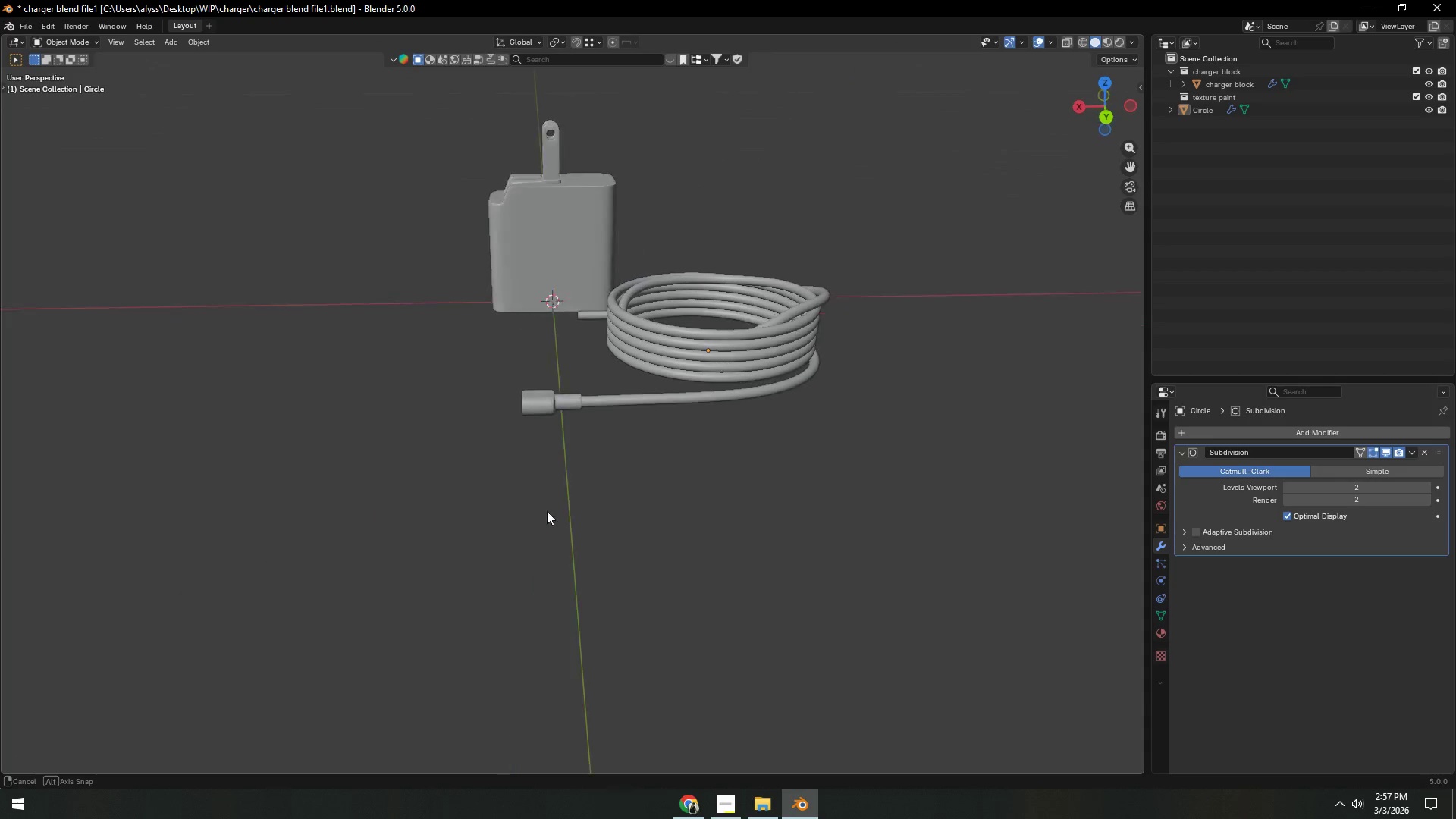 
scroll: coordinate [559, 517], scroll_direction: up, amount: 6.0
 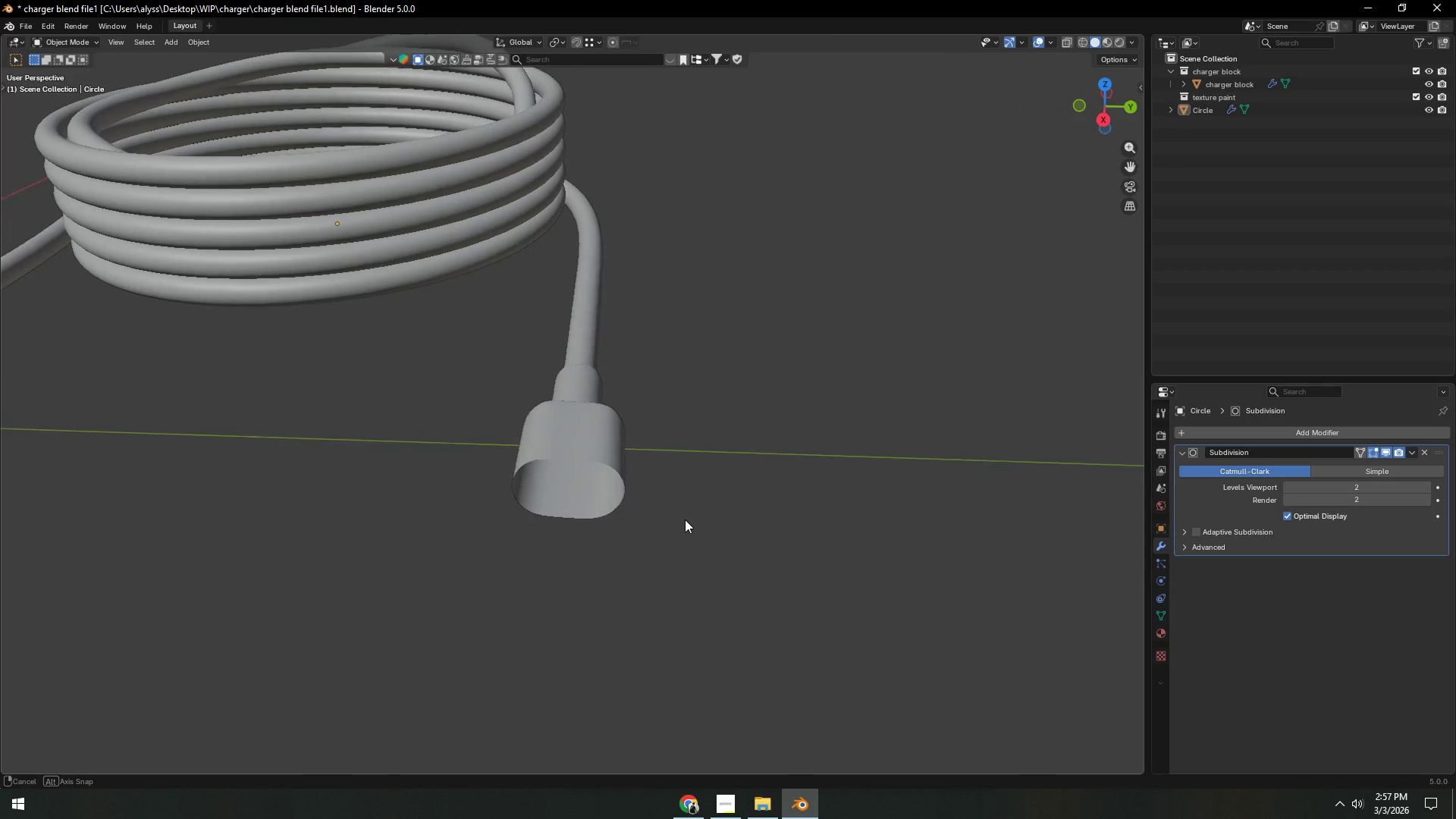 
scroll: coordinate [686, 516], scroll_direction: down, amount: 9.0
 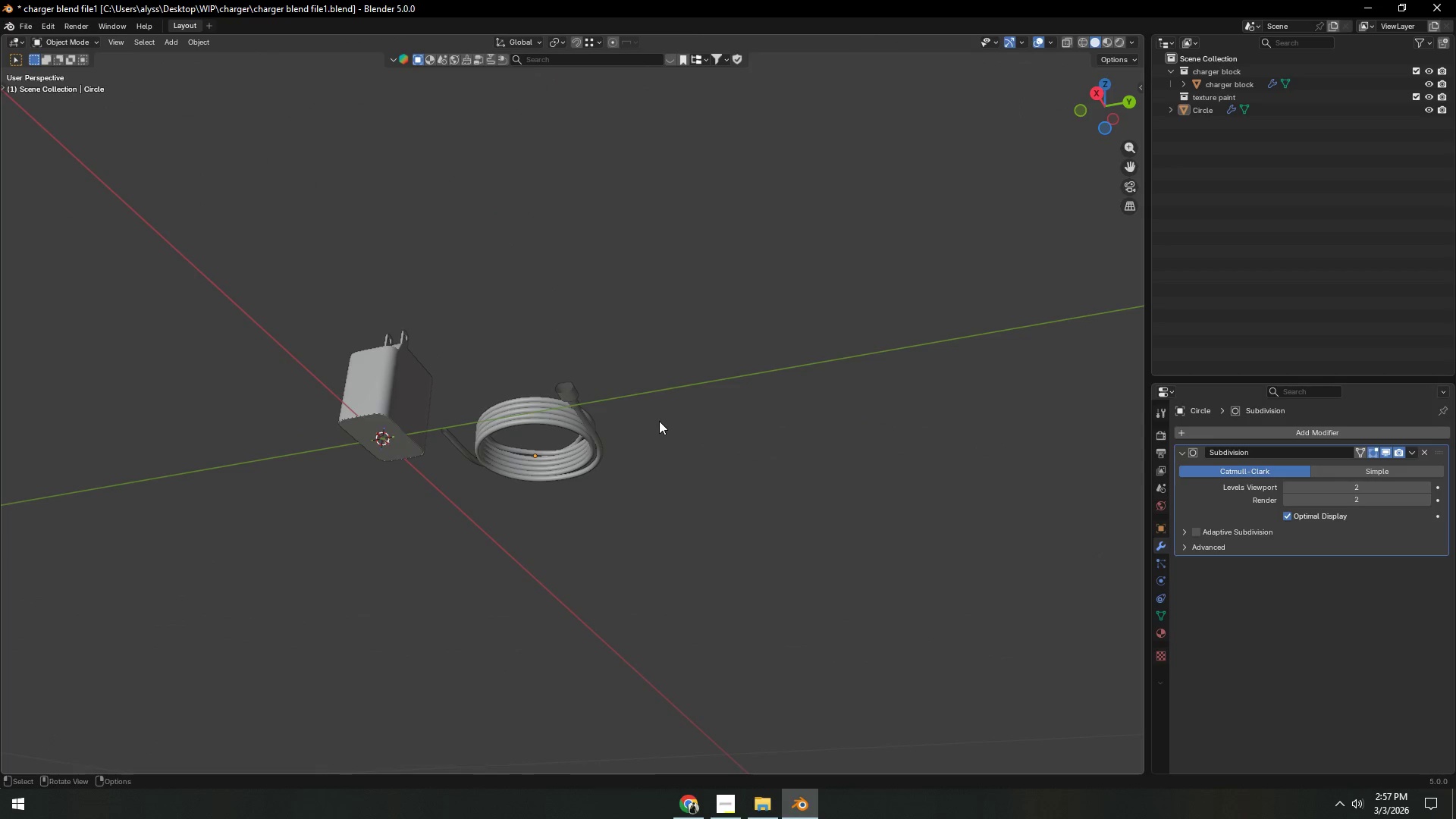 
hold_key(key=ShiftLeft, duration=0.41)
 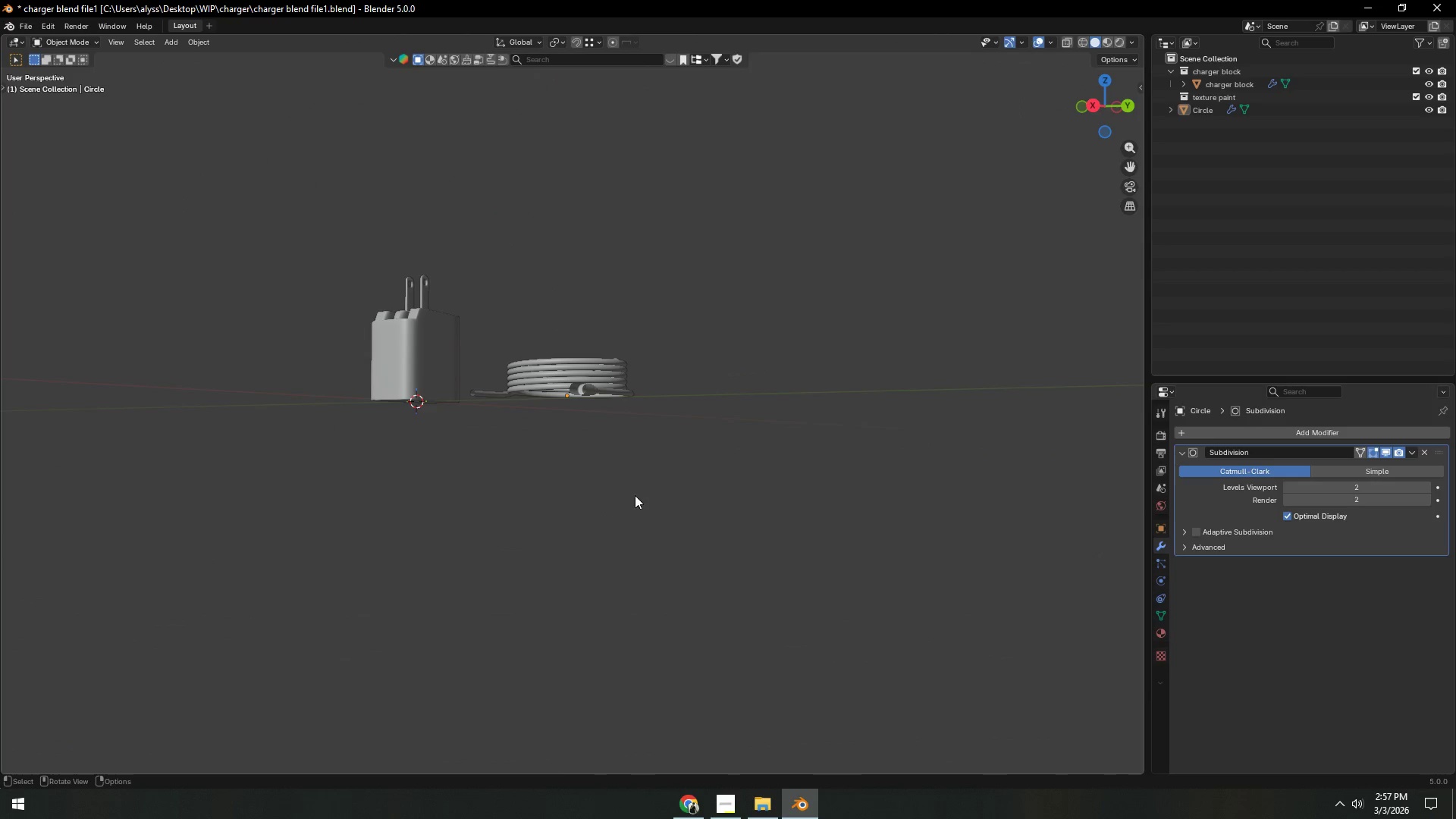 
left_click([701, 475])
 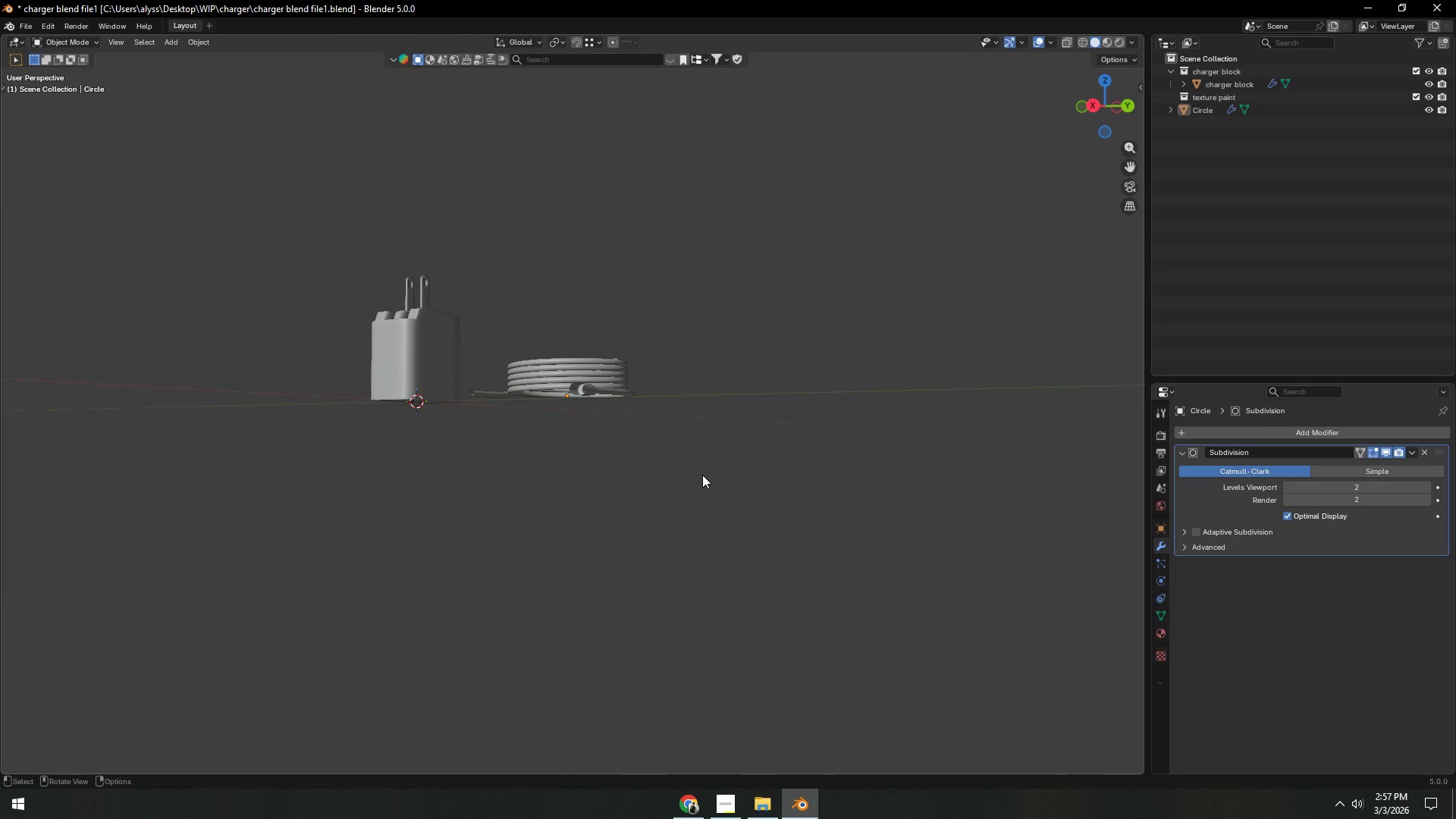 
key(Control+S)
 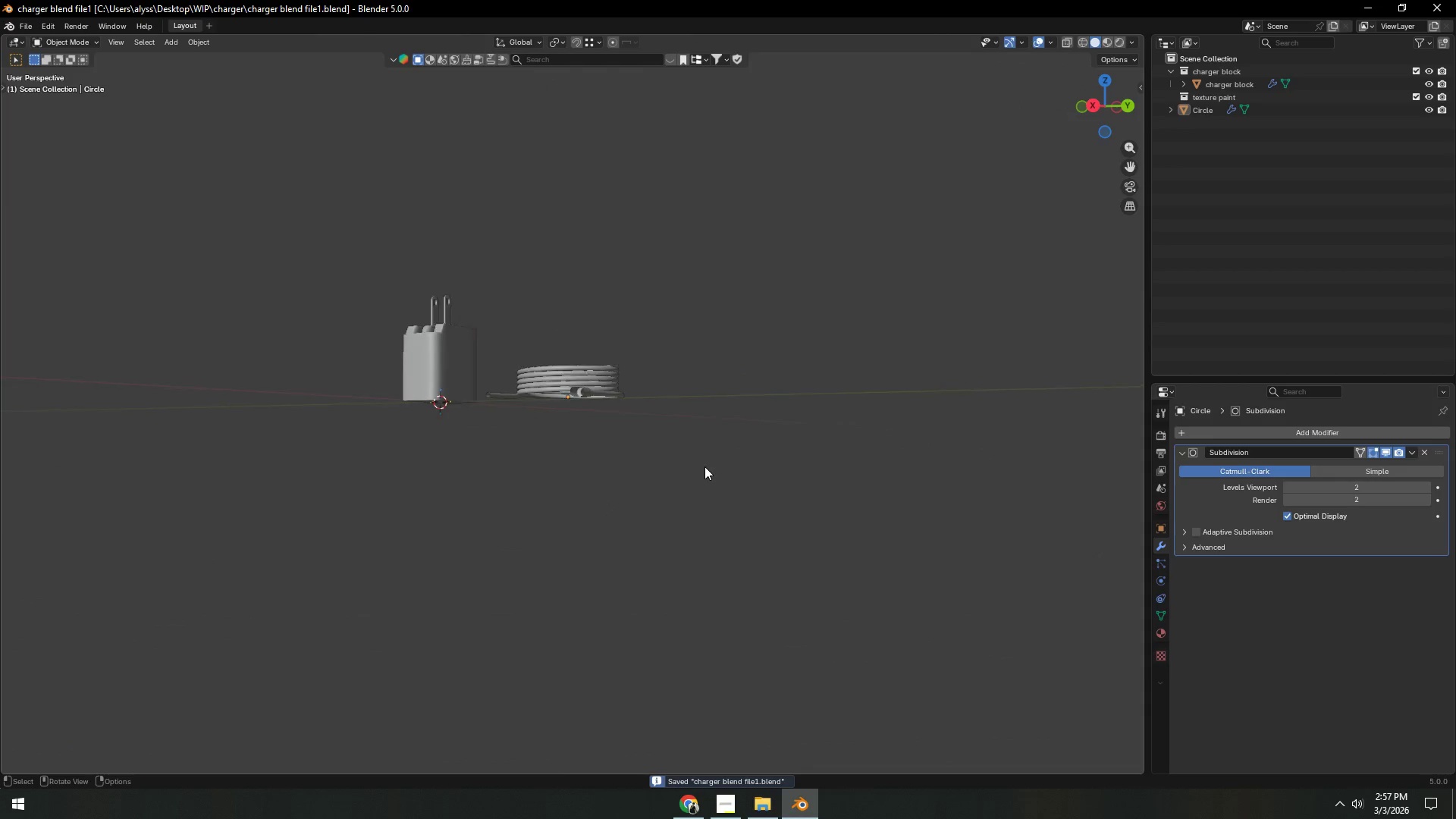 
scroll: coordinate [704, 466], scroll_direction: down, amount: 2.0
 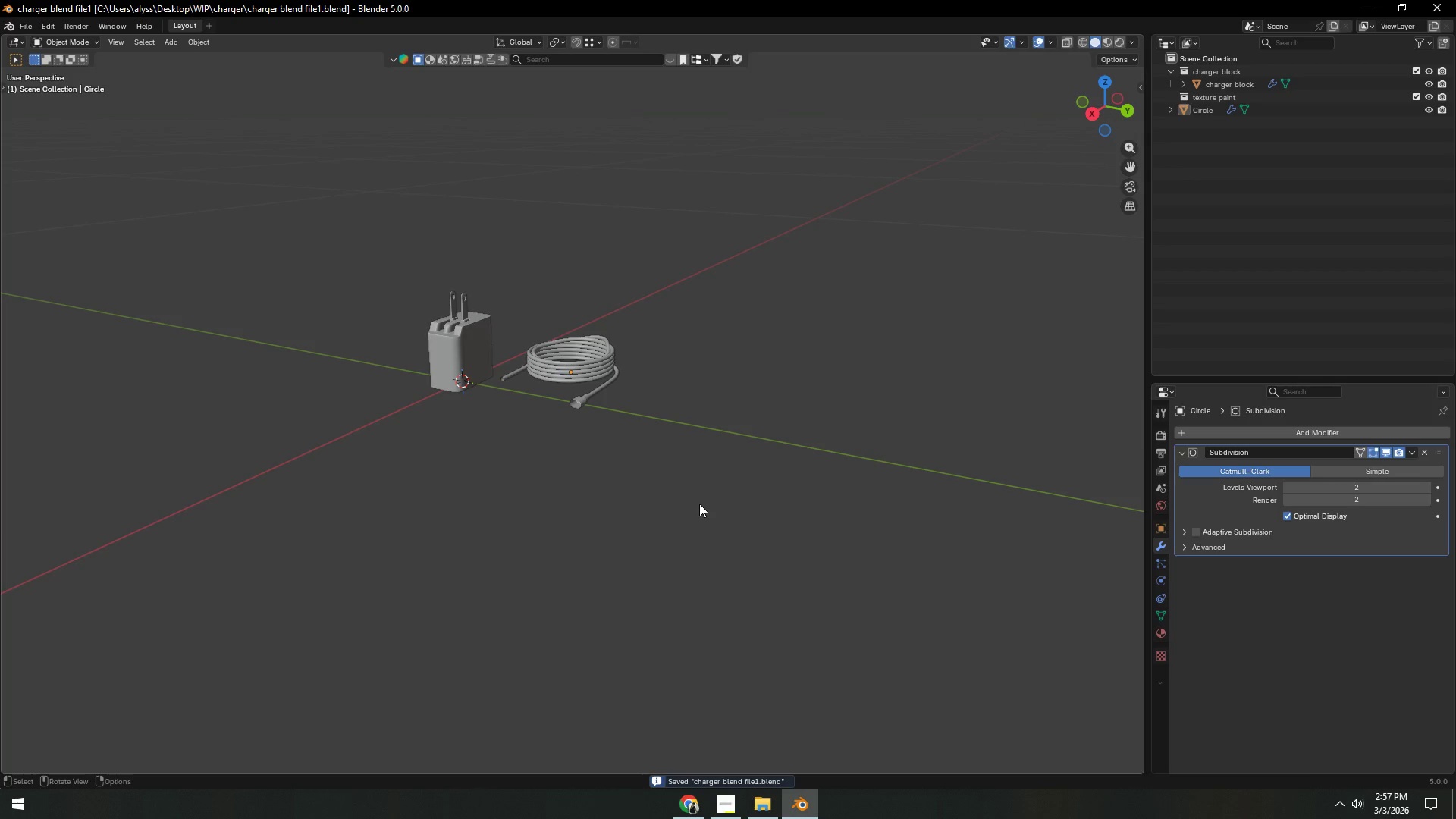 
scroll: coordinate [648, 502], scroll_direction: up, amount: 12.0
 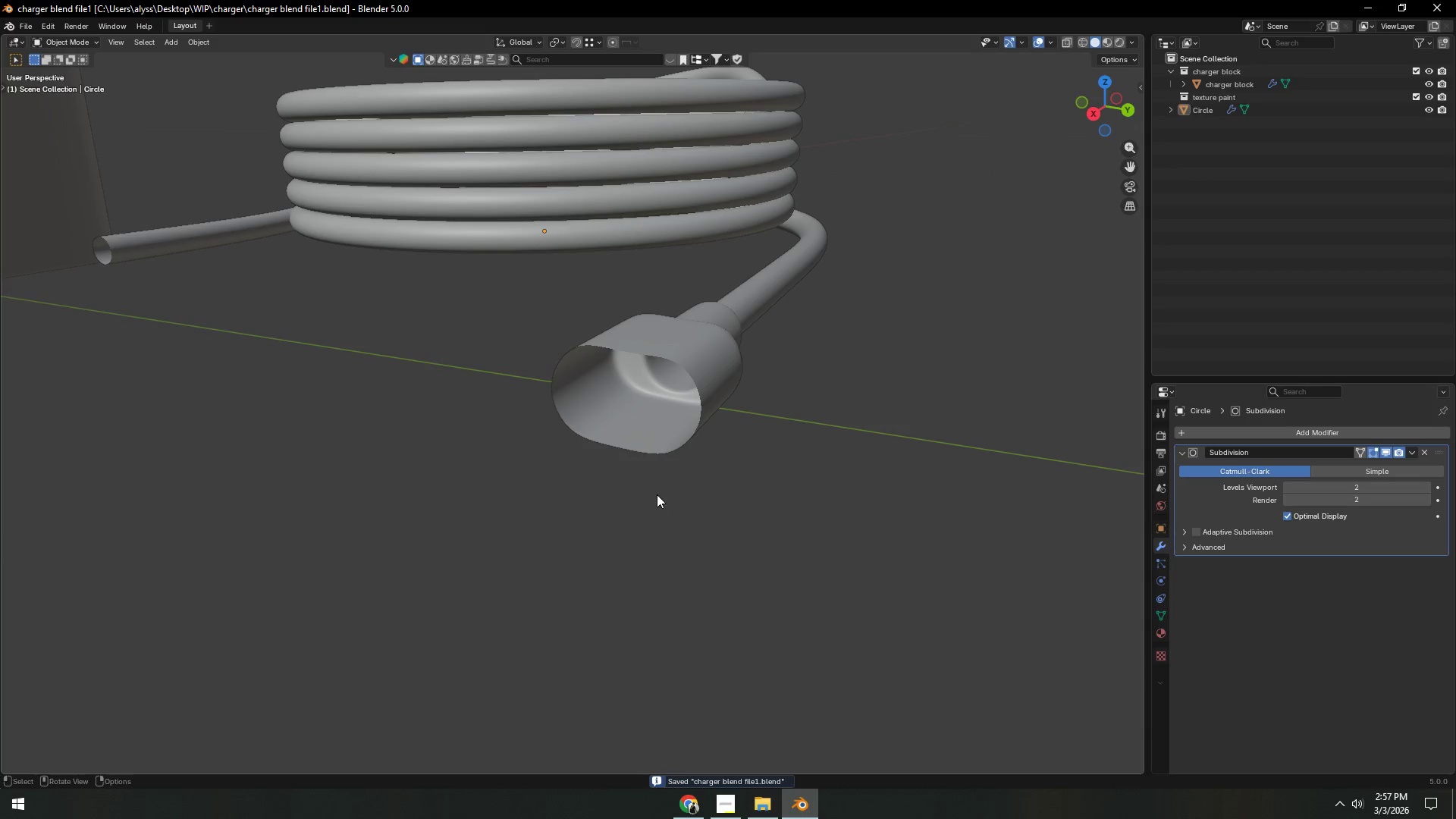 
left_click([666, 450])
 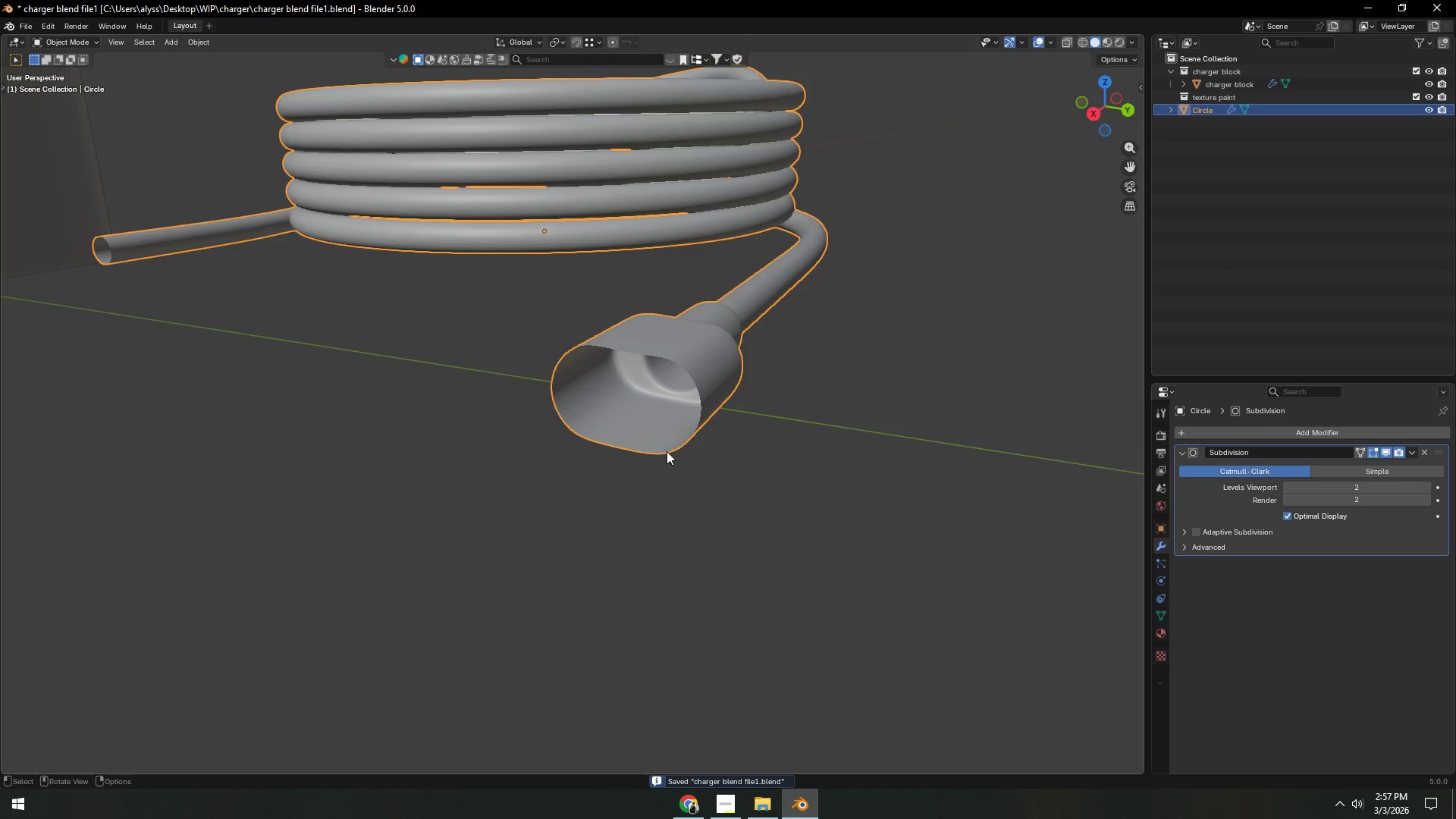 
key(Tab)
 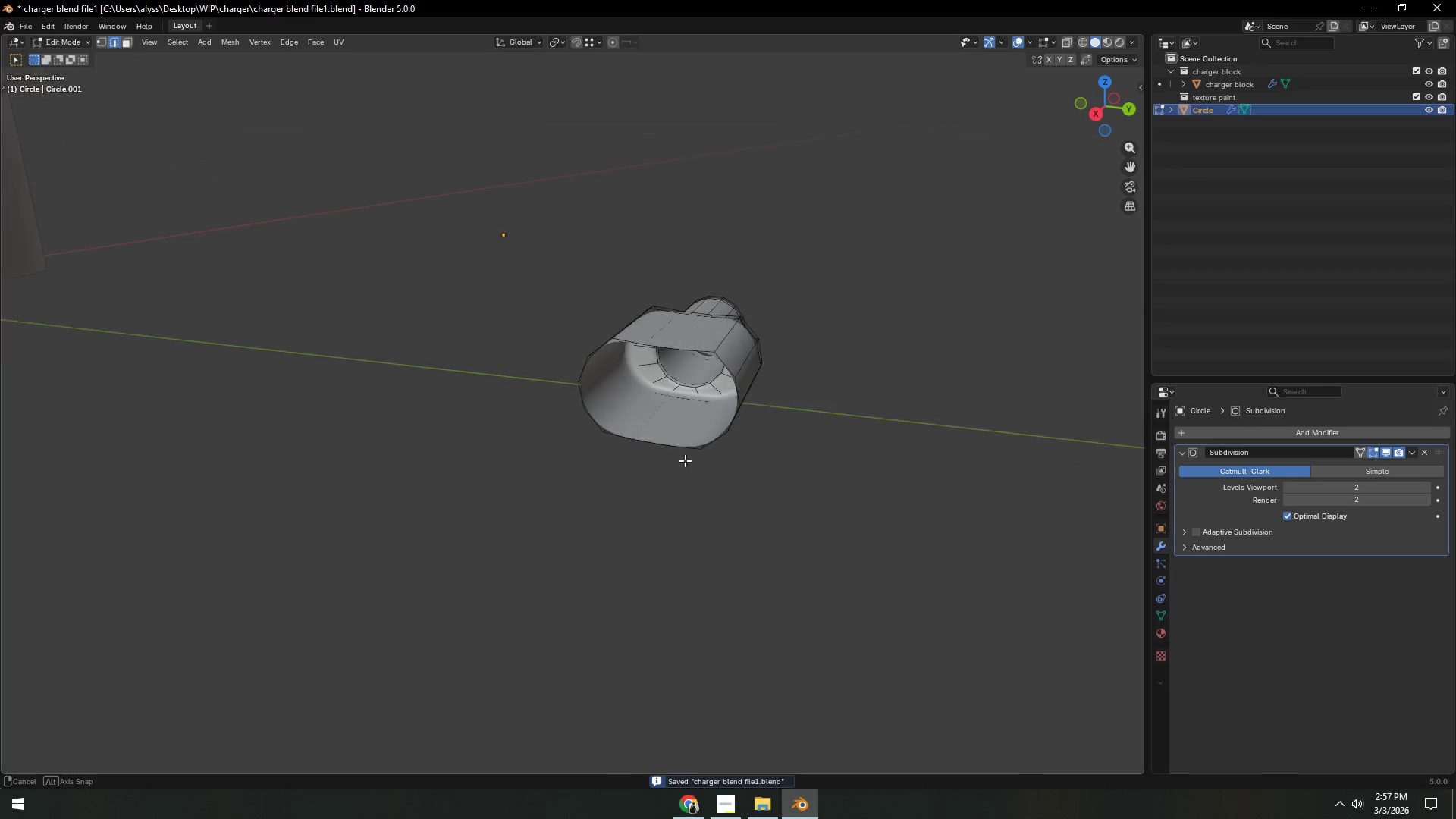 
key(Shift+ShiftLeft)
 